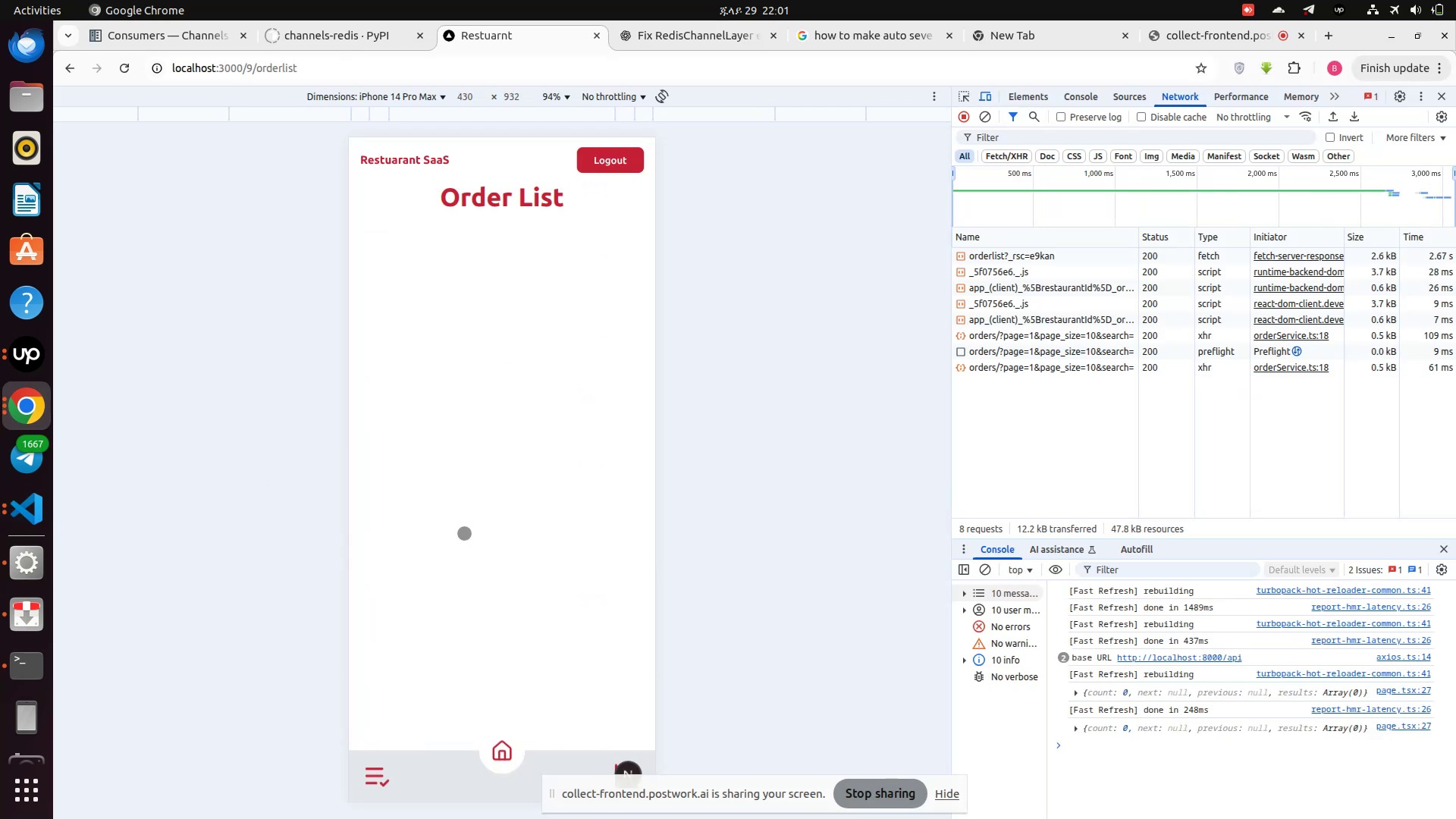 
wait(7.49)
 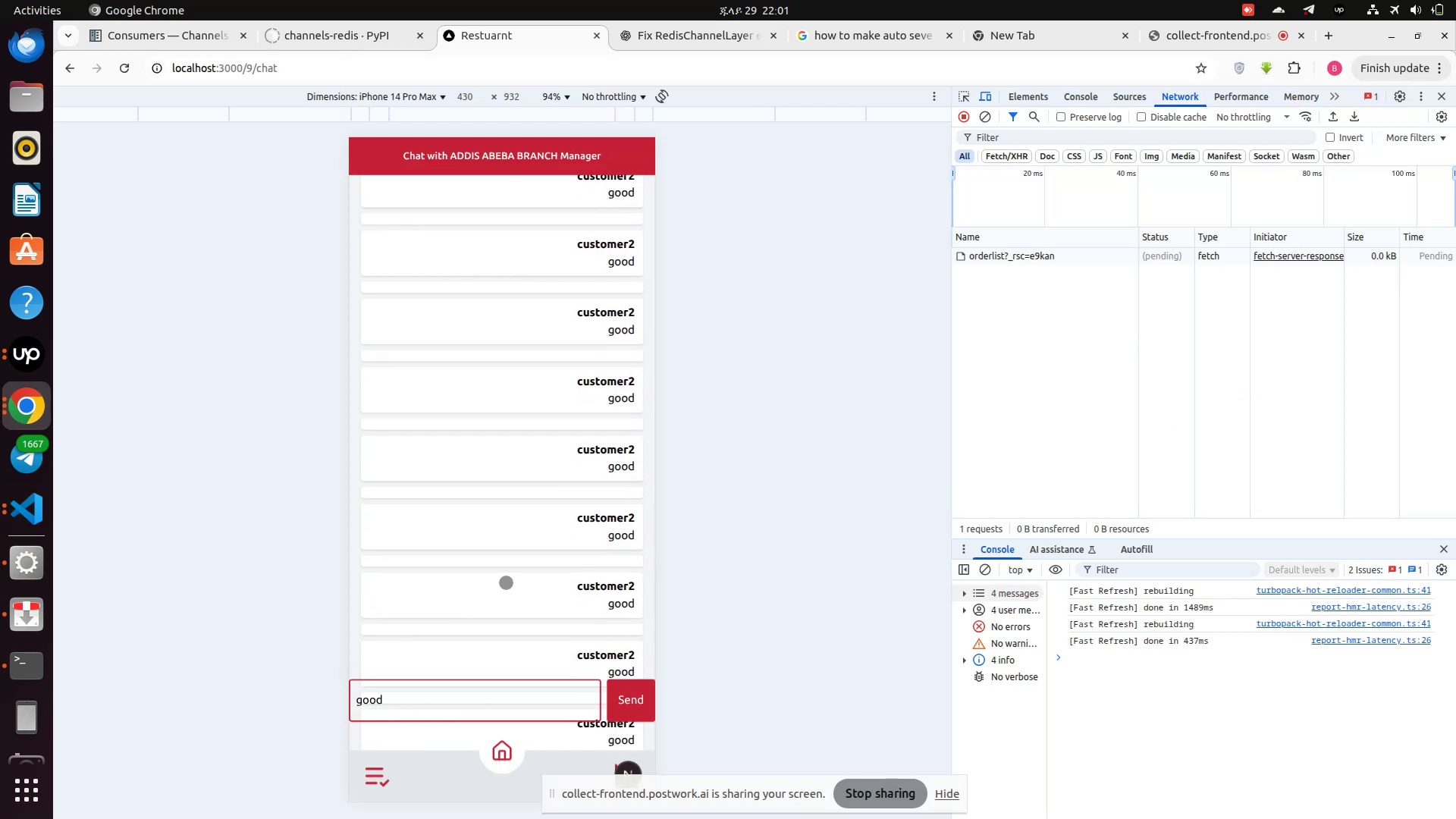 
left_click_drag(start_coordinate=[653, 792], to_coordinate=[956, 817])
 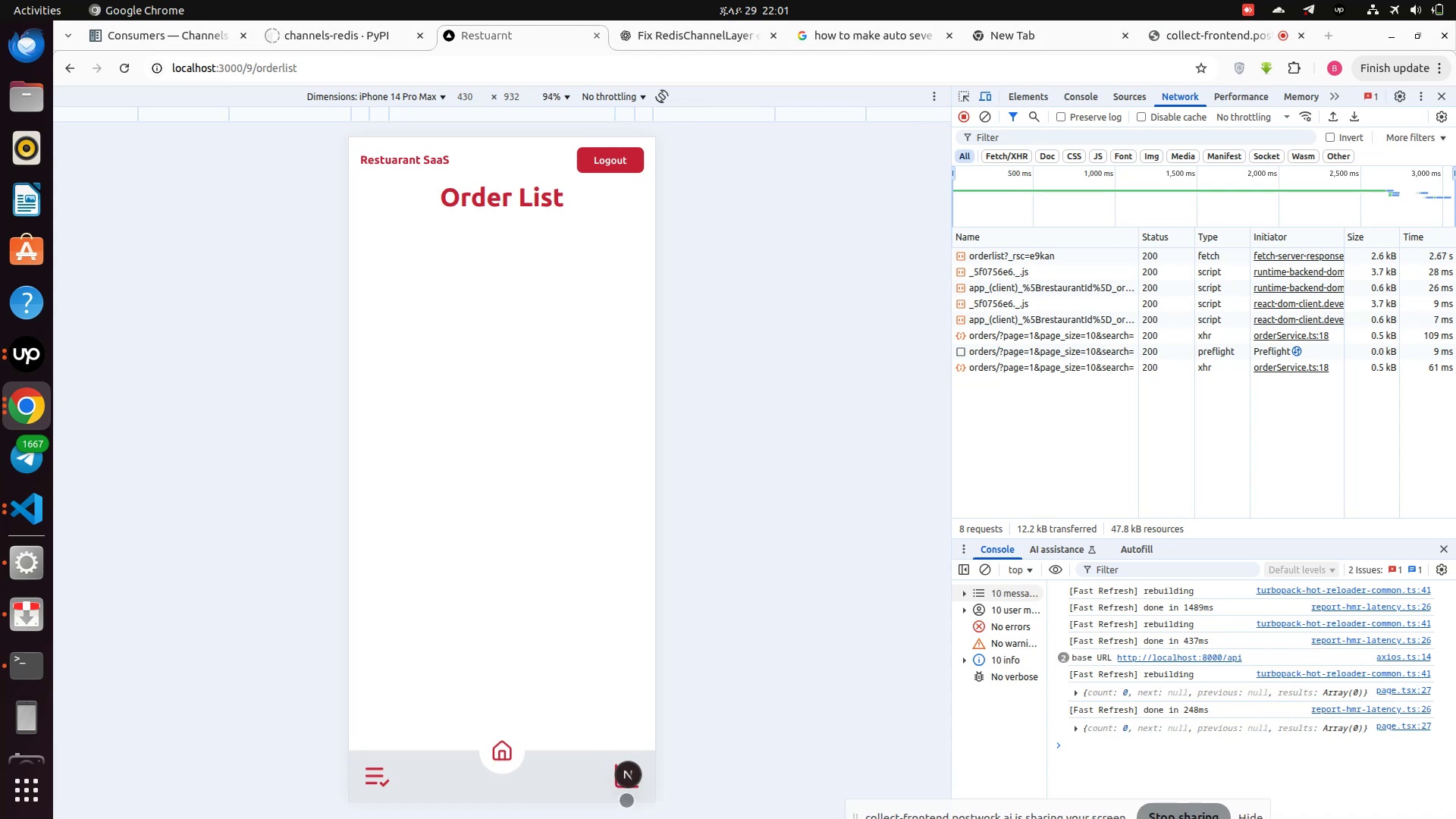 
left_click_drag(start_coordinate=[635, 779], to_coordinate=[641, 522])
 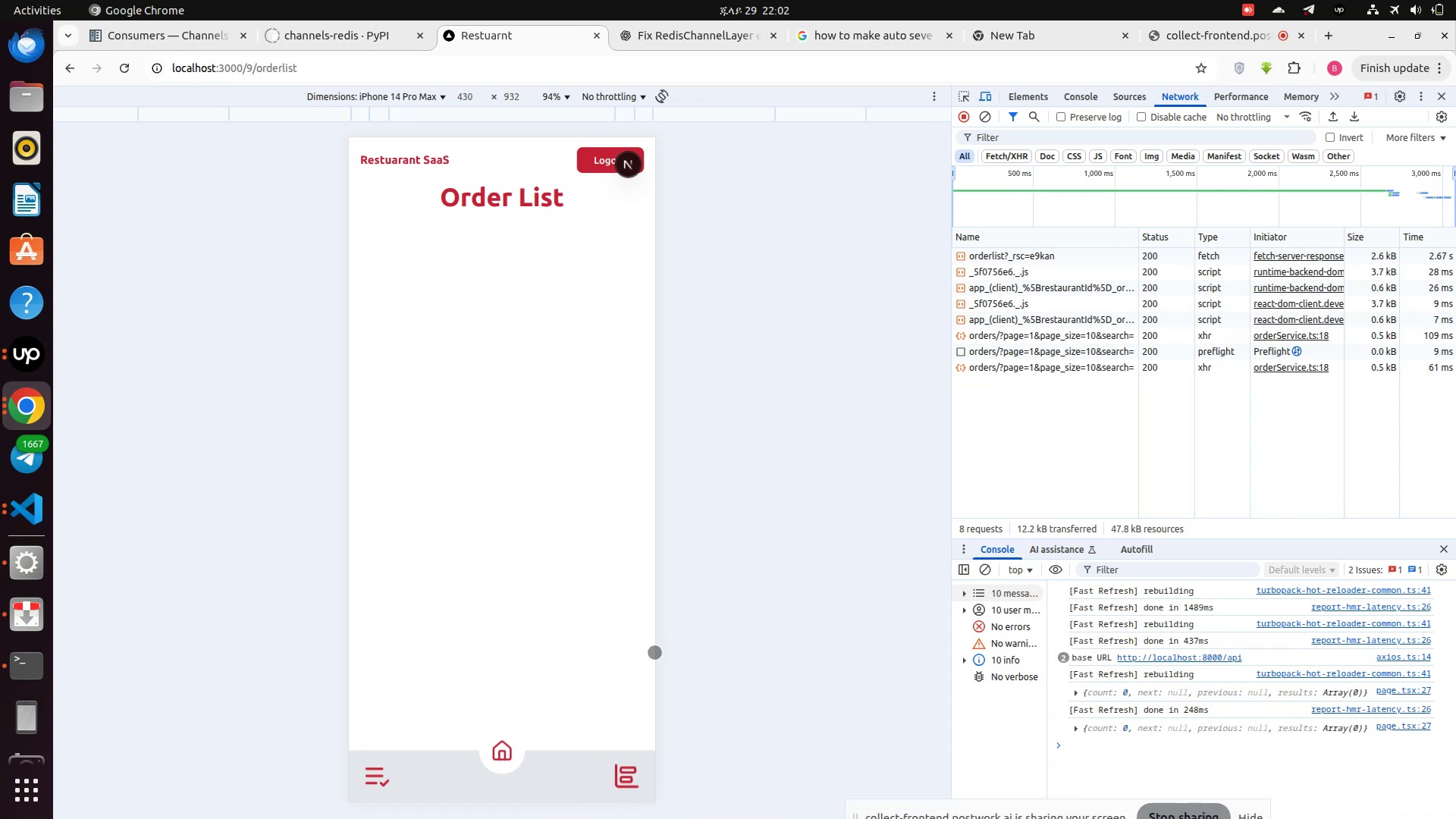 
wait(11.59)
 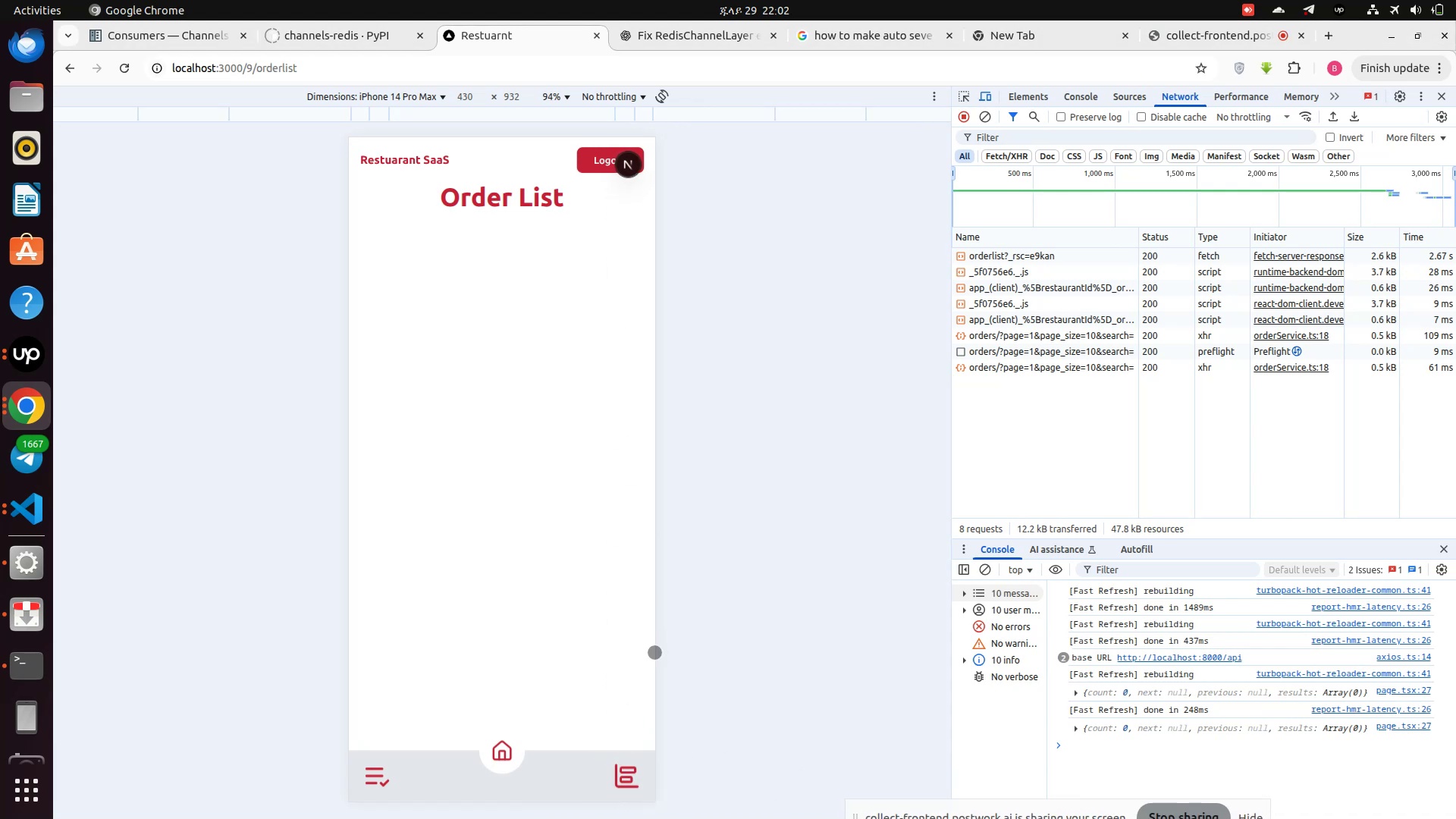 
left_click([31, 511])
 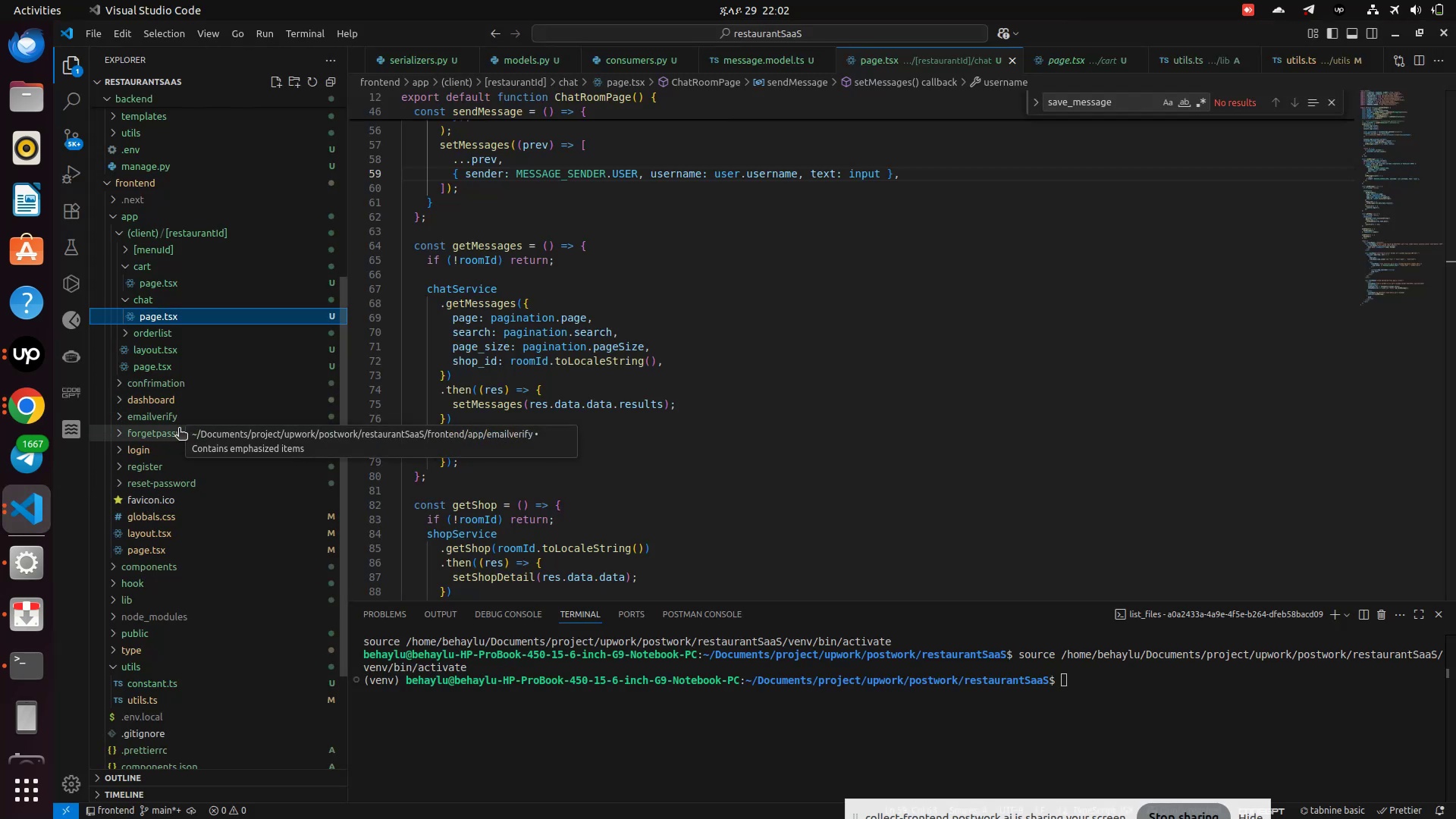 
key(Control+P)
 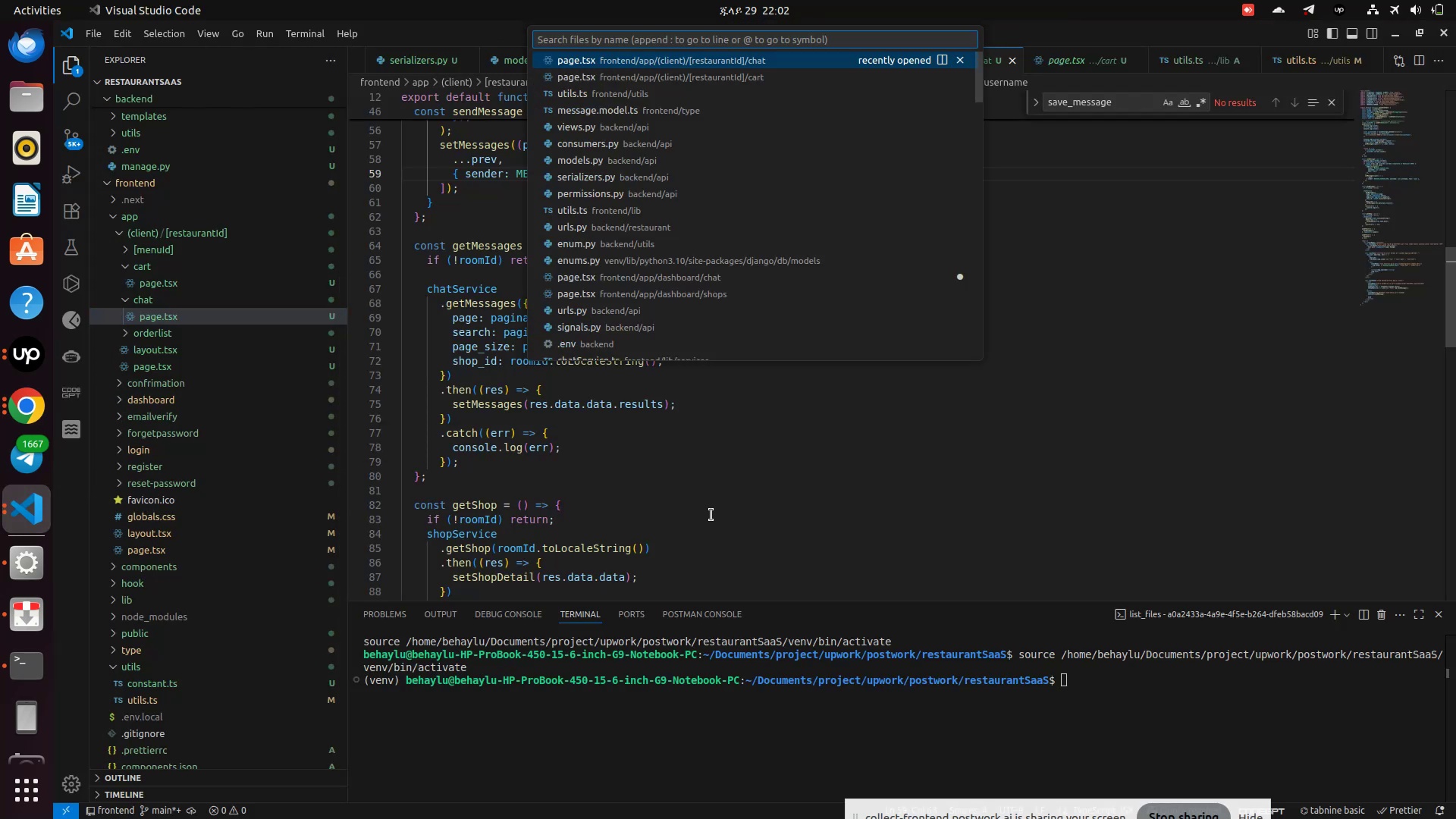 
type(Bot)
 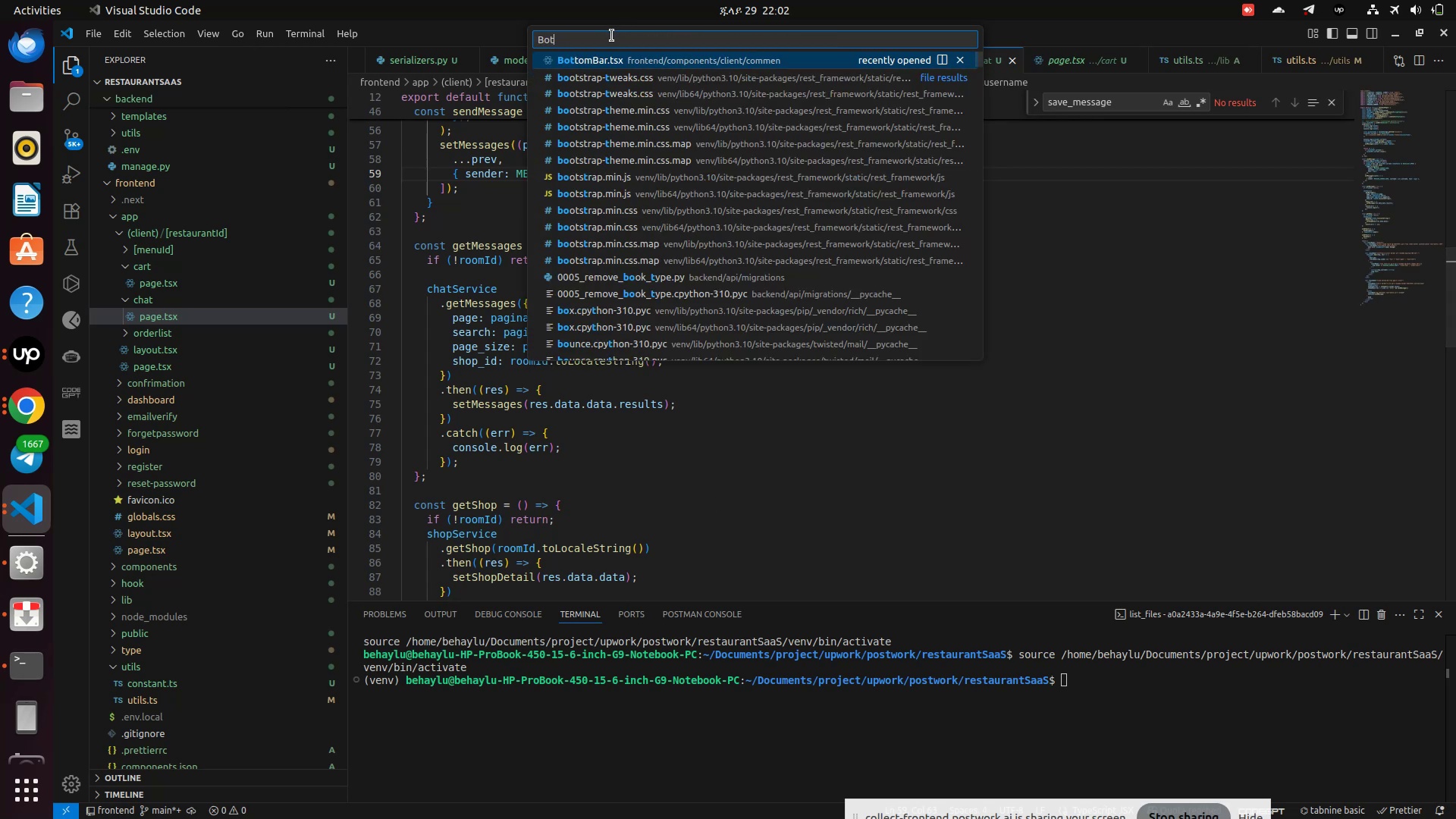 
left_click([605, 64])
 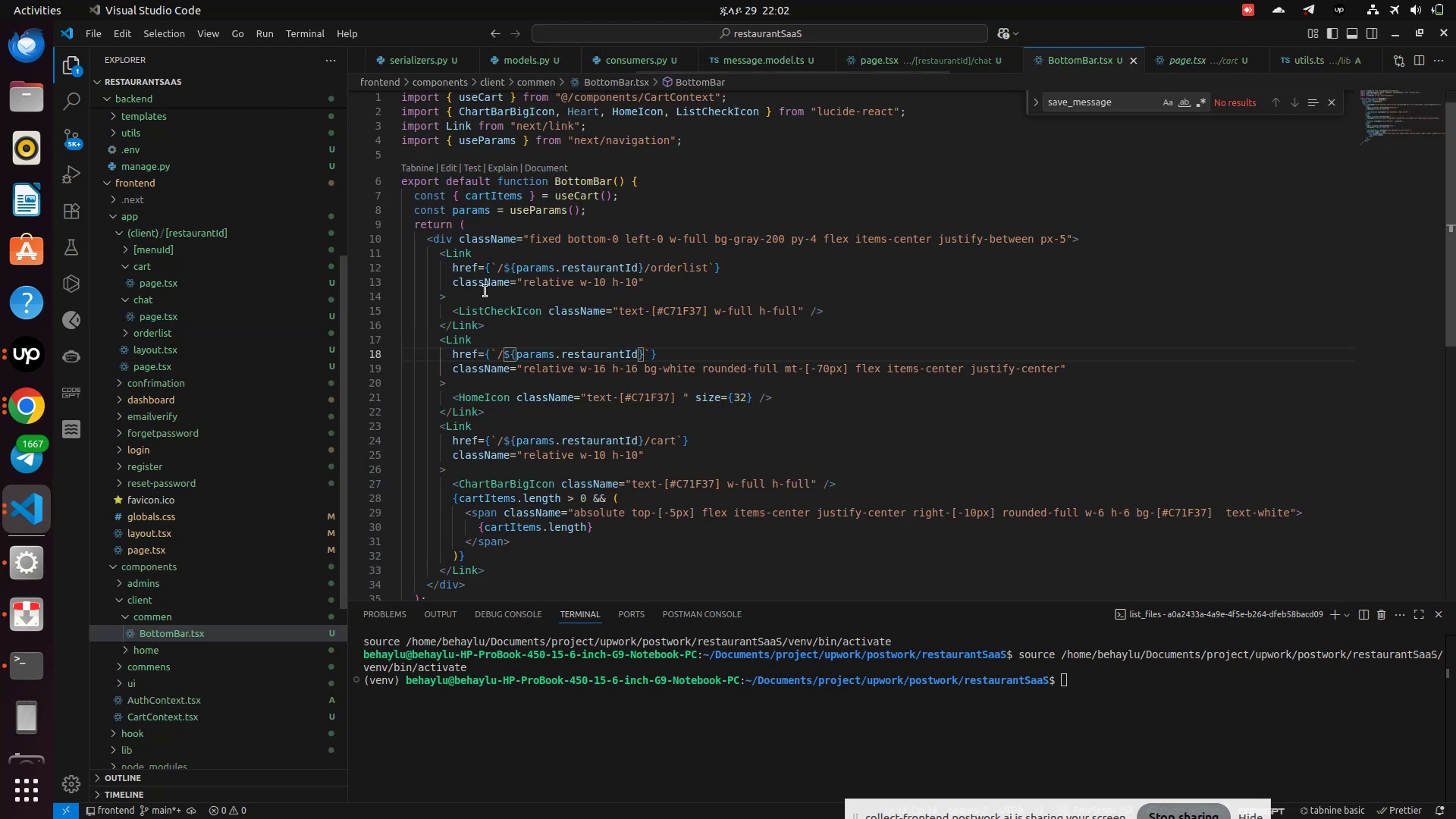 
scroll: coordinate [520, 312], scroll_direction: down, amount: 3.0
 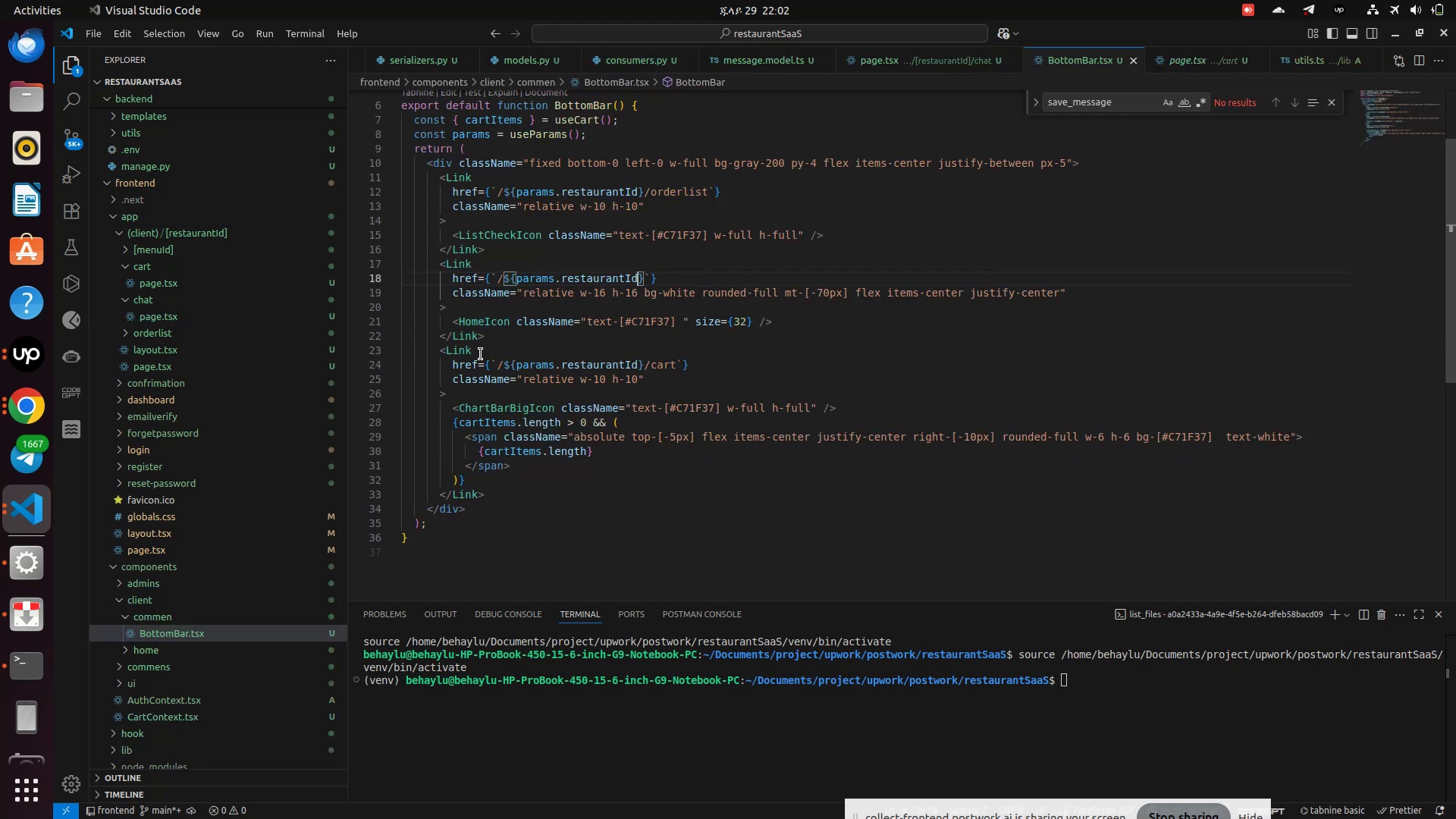 
left_click([491, 343])
 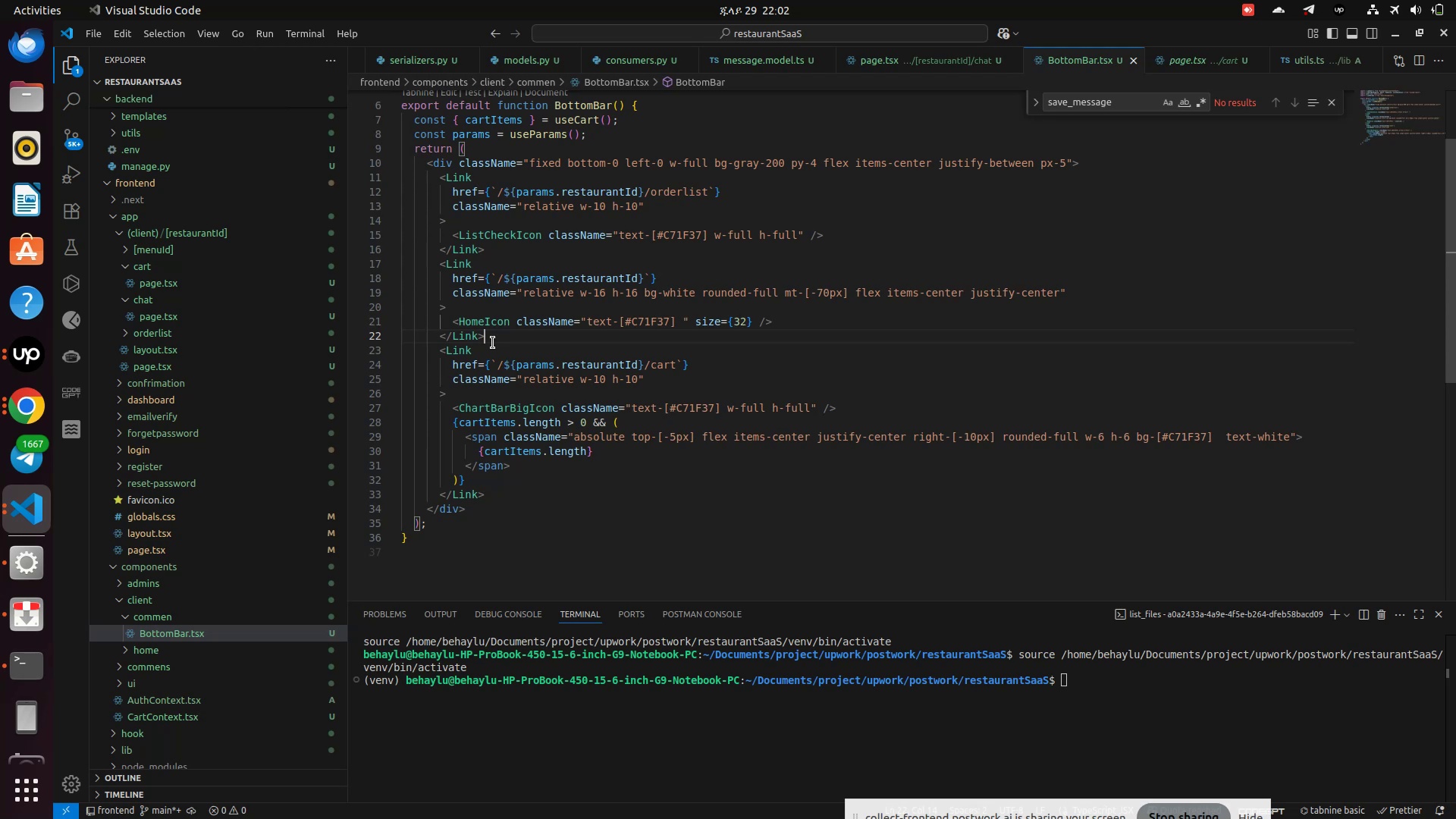 
wait(9.2)
 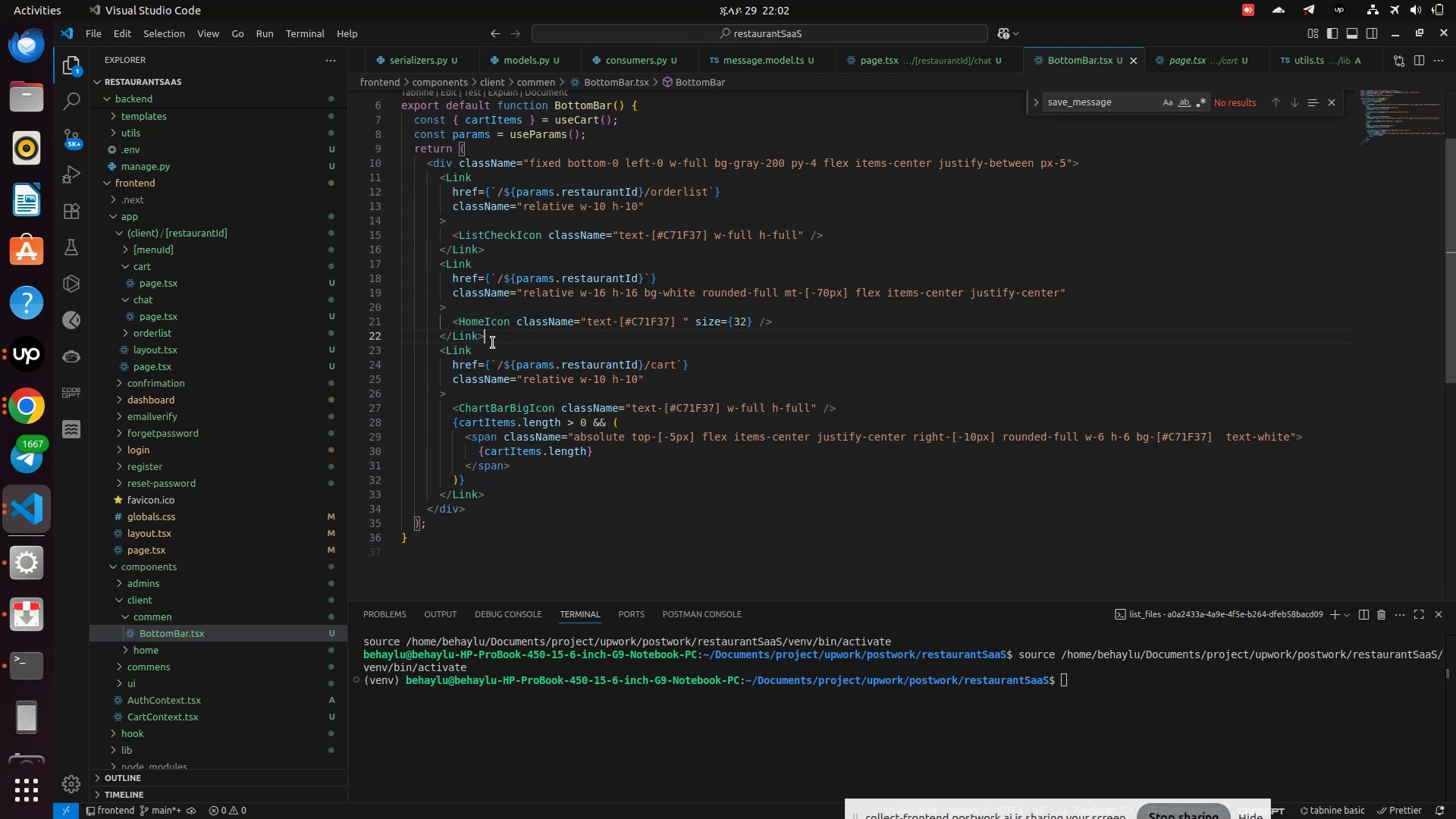 
key(Enter)
 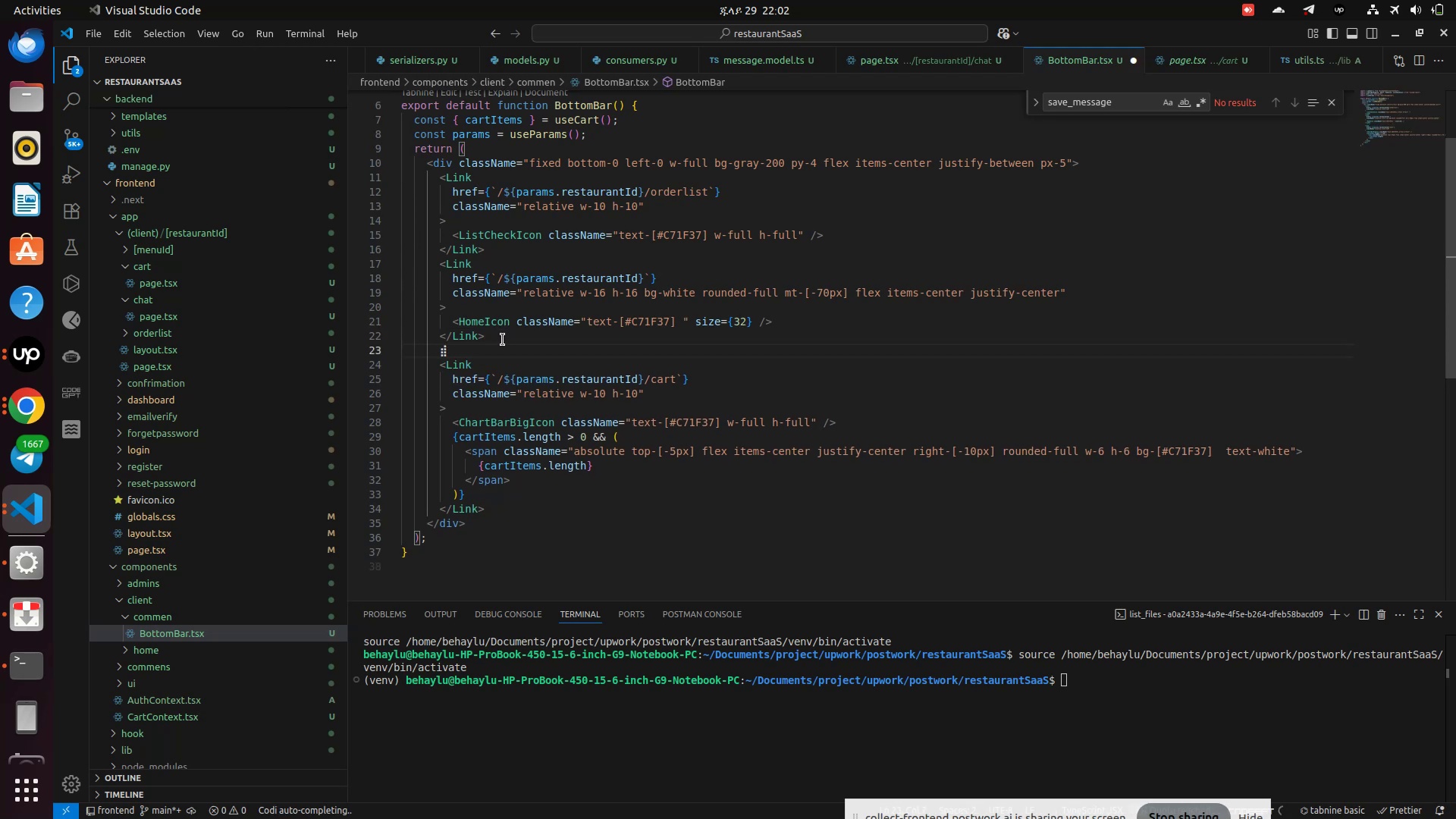 
type(div)
 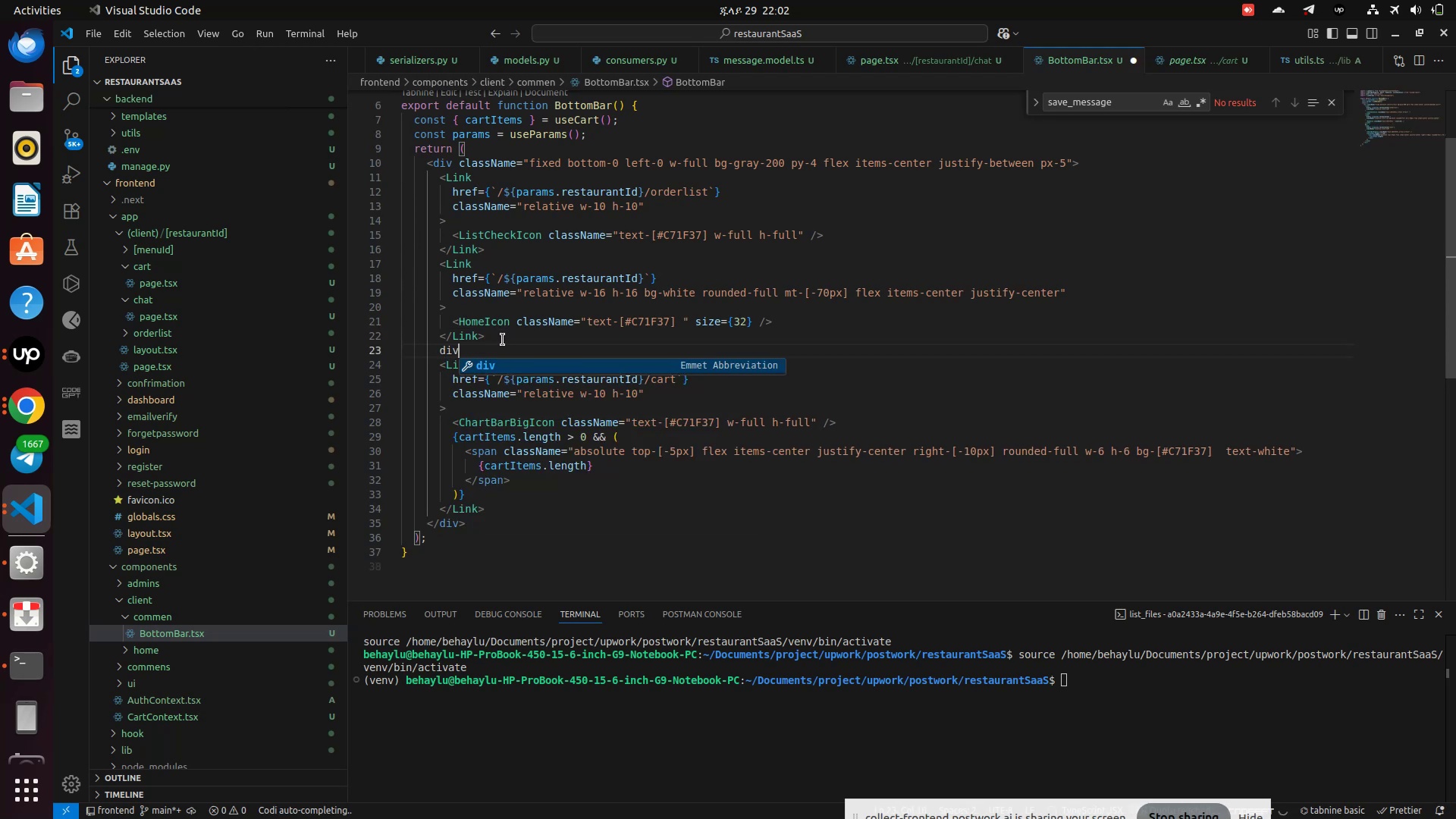 
key(Enter)
 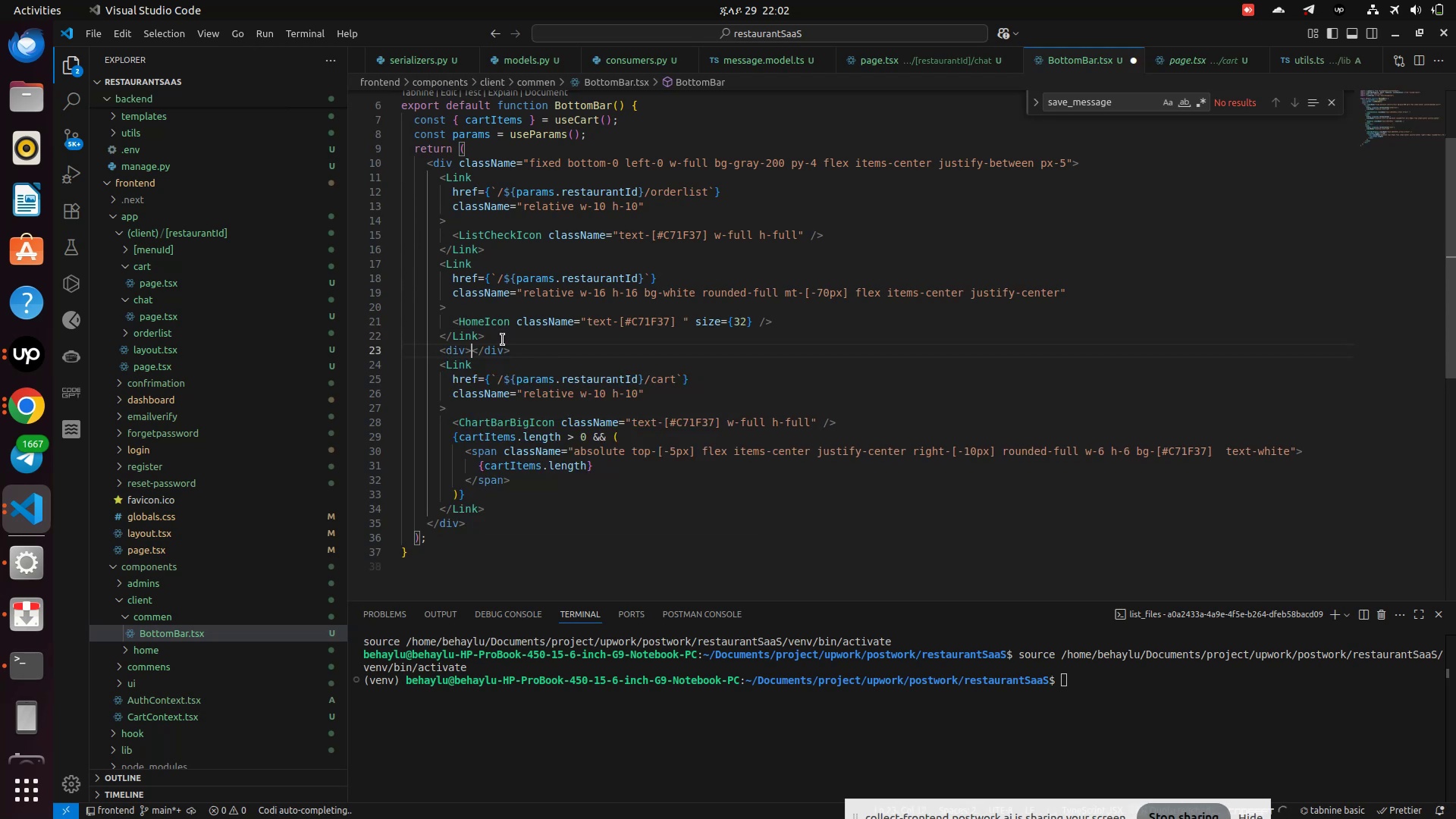 
key(Enter)
 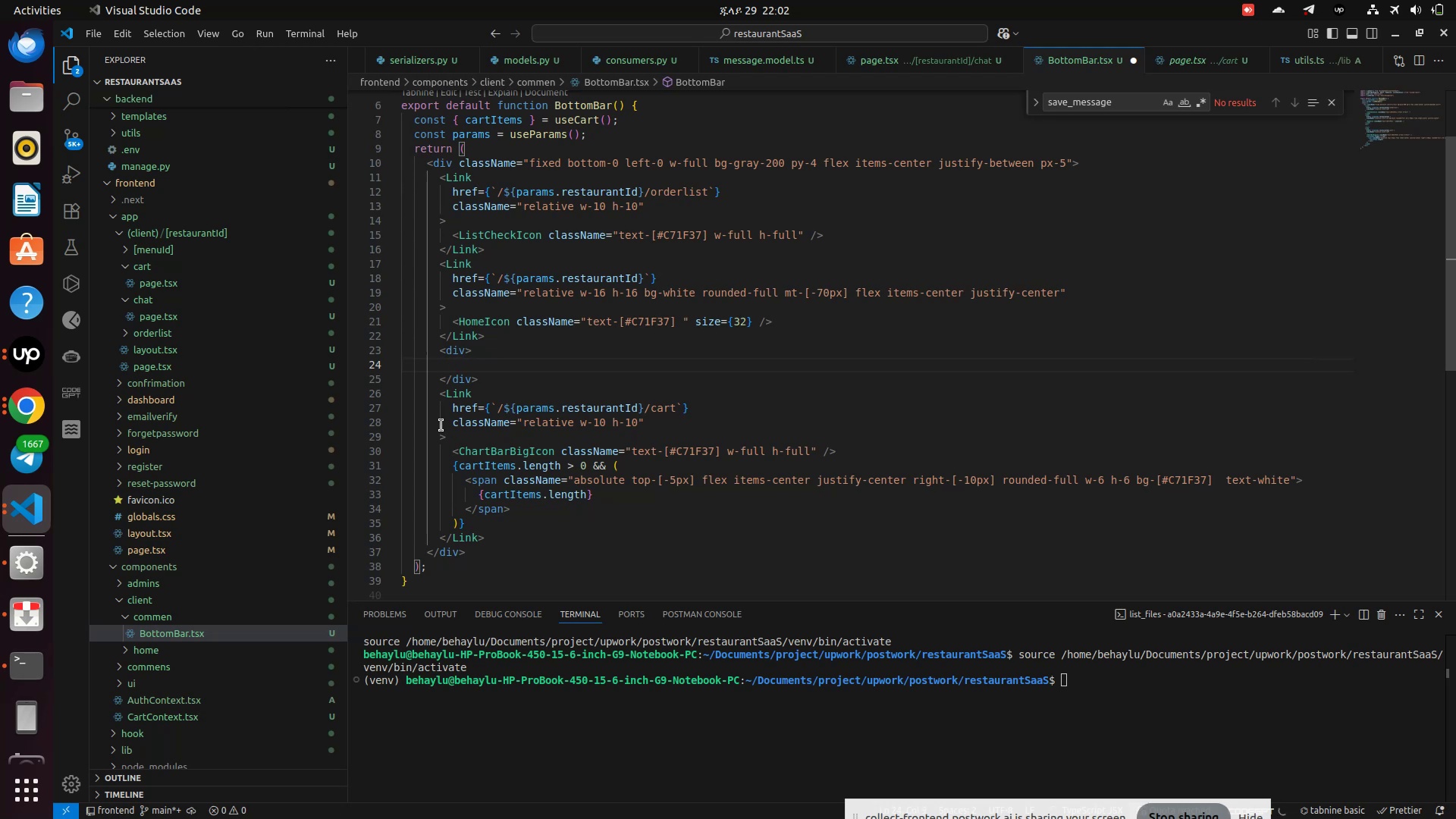 
left_click_drag(start_coordinate=[429, 396], to_coordinate=[504, 537])
 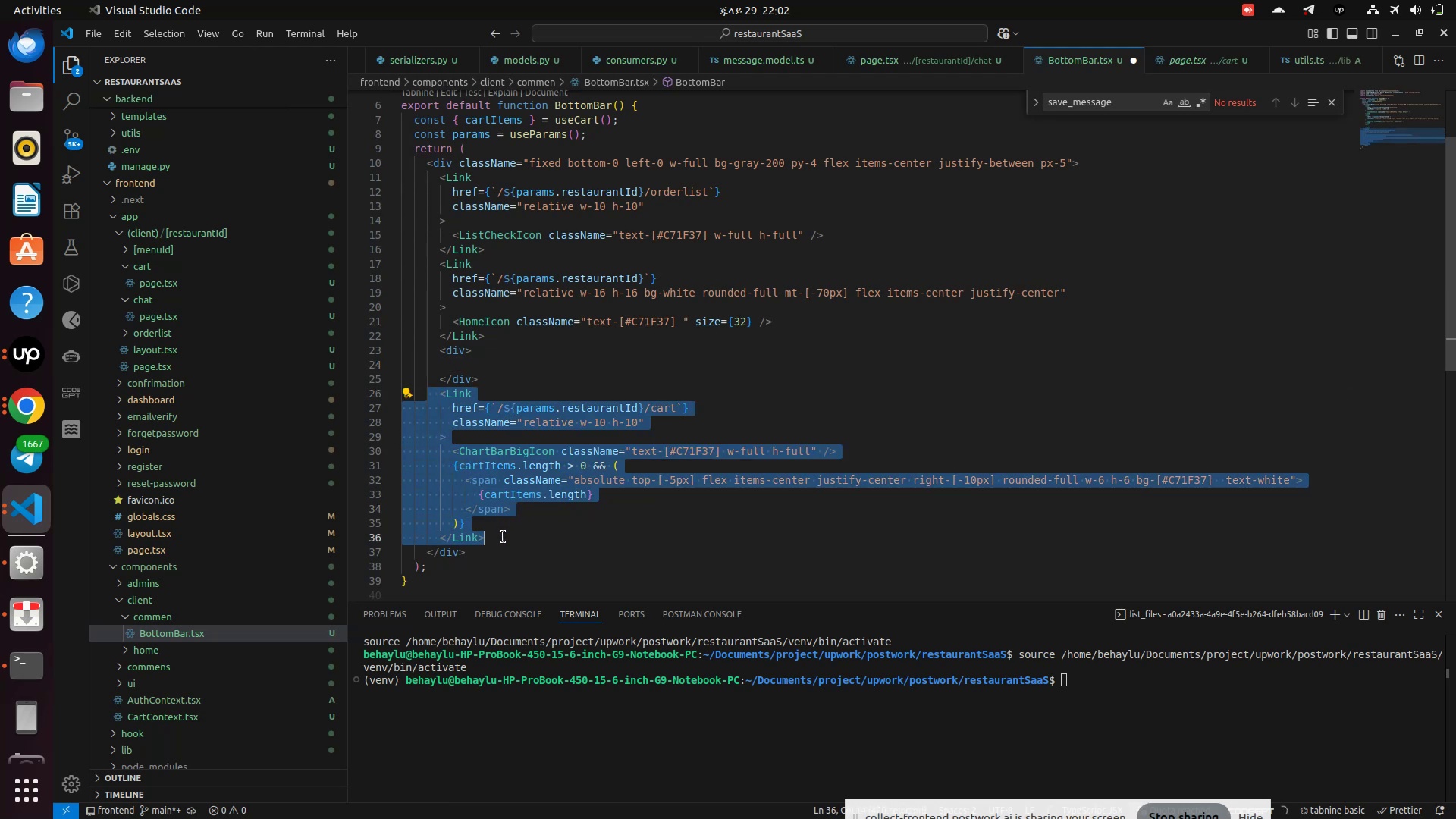 
key(Control+X)
 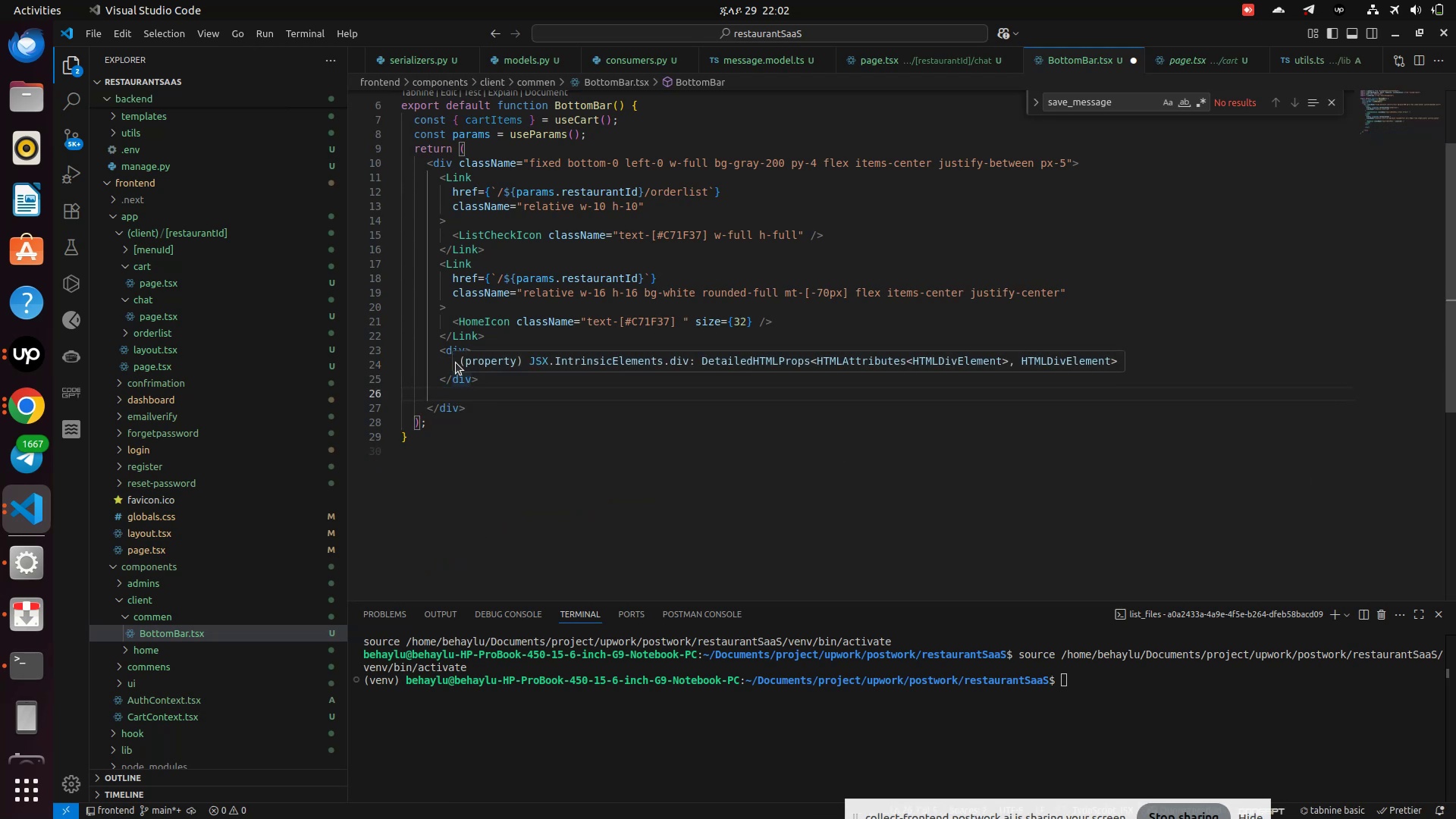 
left_click([435, 363])
 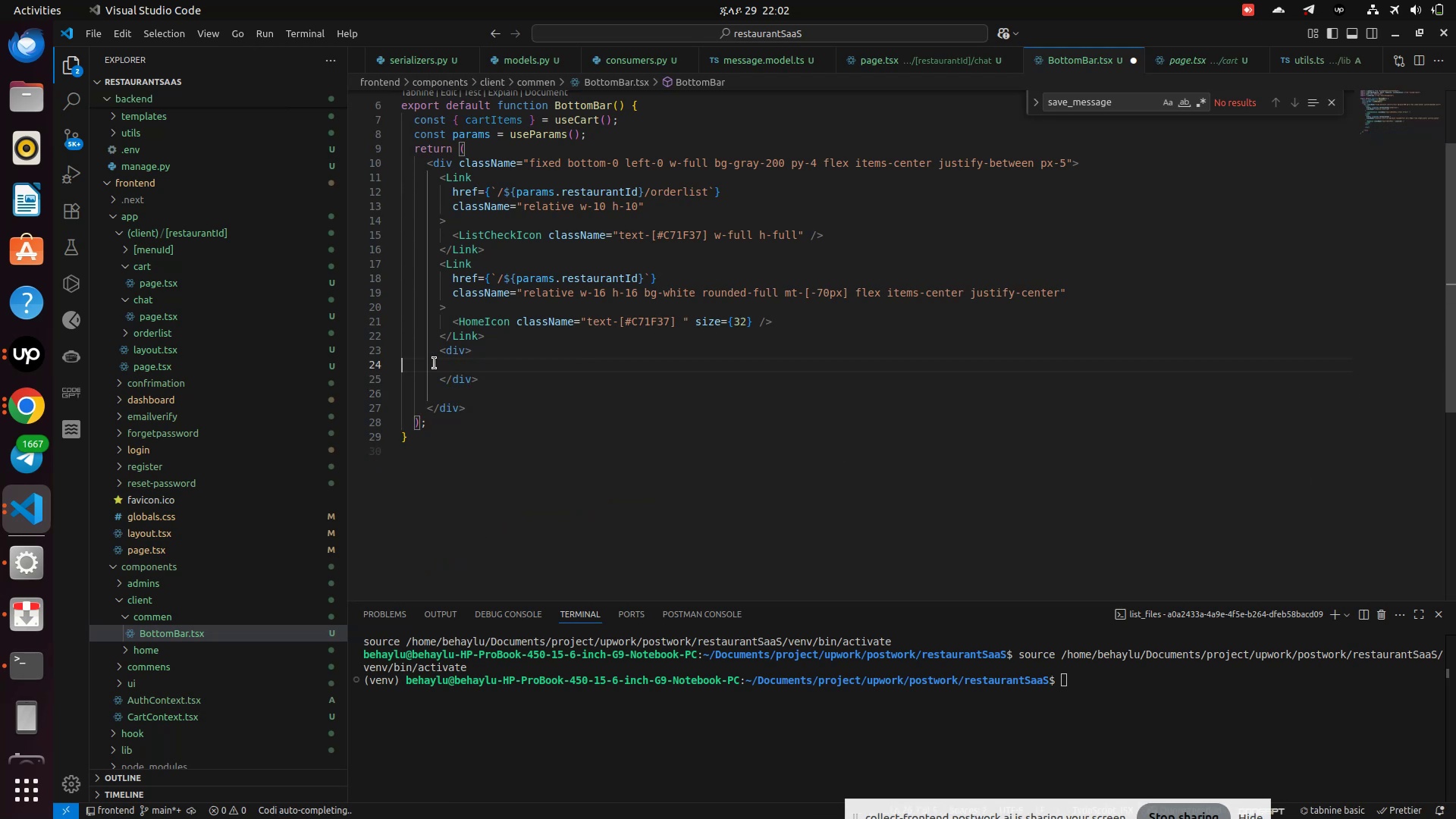 
key(Control+V)
 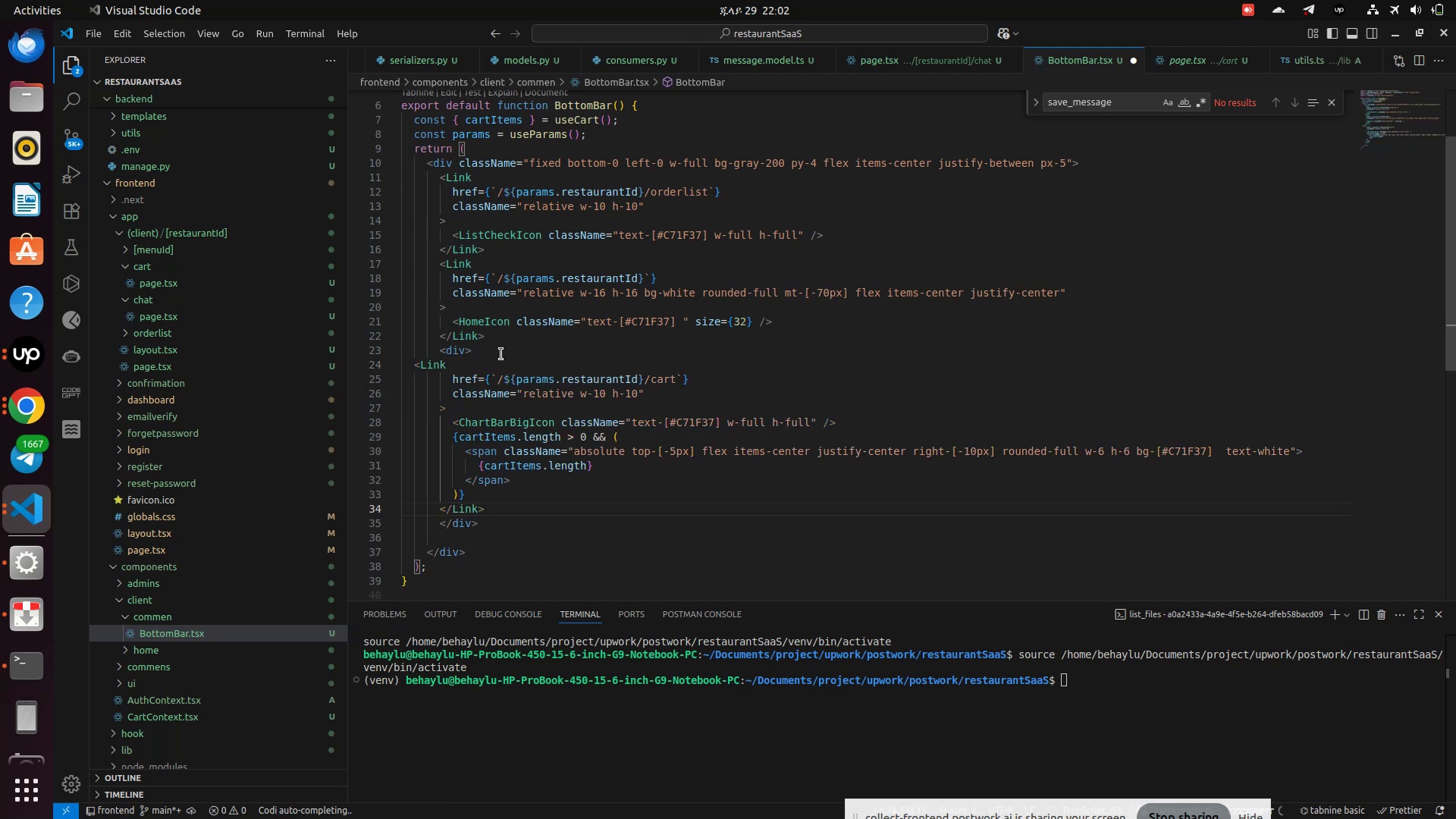 
left_click([501, 354])
 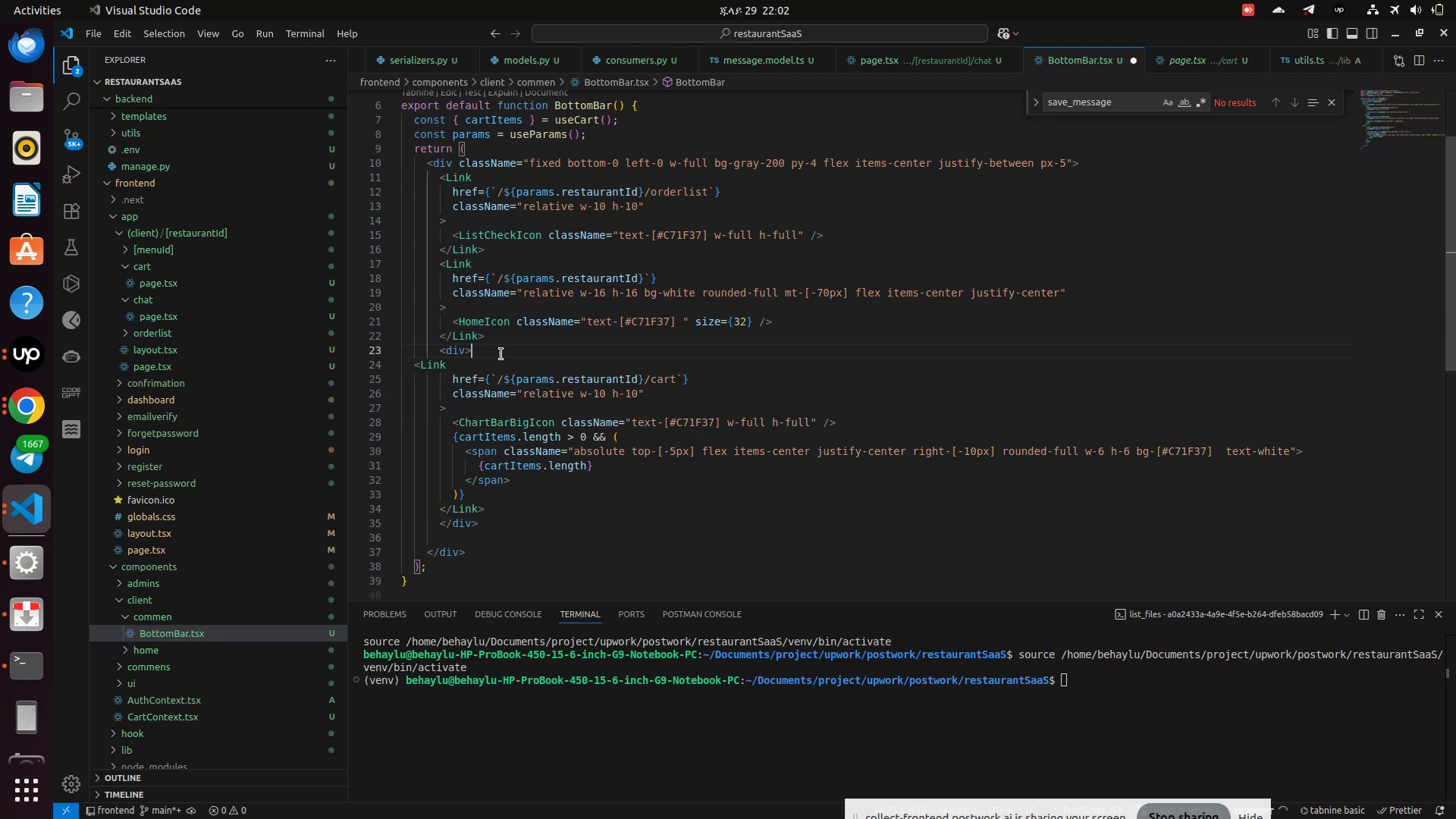 
key(Control+S)
 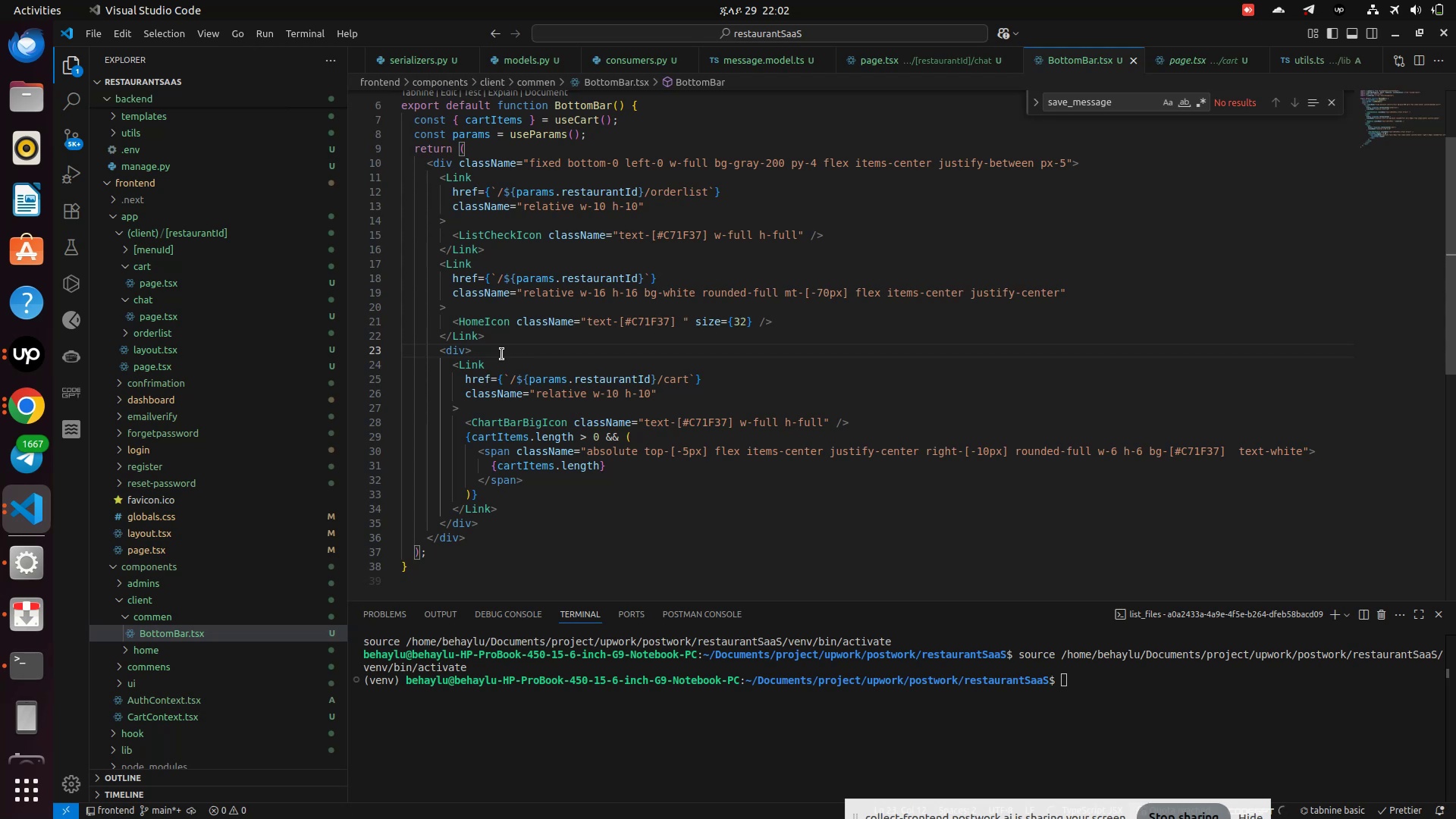 
key(Enter)
 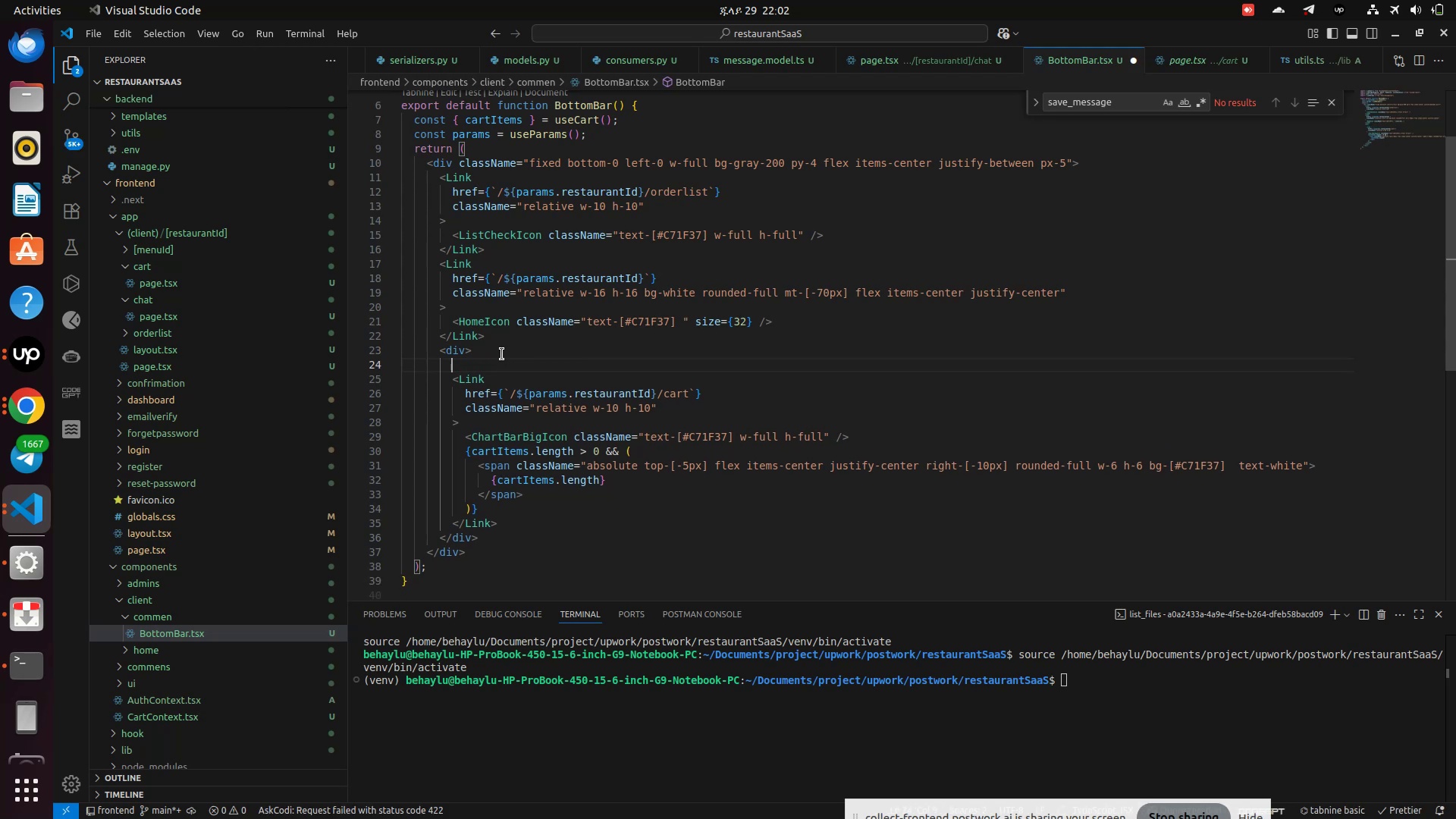 
type(Link)
 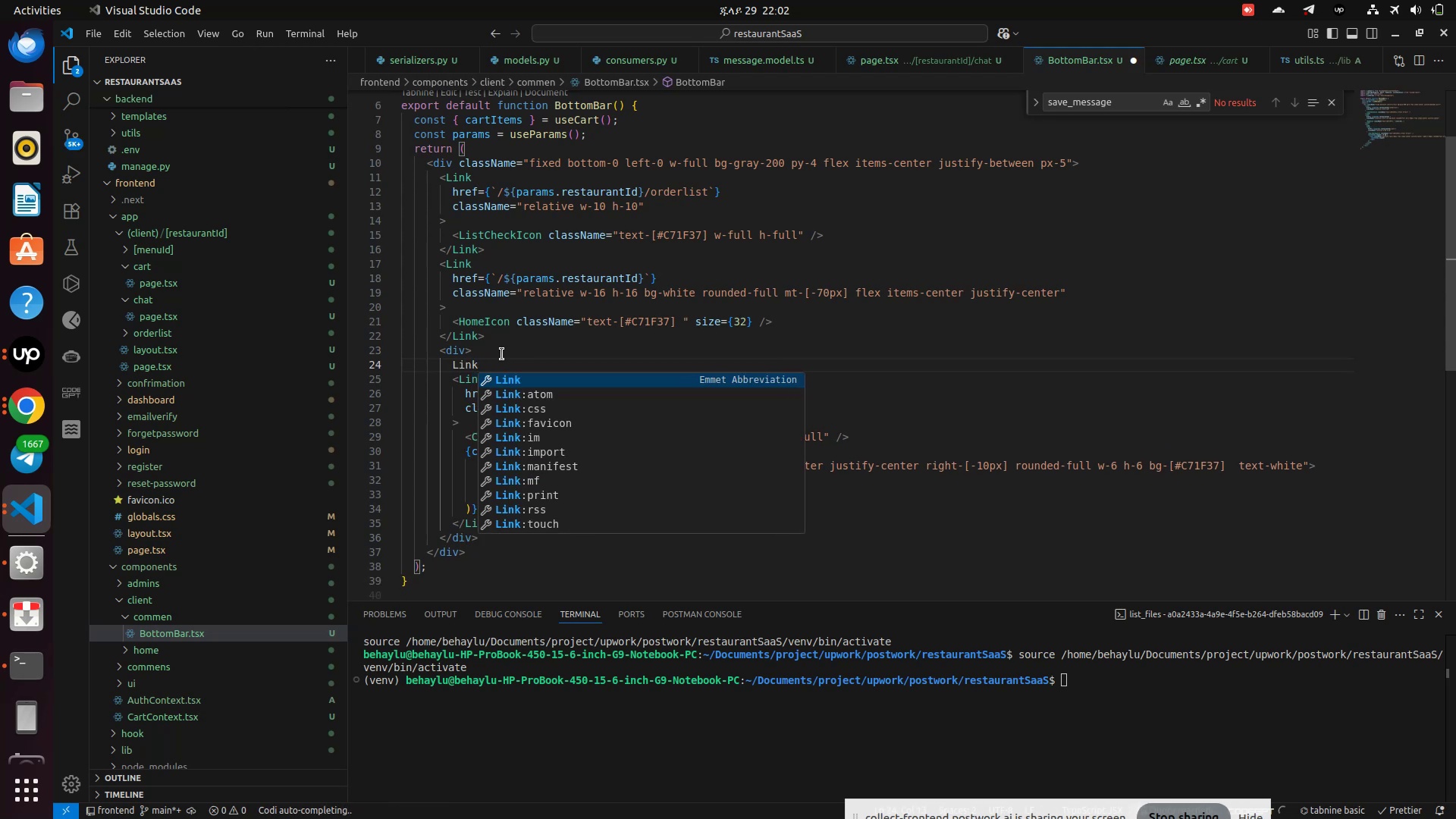 
key(Enter)
 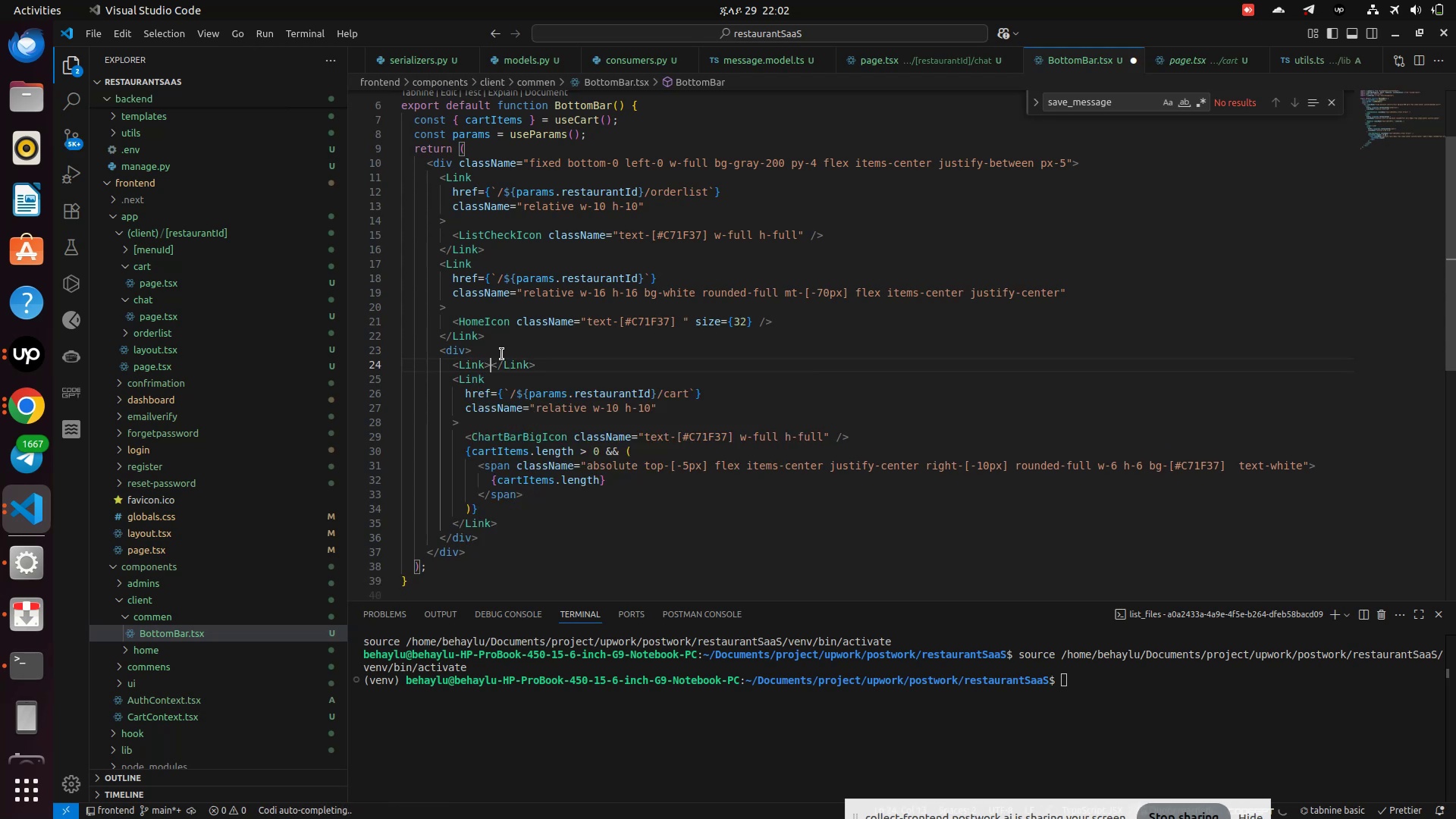 
key(Enter)
 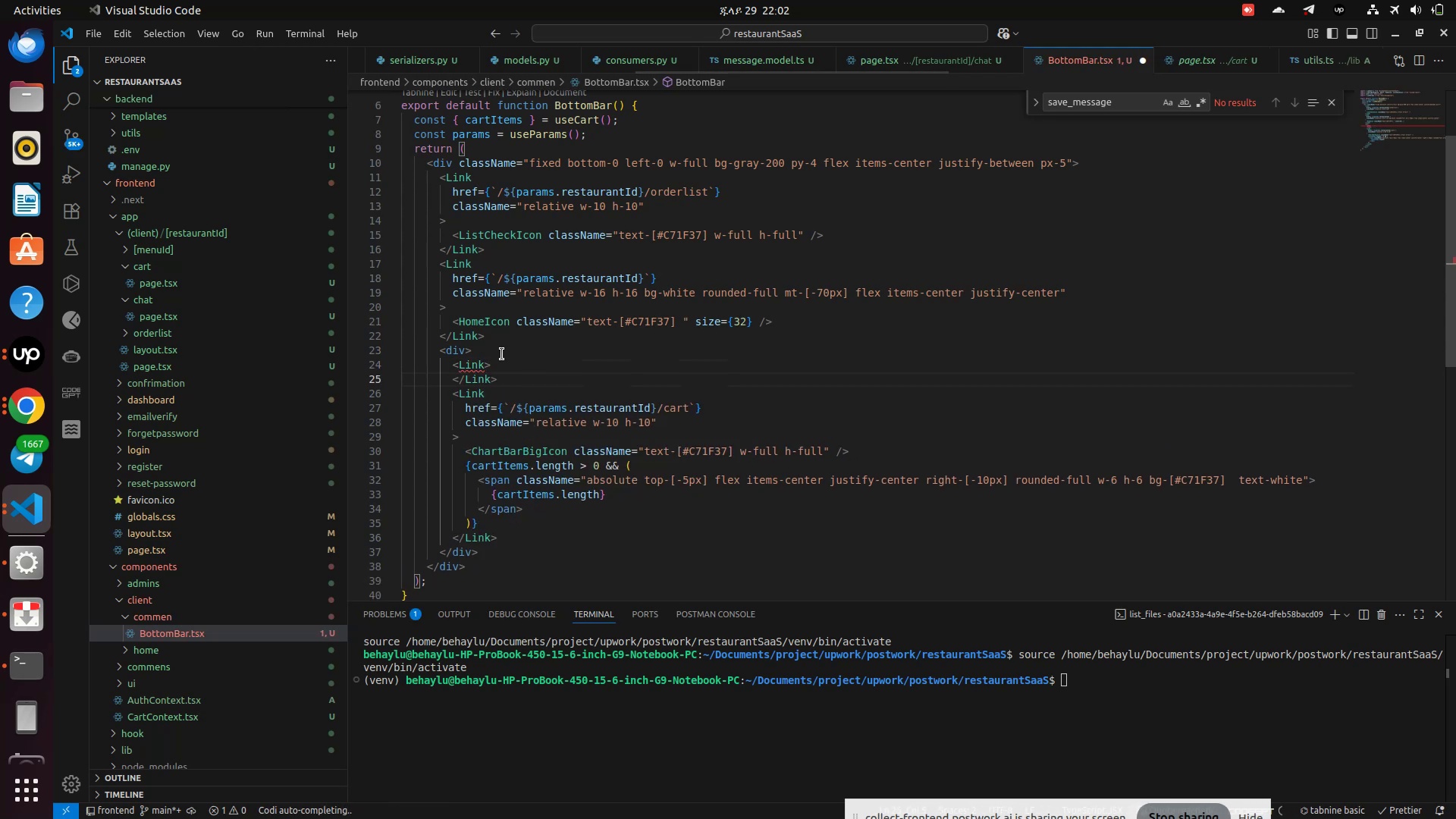 
key(Enter)
 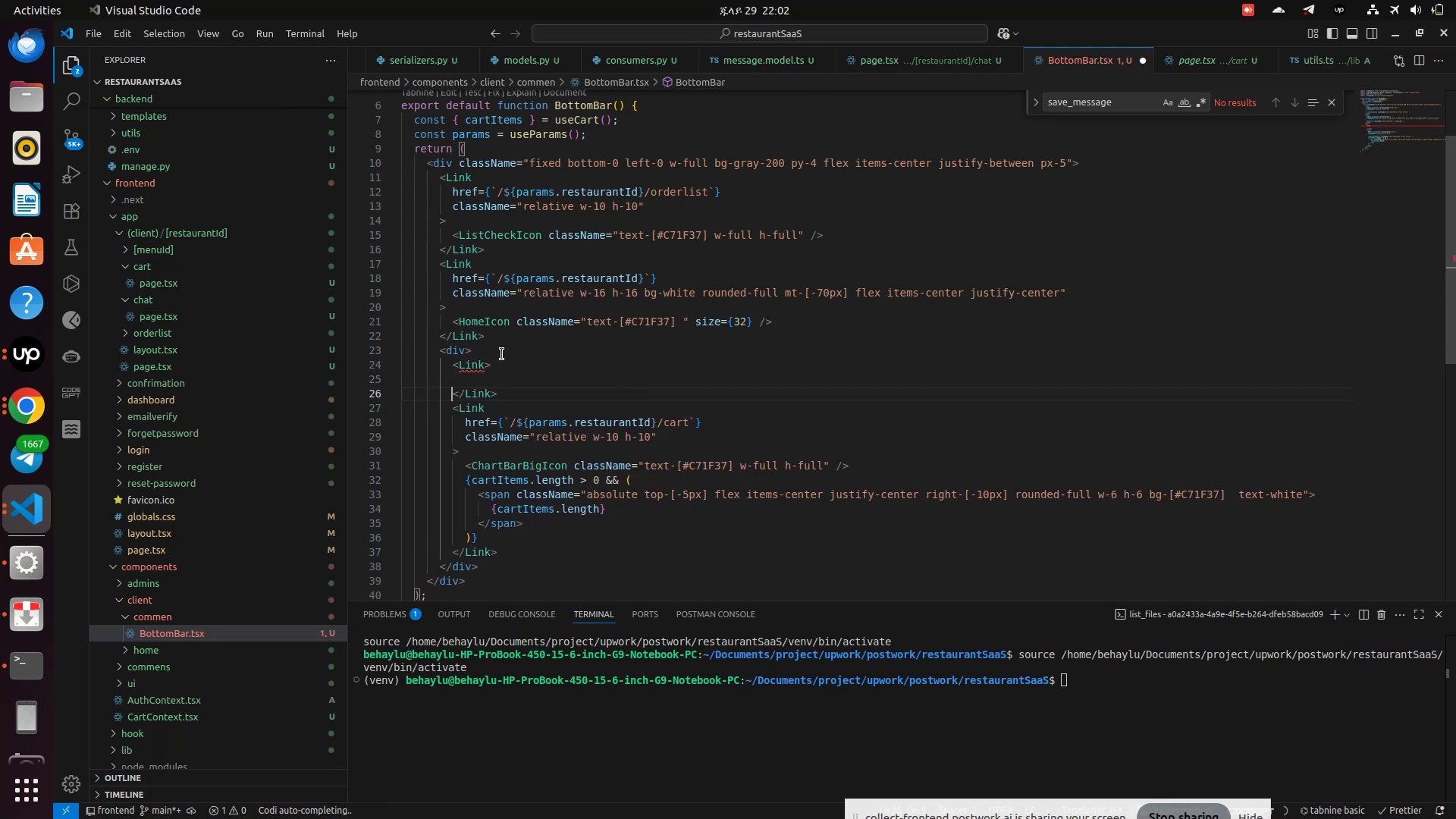 
key(ArrowUp)
 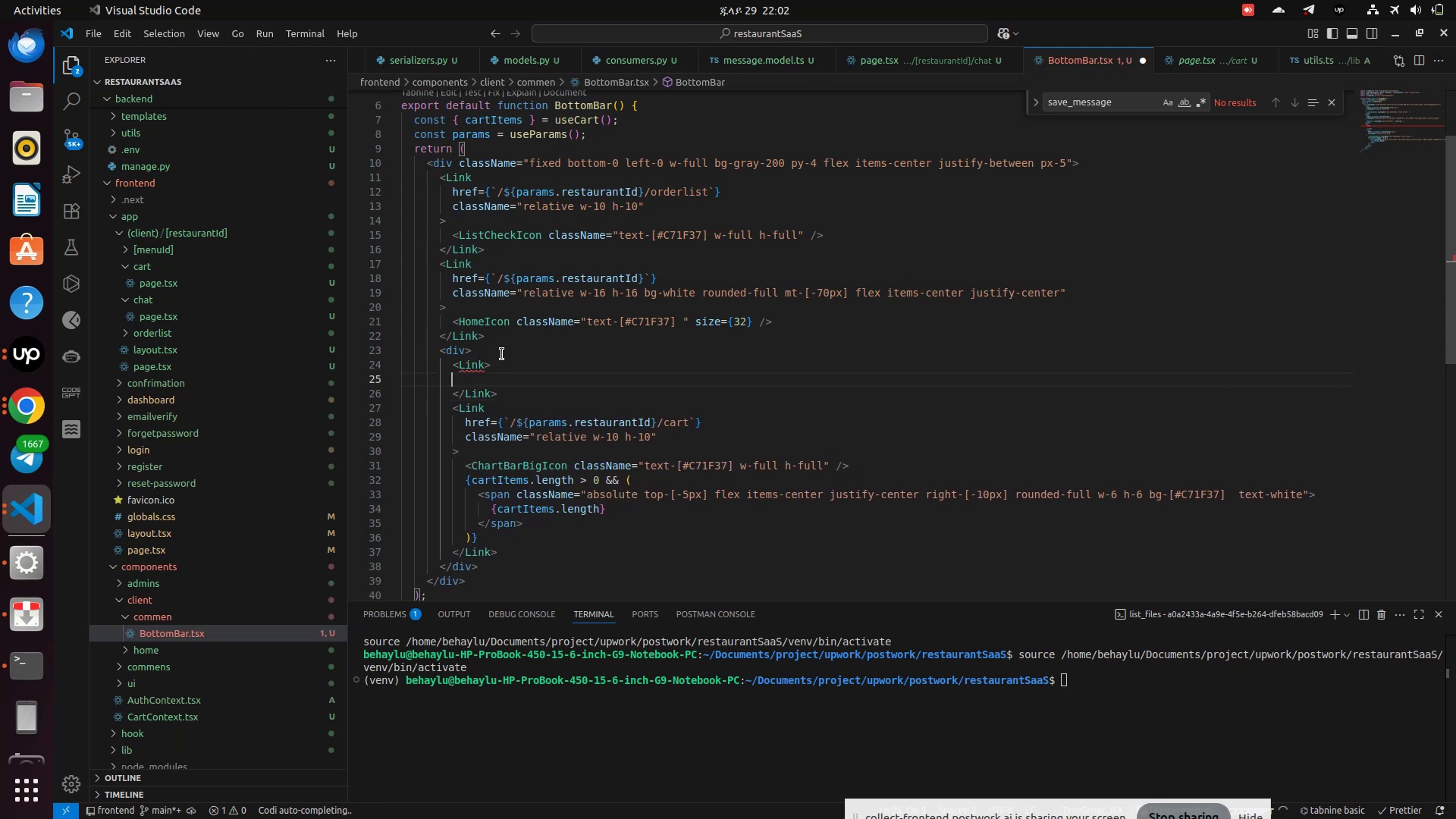 
key(ArrowUp)
 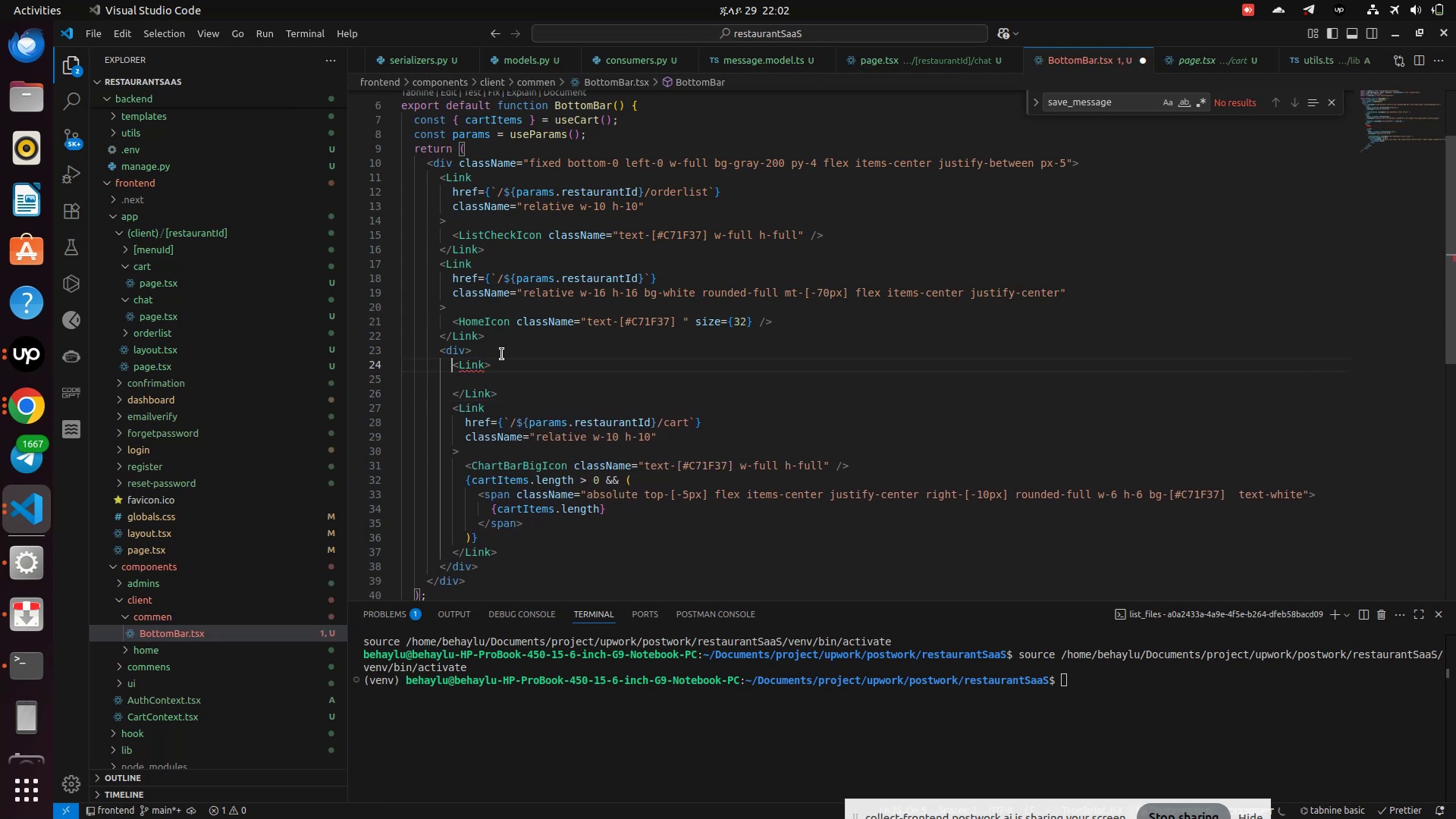 
key(ArrowRight)
 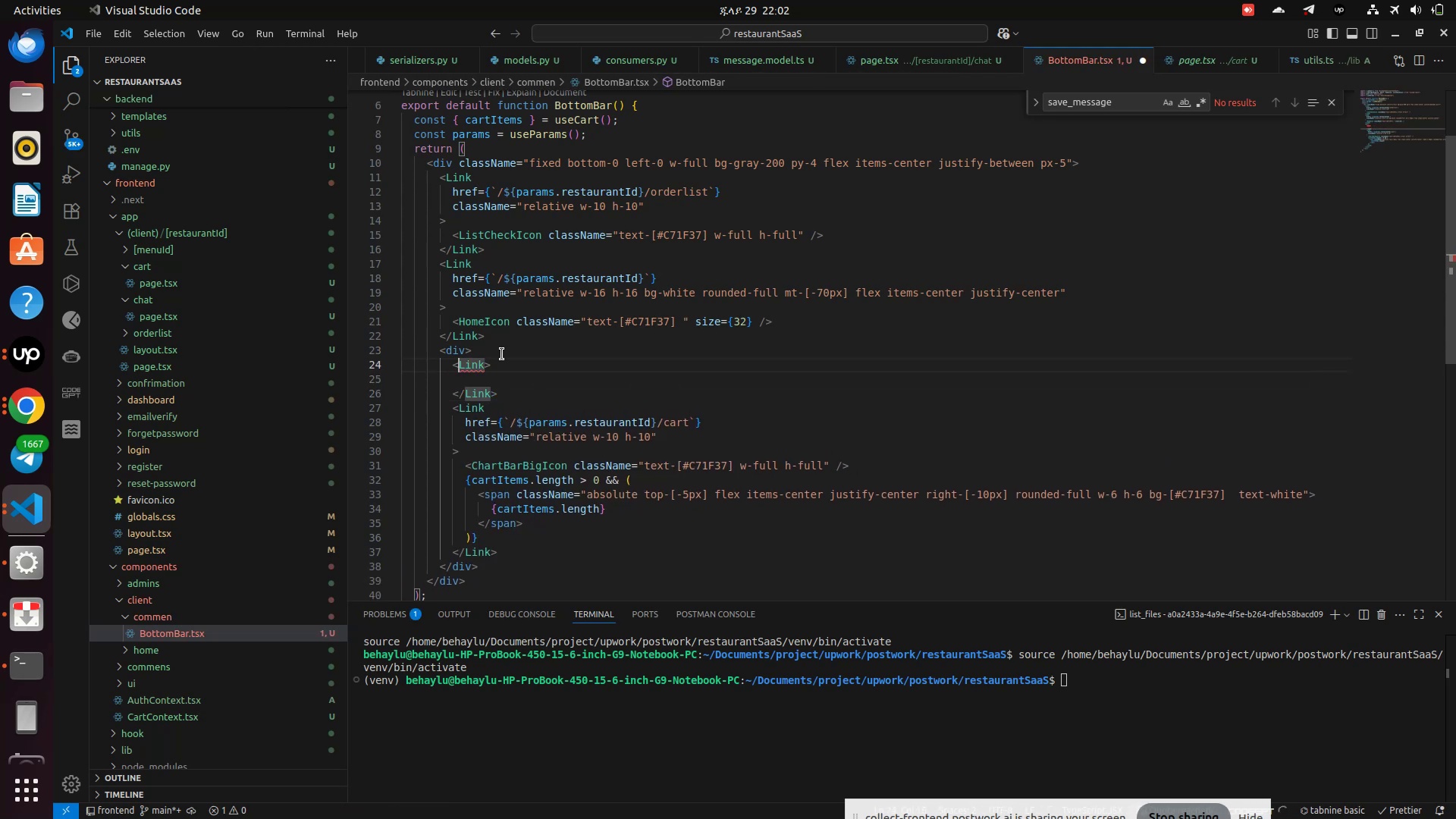 
key(ArrowRight)
 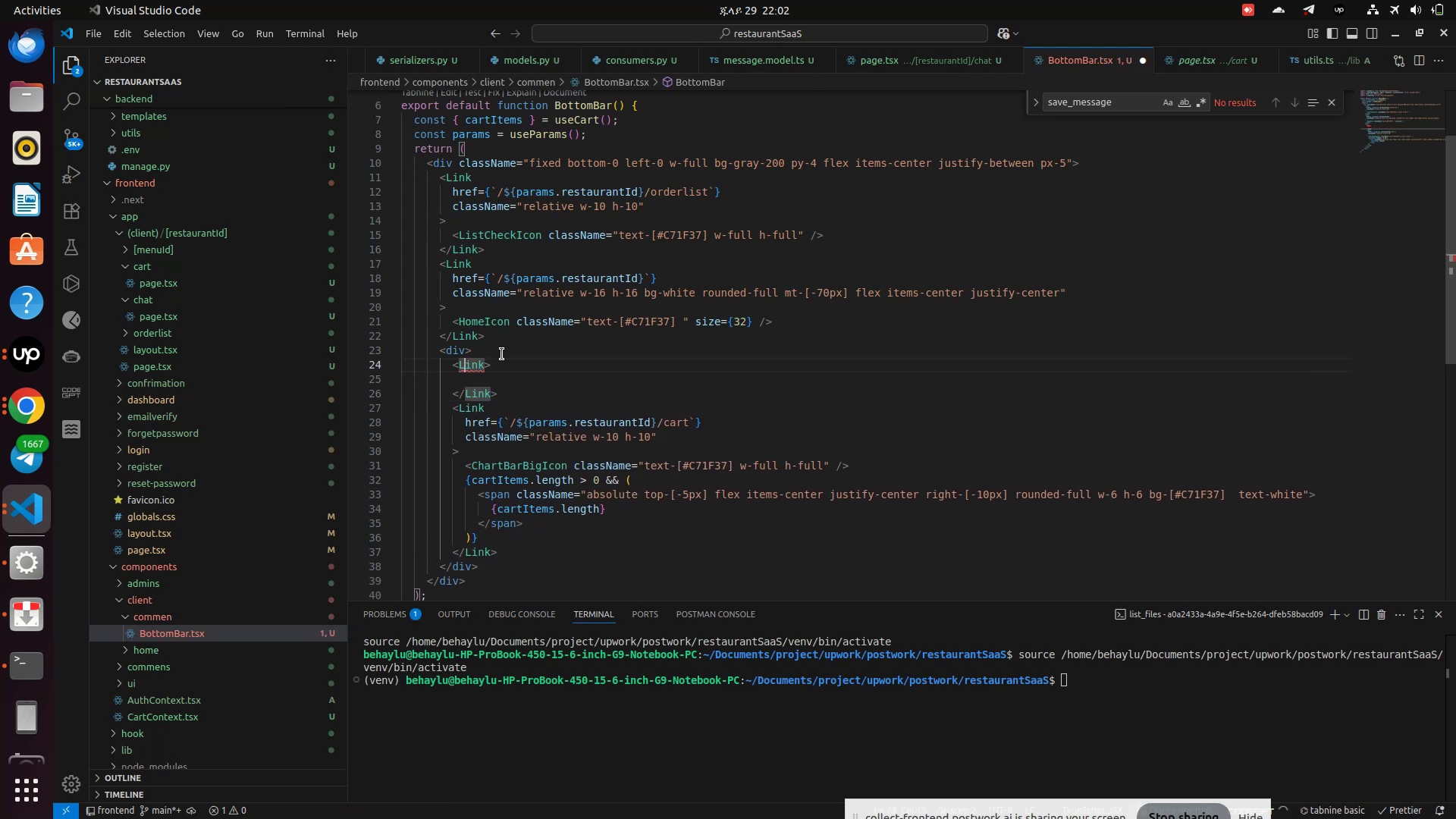 
key(ArrowRight)
 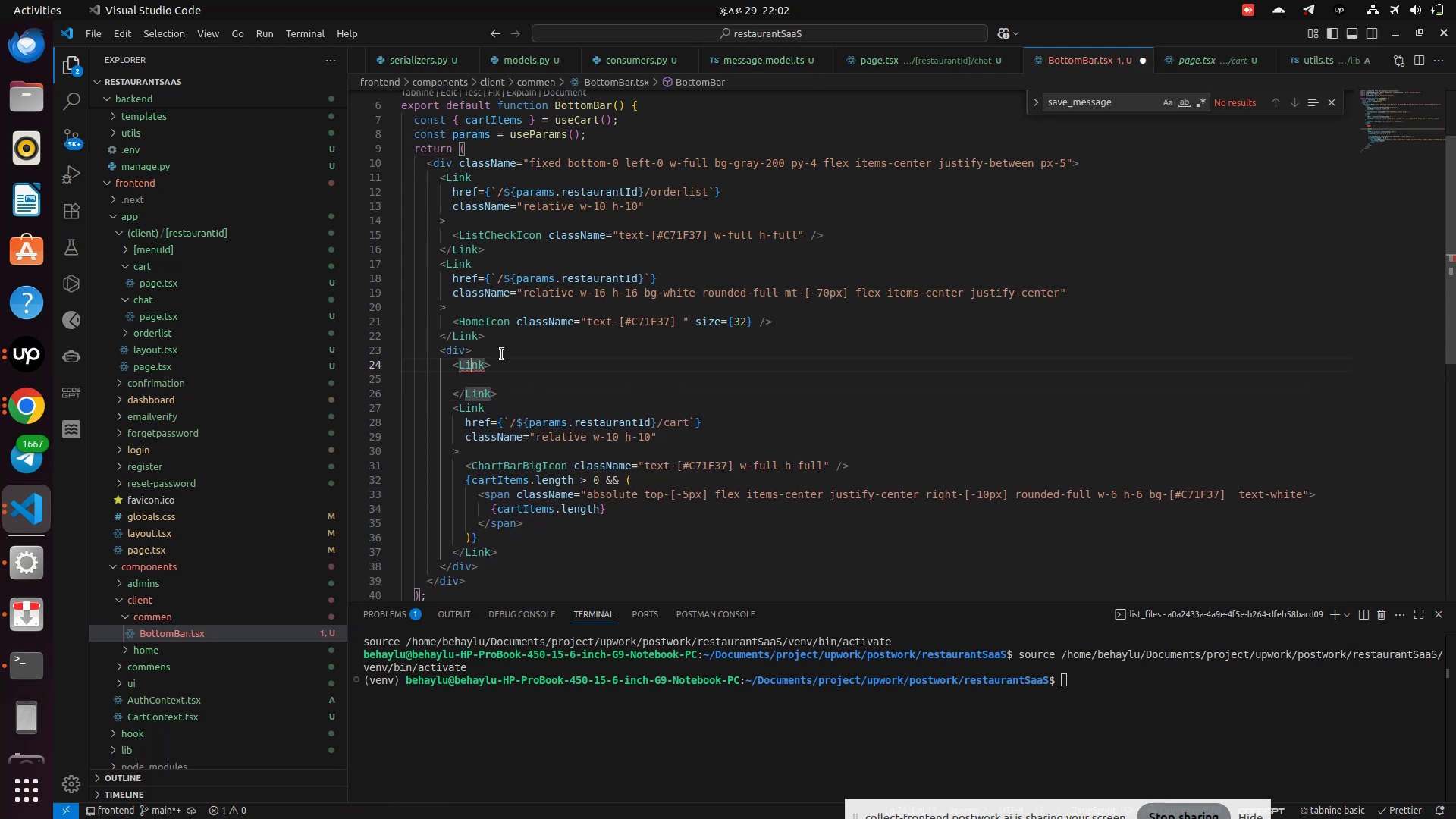 
key(ArrowRight)
 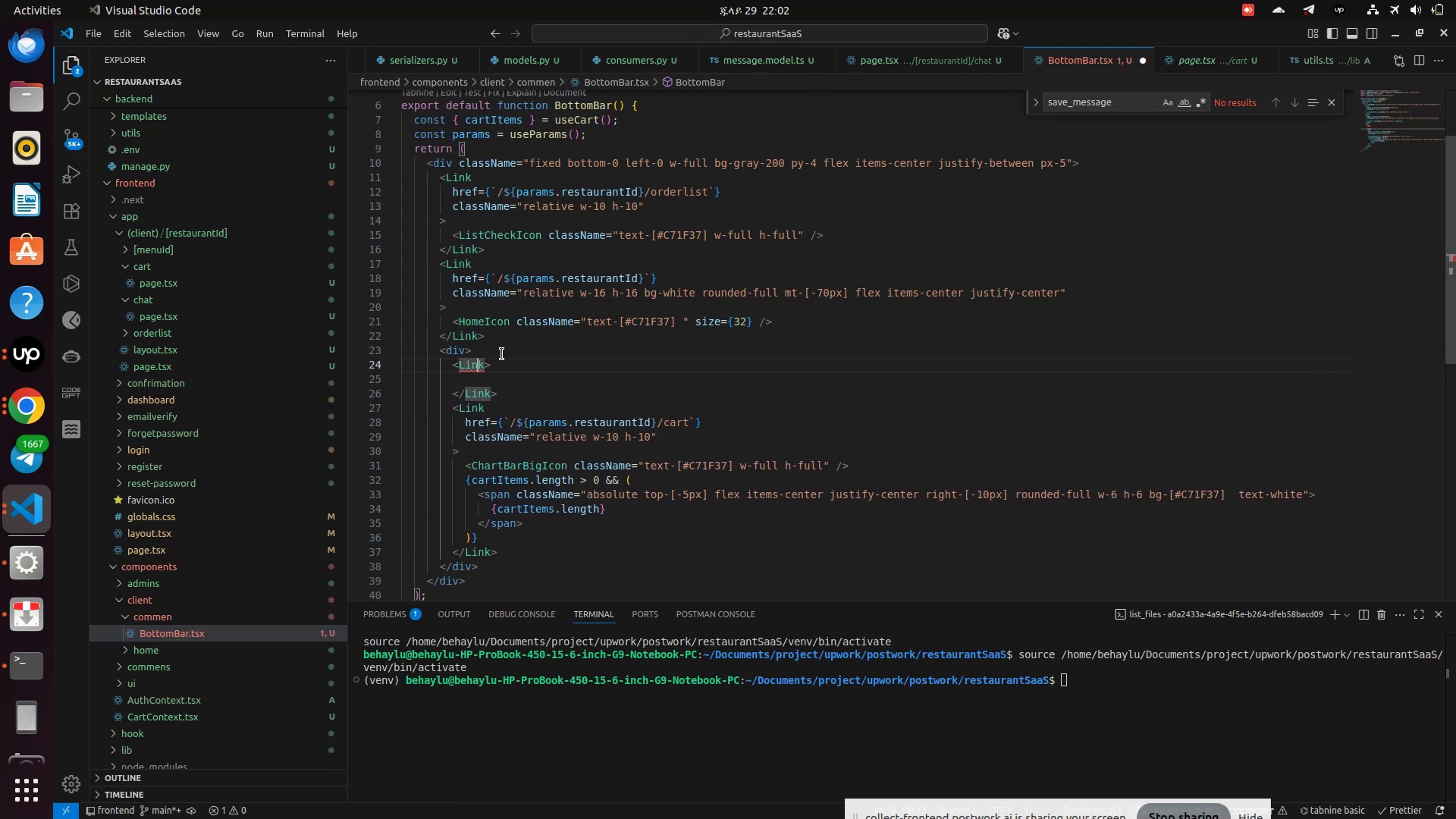 
key(ArrowRight)
 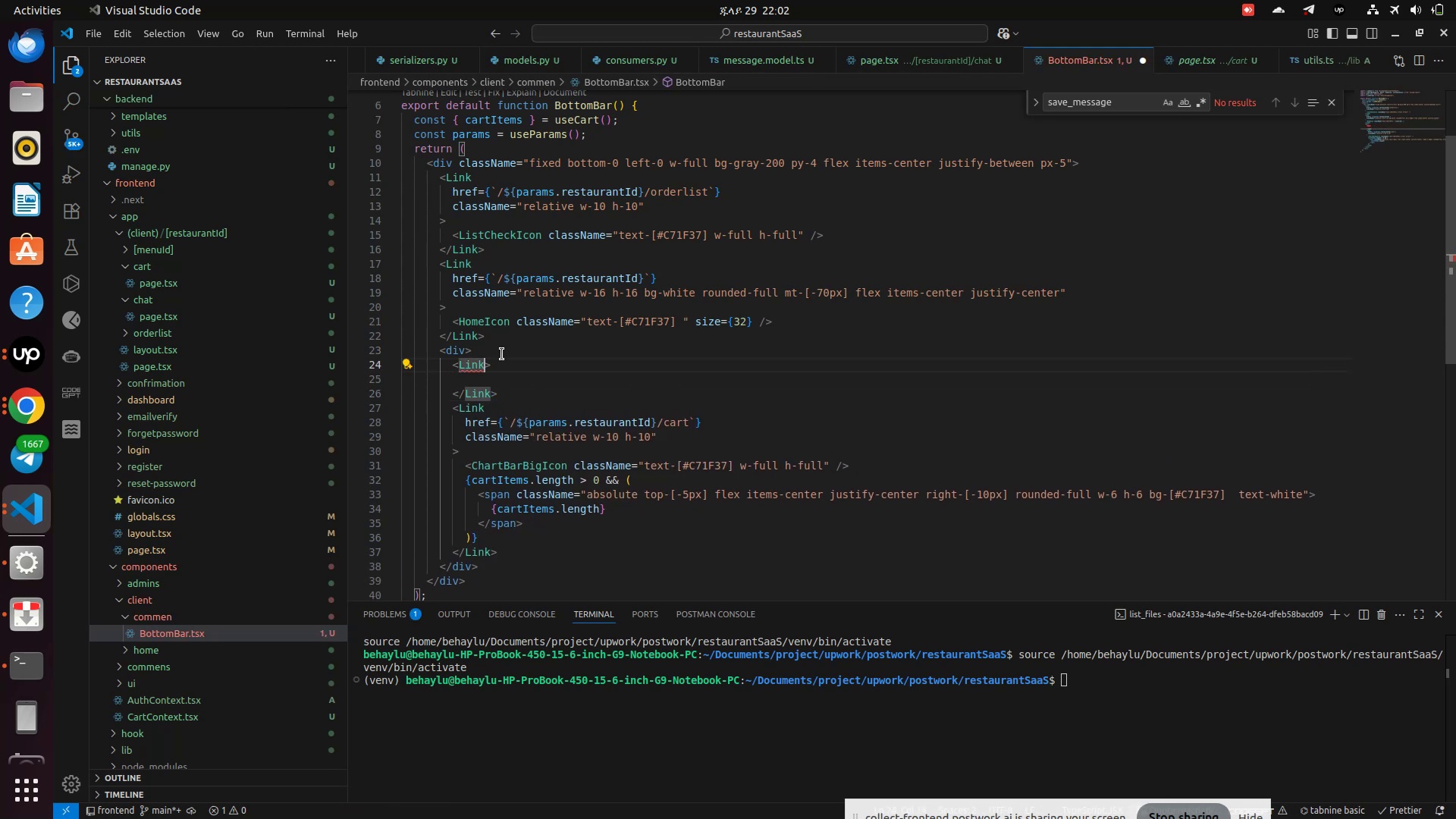 
key(Space)
 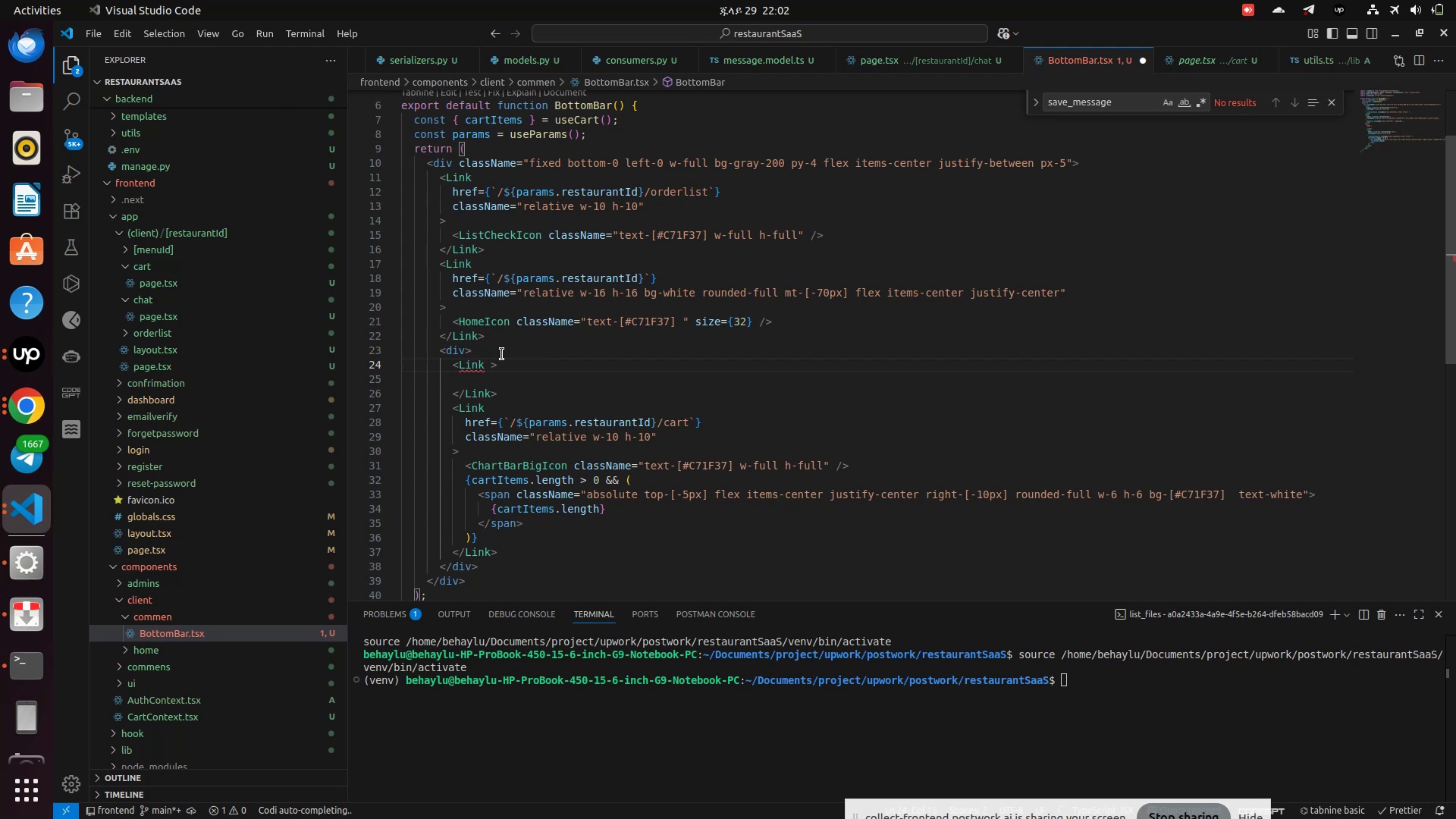 
key(H)
 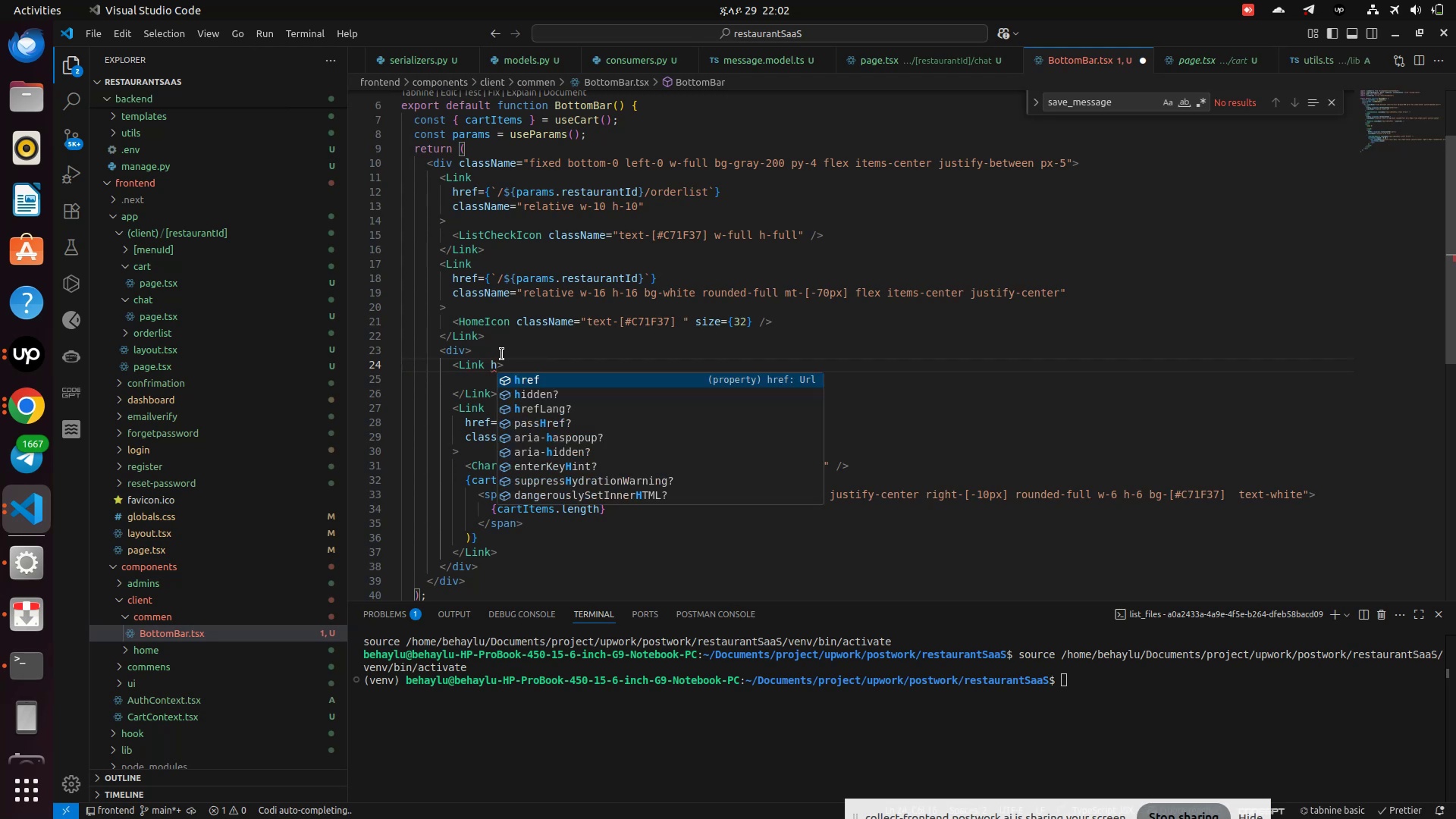 
key(Enter)
 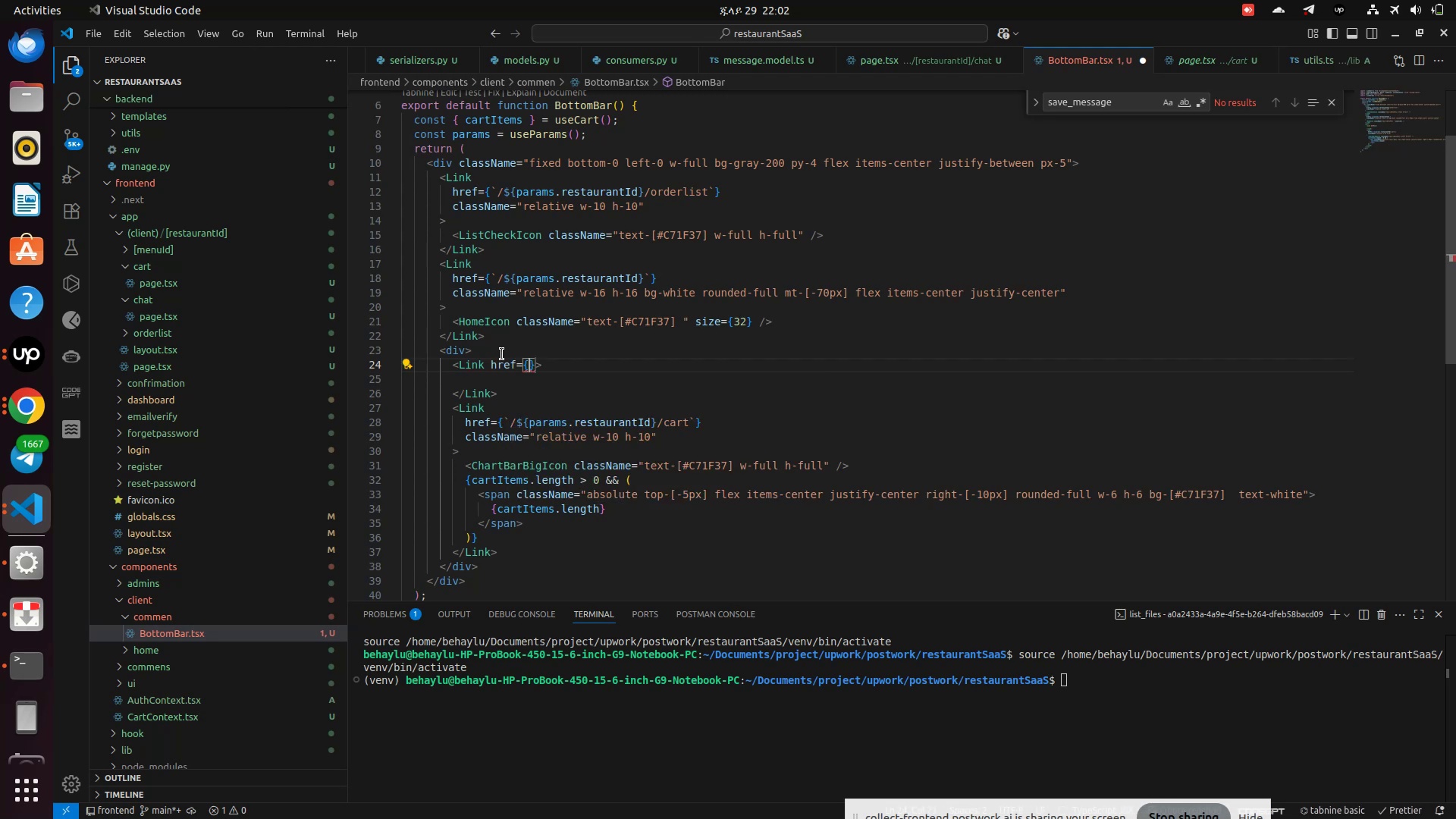 
type(`/${)
key(Backspace)
key(Backspace)
key(Backspace)
type(/${param)
 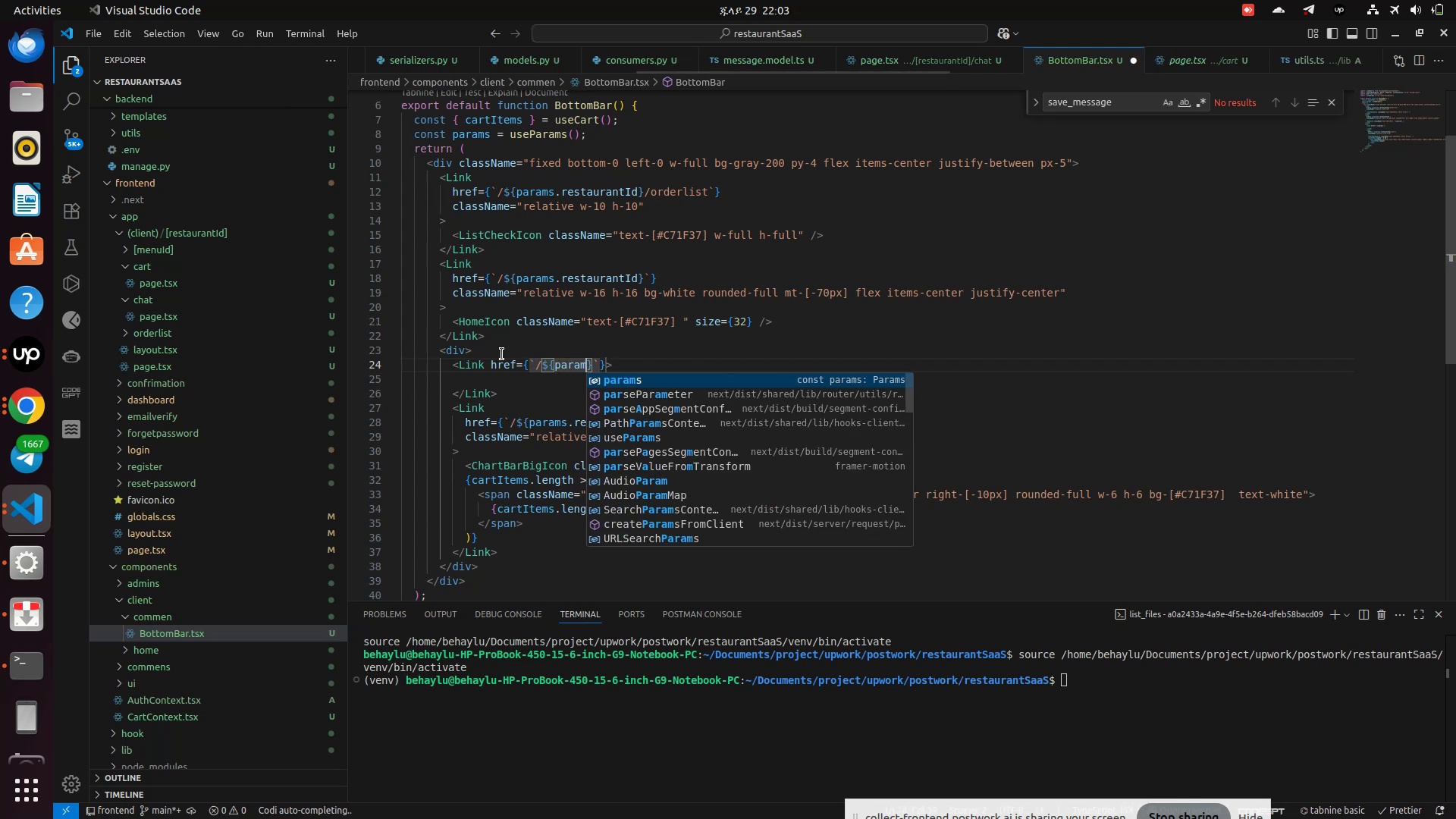 
key(Enter)
 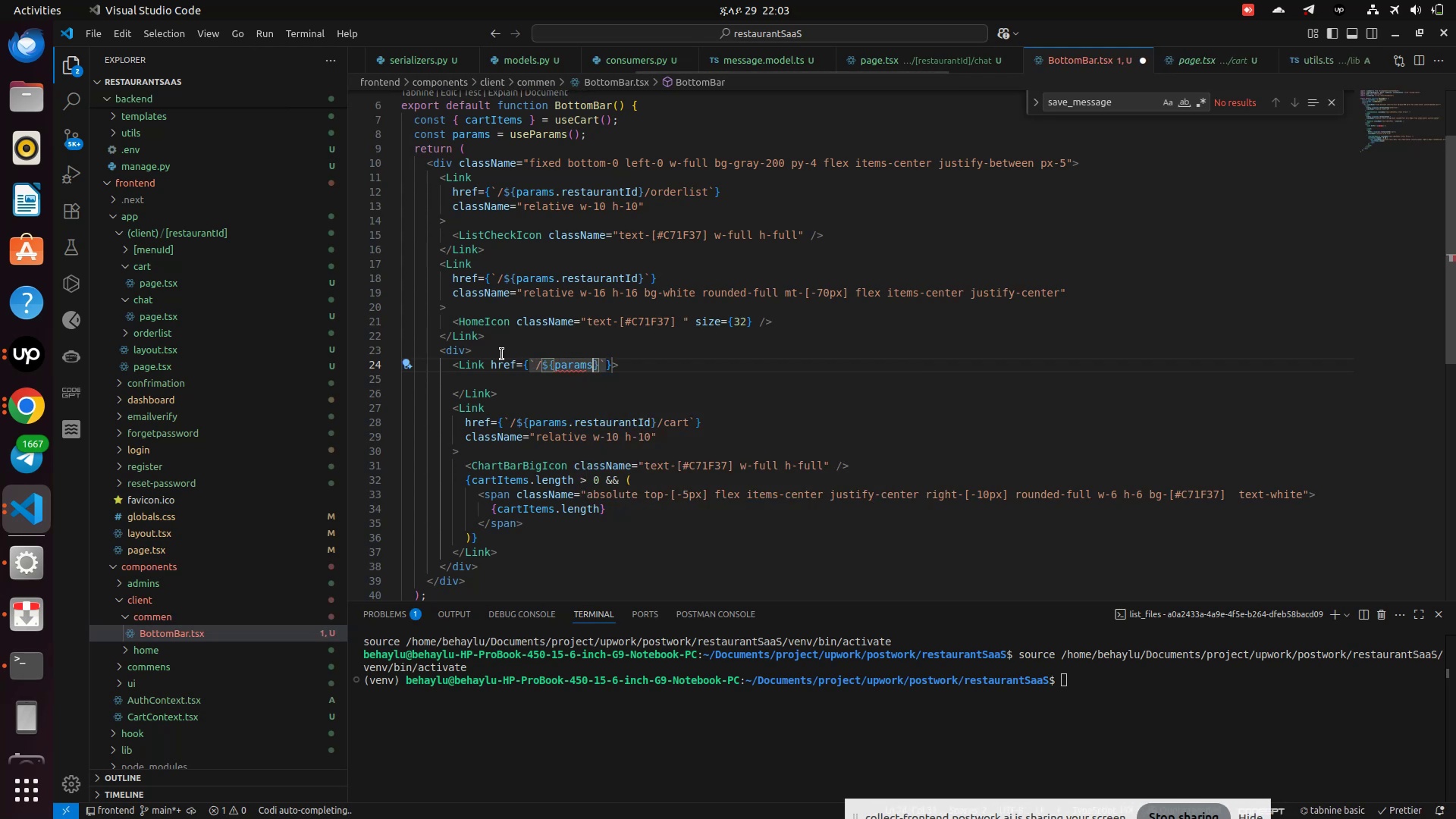 
type(.restaurantId)
 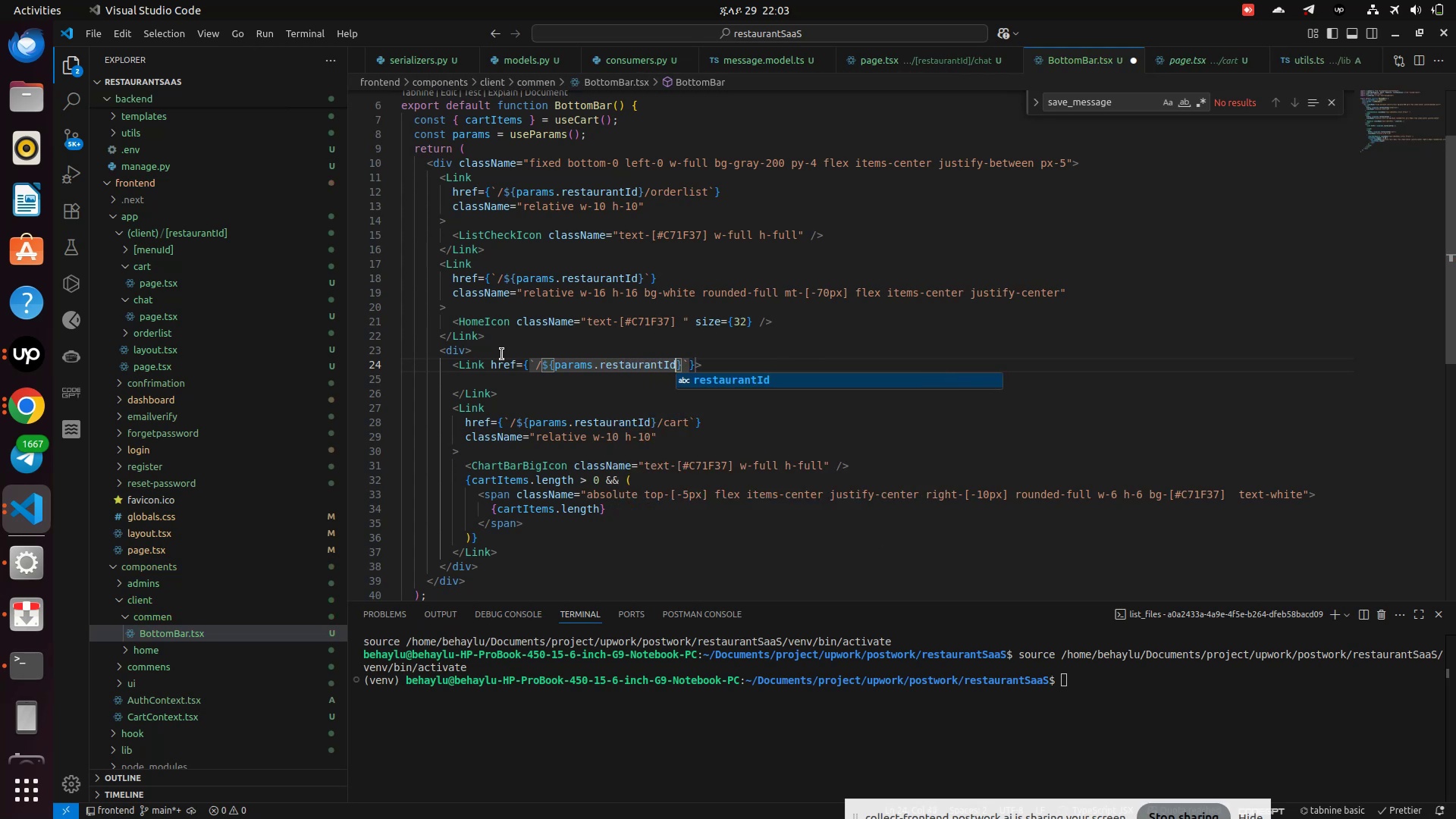 
key(ArrowRight)
 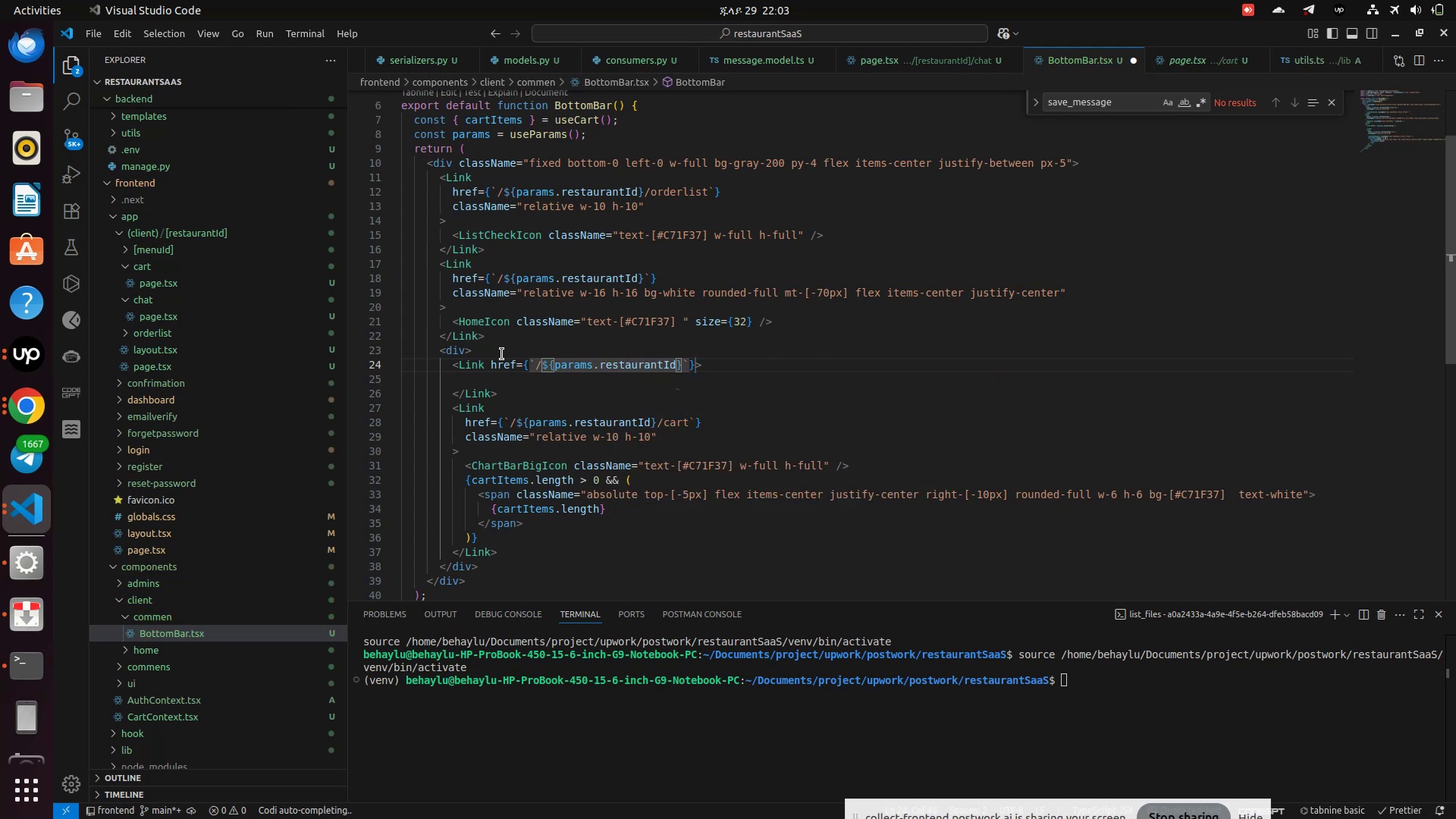 
type(/cart)
key(Backspace)
key(Backspace)
key(Backspace)
type(hat)
 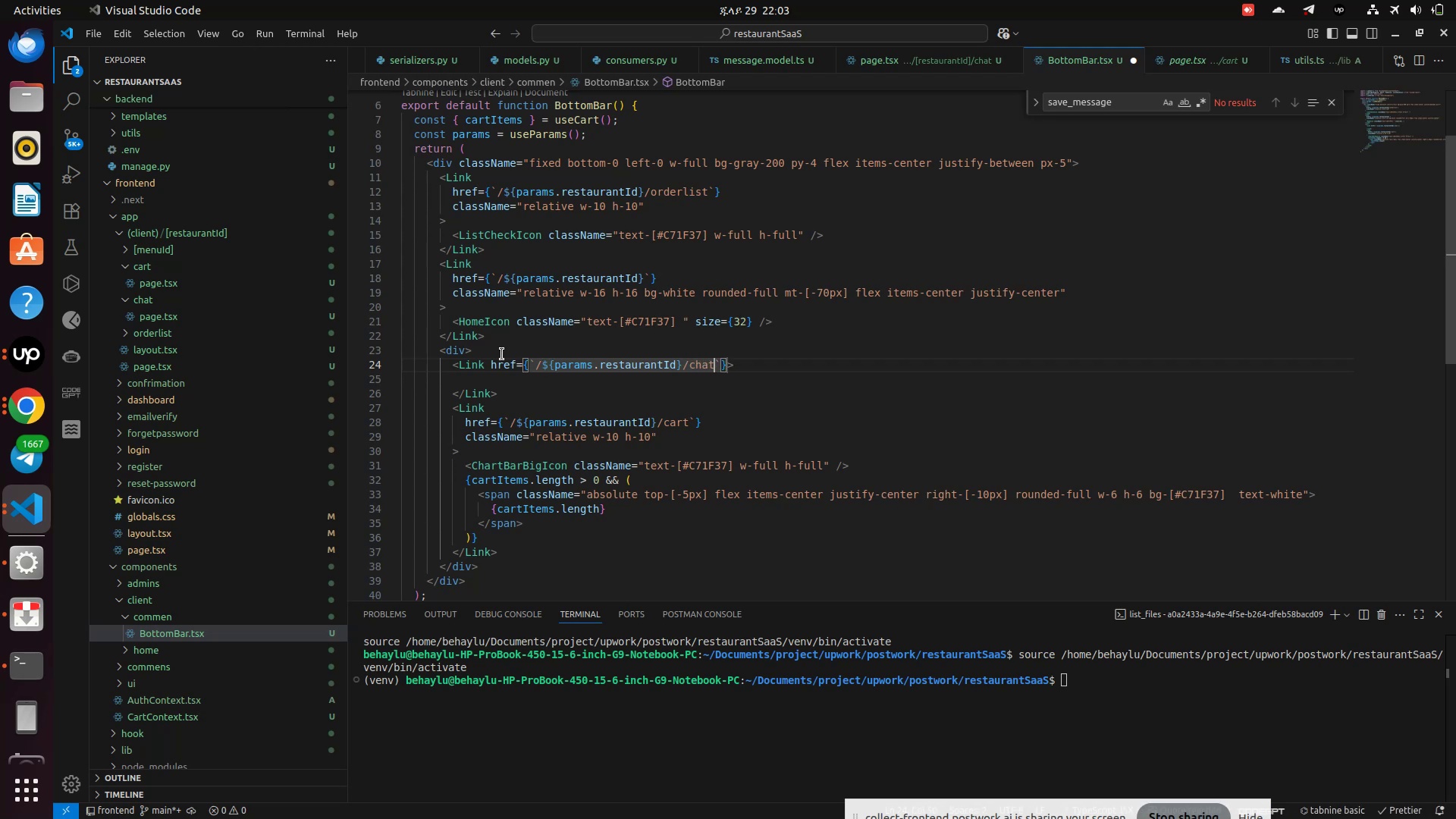 
key(ArrowDown)
 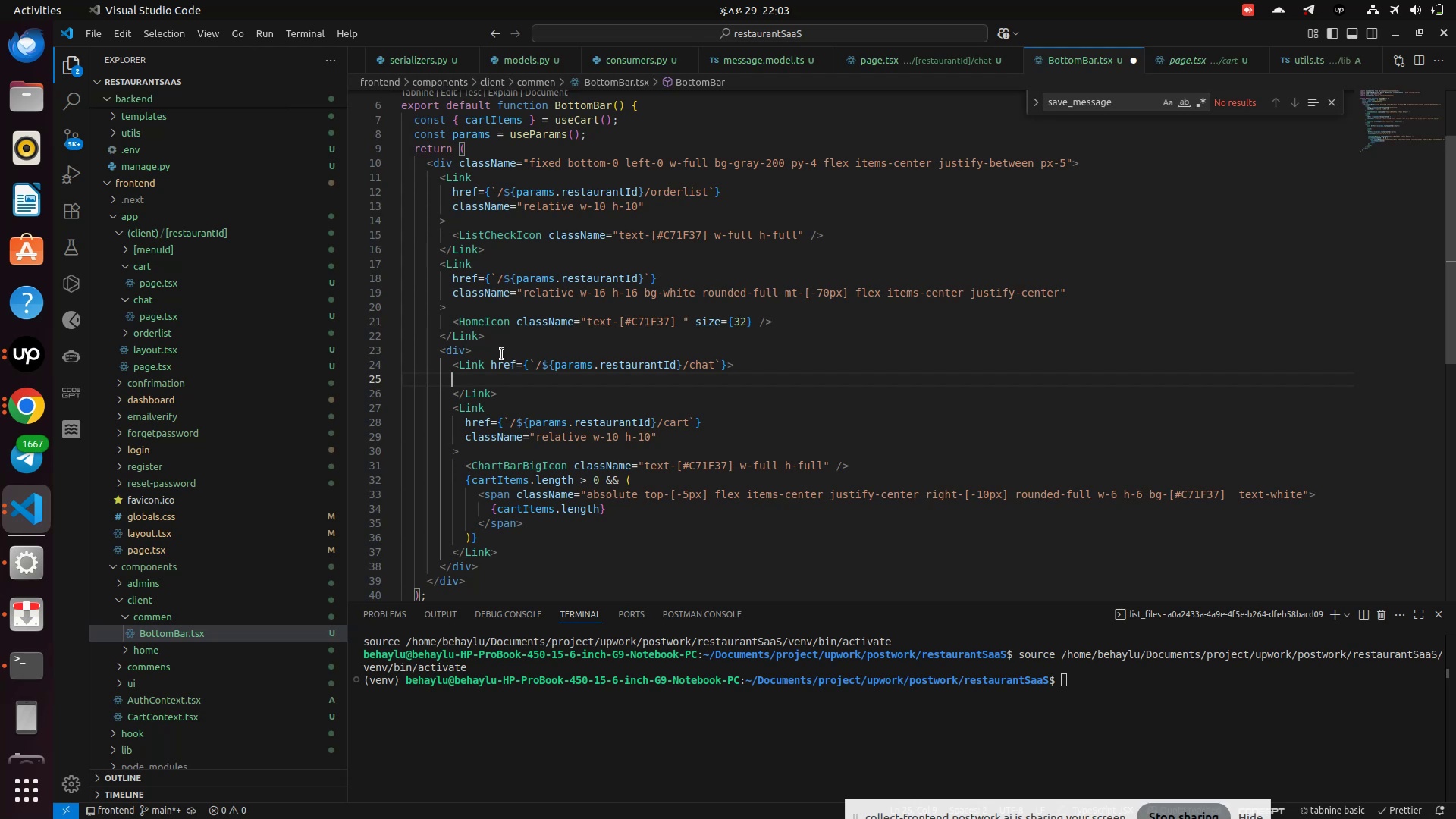 
wait(12.15)
 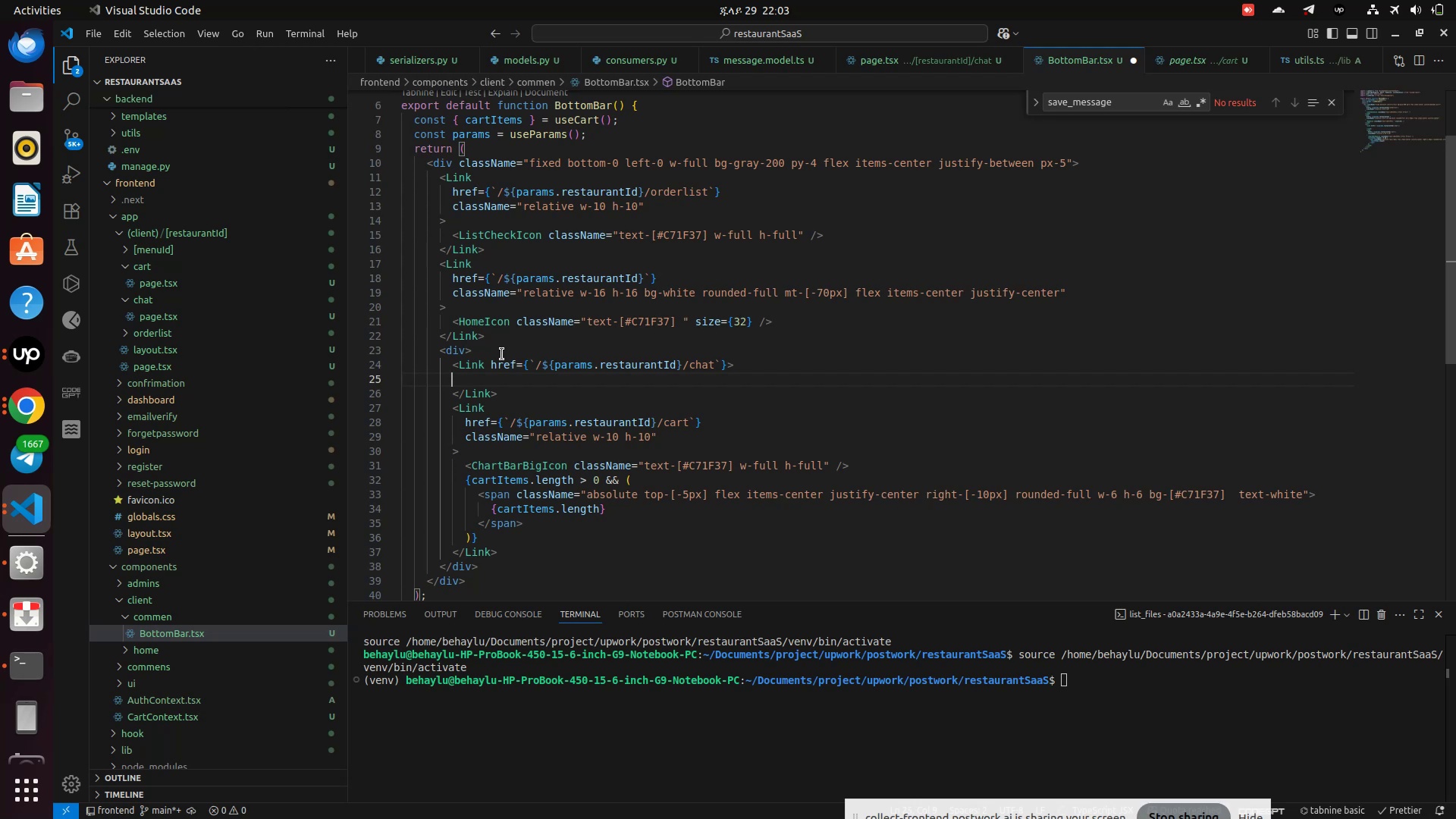 
key(Space)
 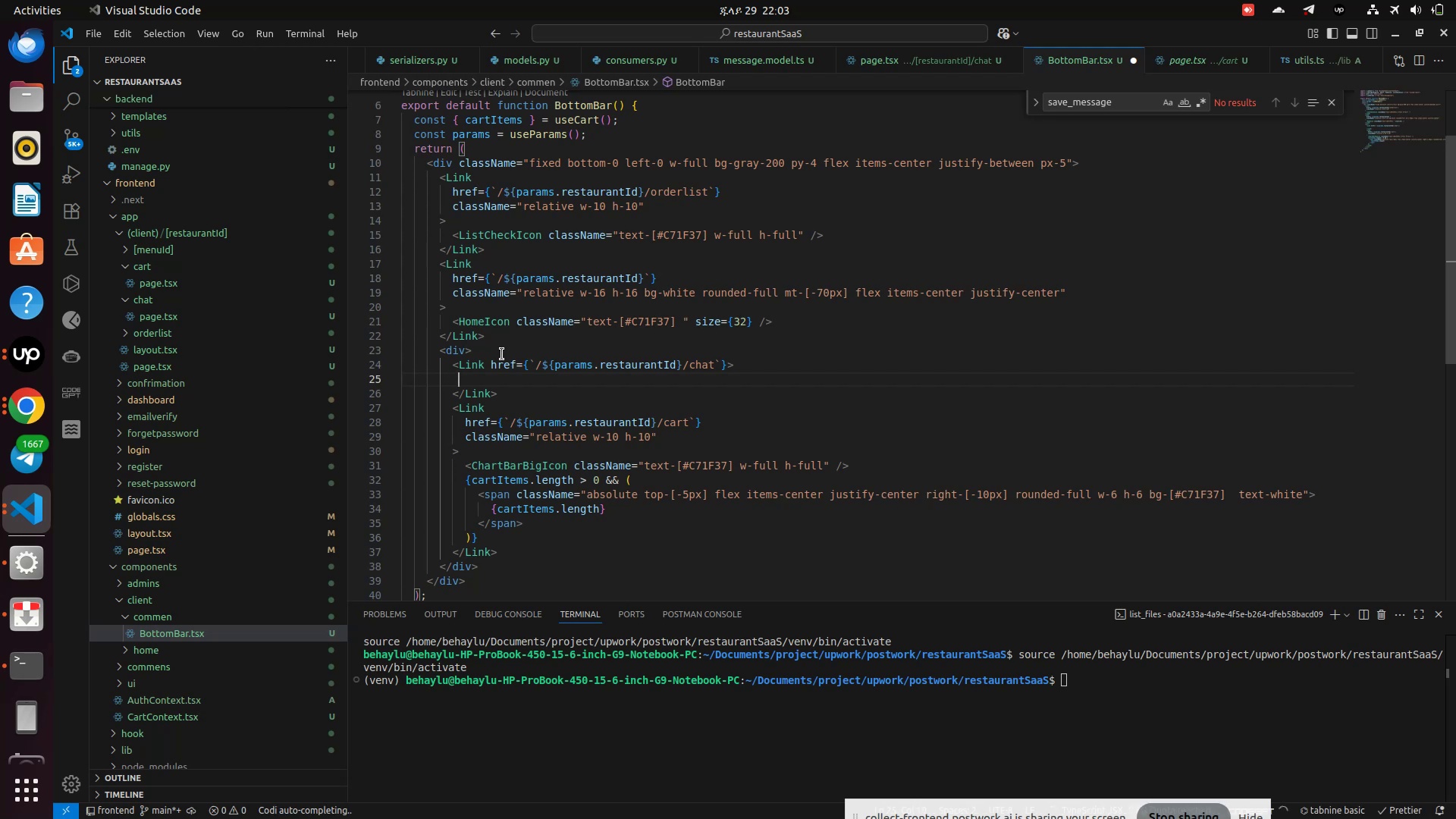 
key(Space)
 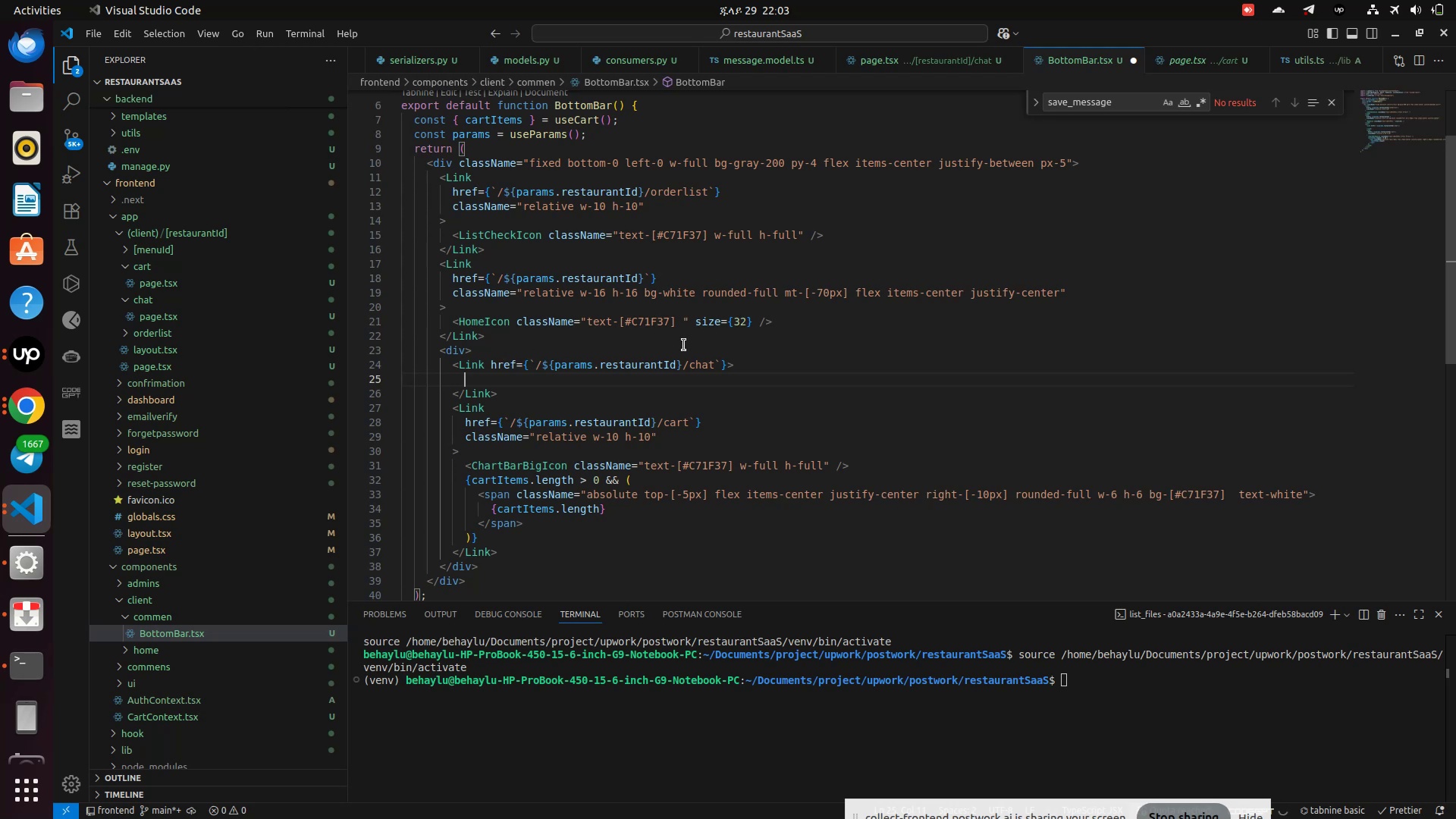 
left_click([732, 364])
 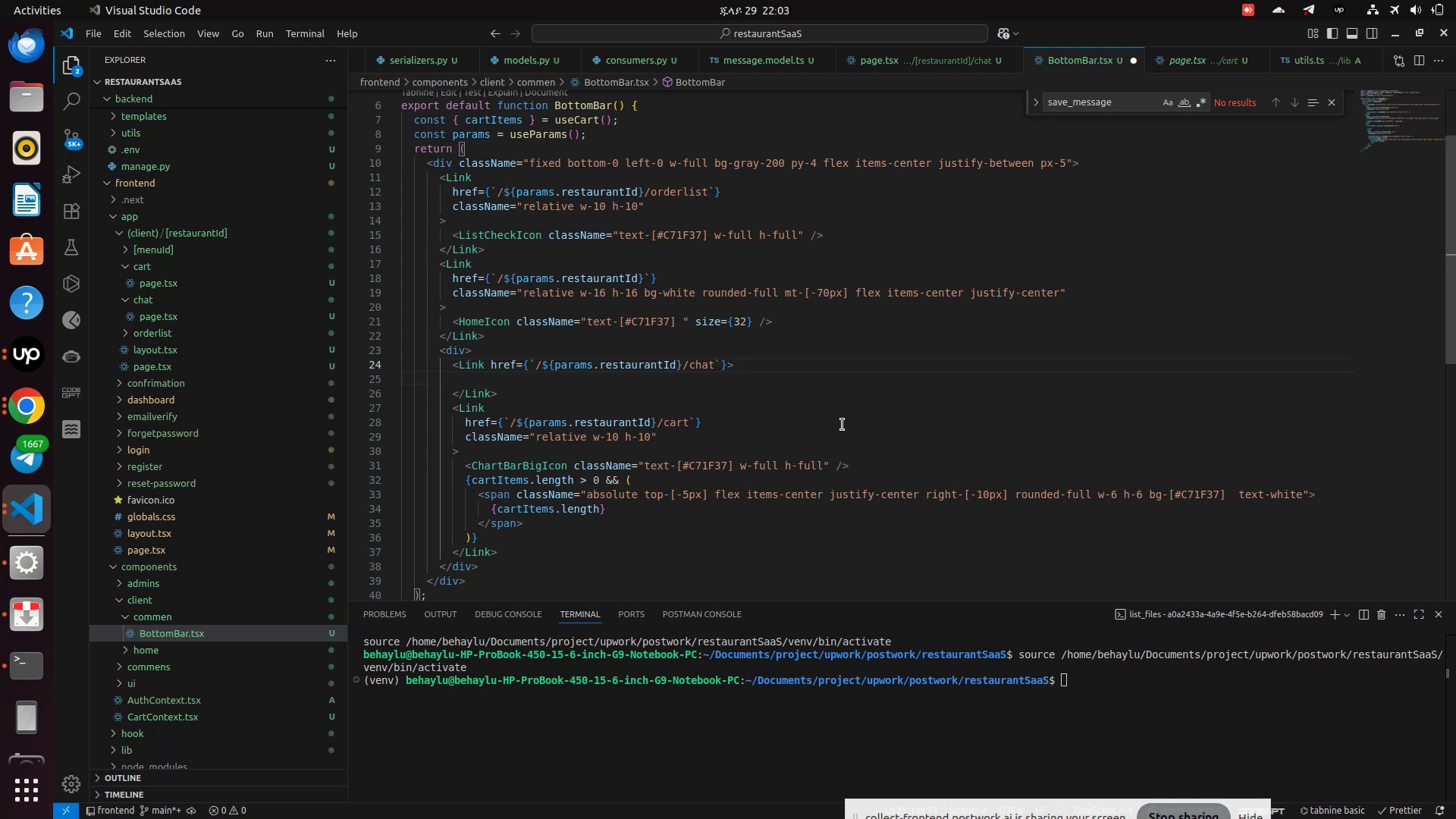 
key(ArrowLeft)
 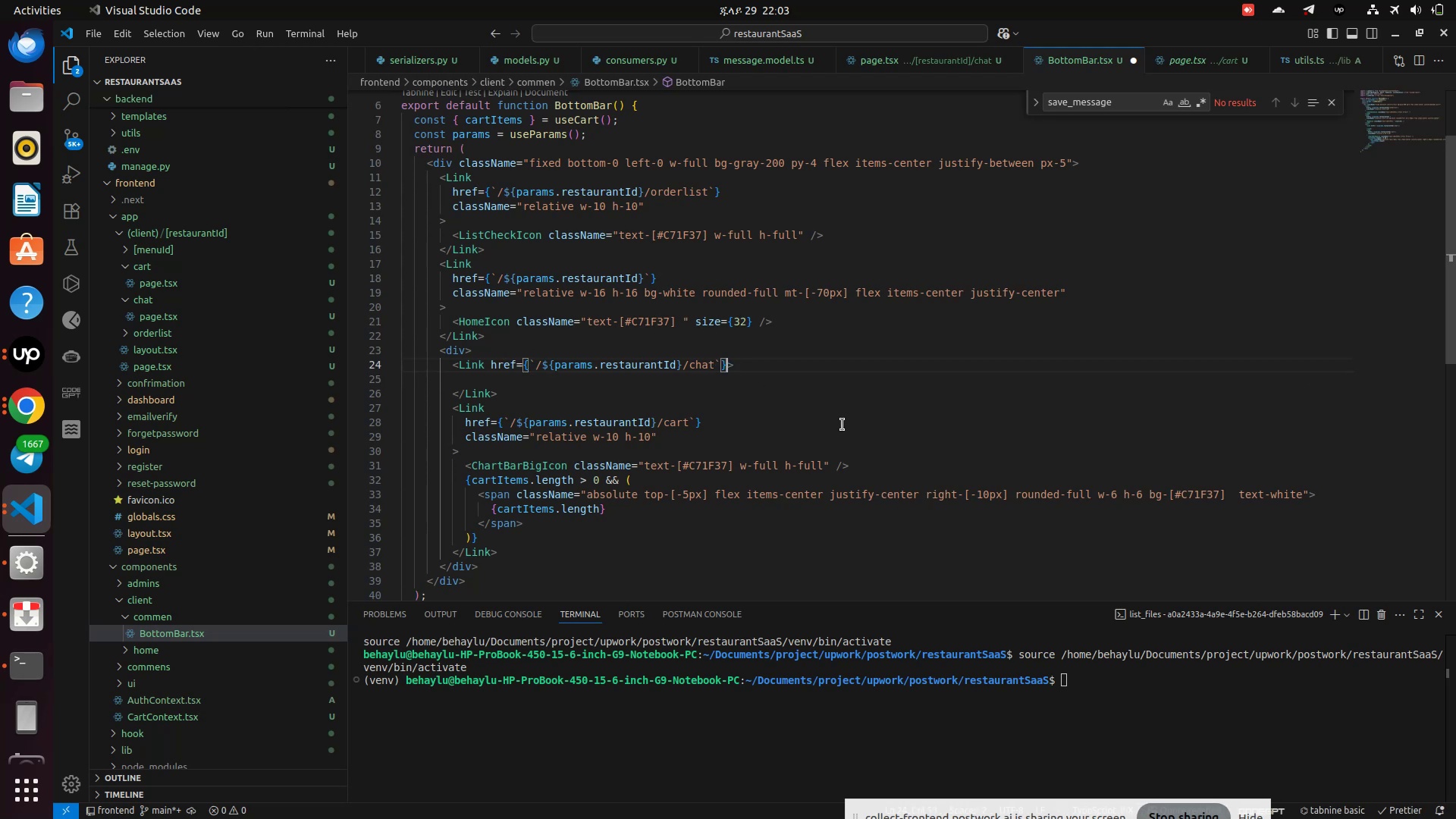 
key(Enter)
 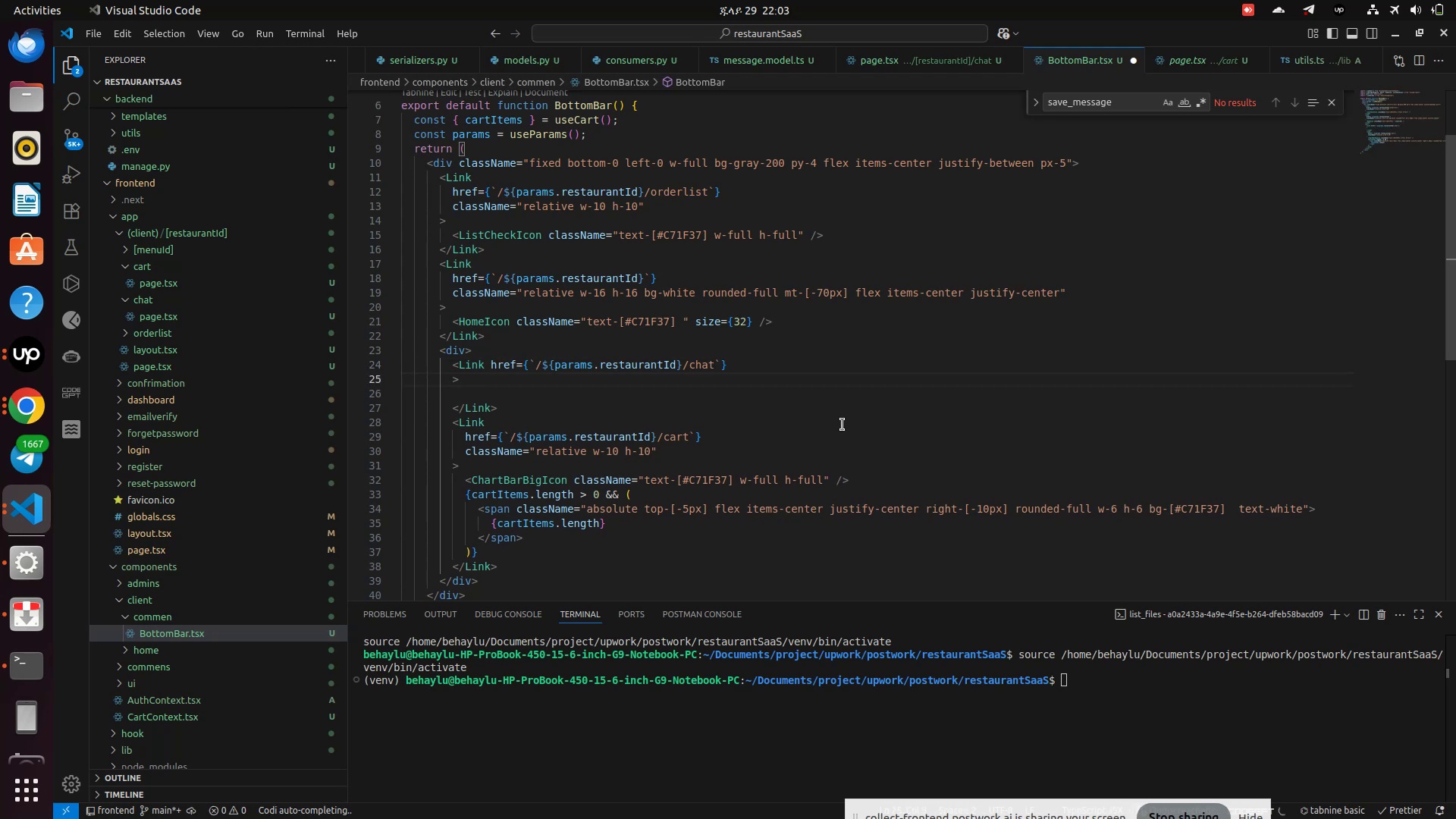 
key(Enter)
 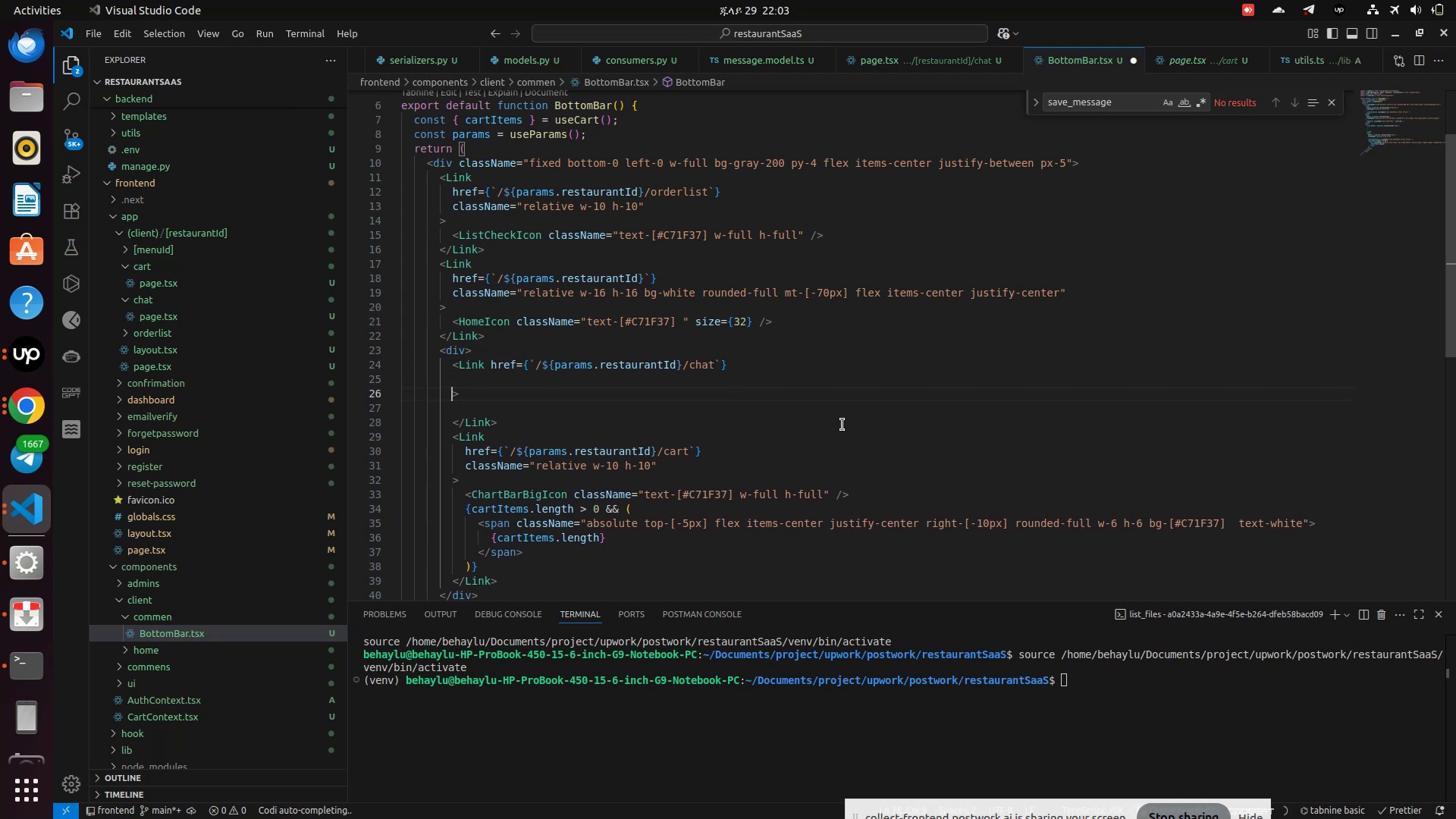 
key(ArrowUp)
 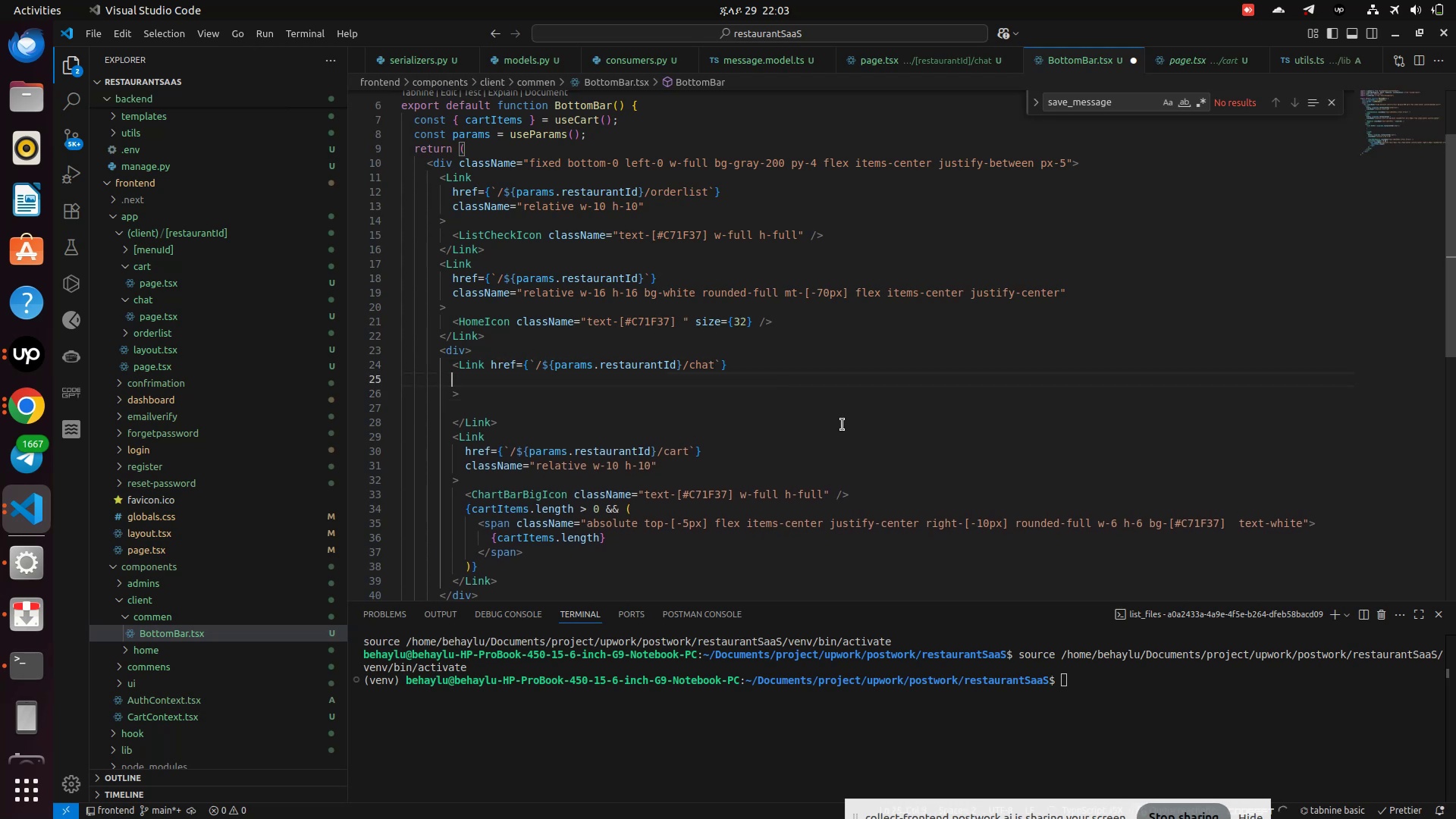 
type( cl)
 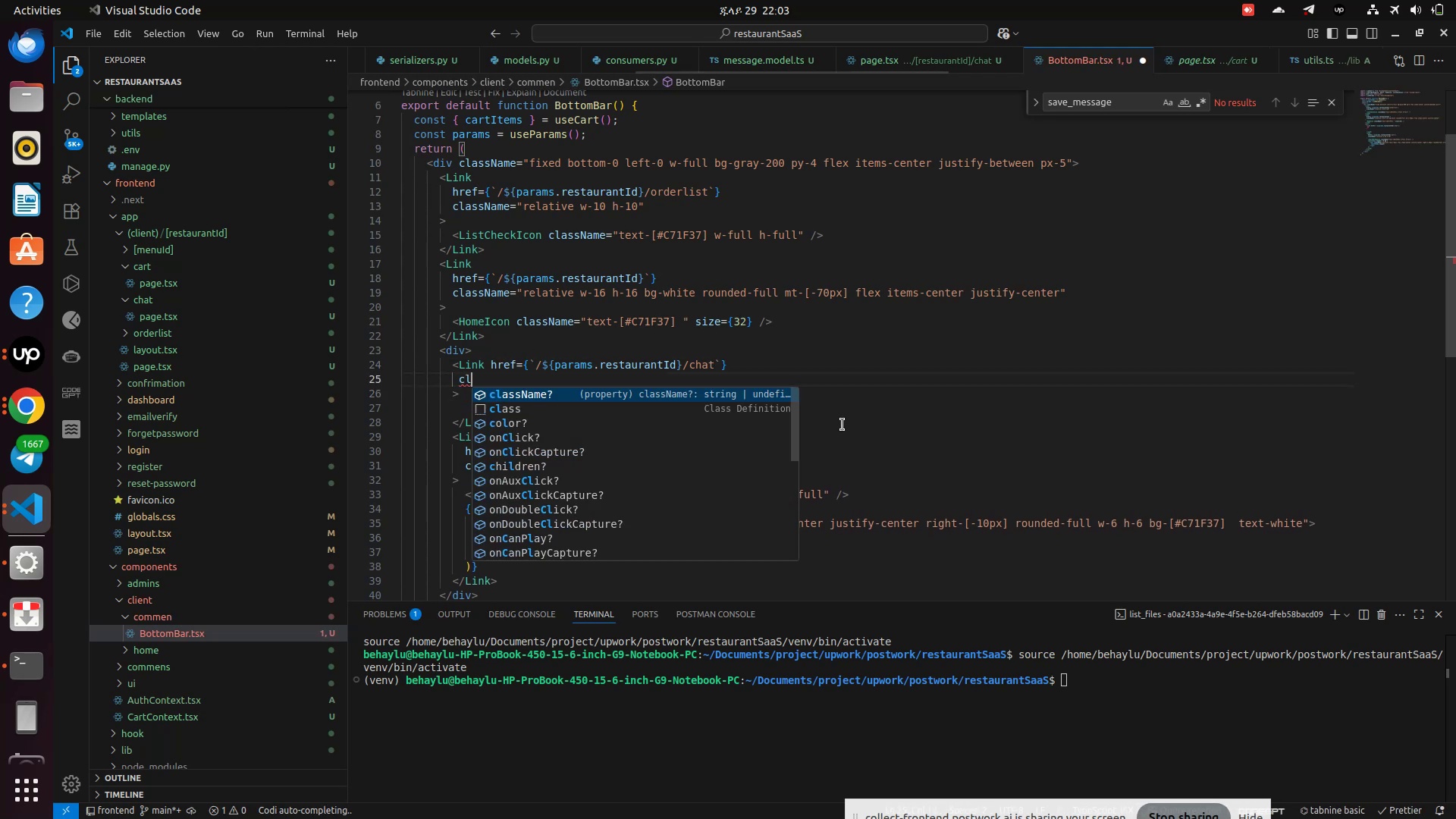 
key(Enter)
 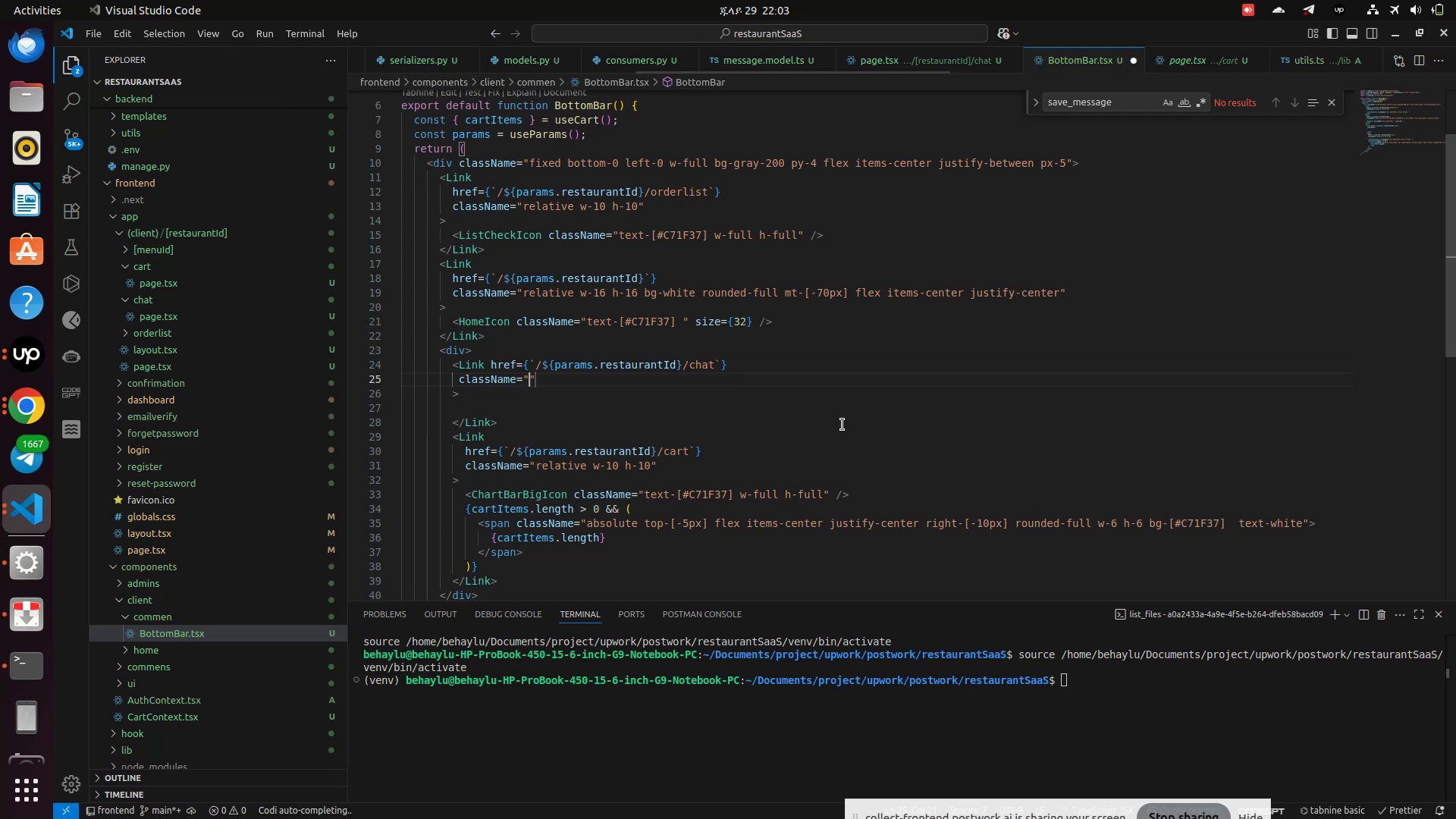 
type(relative w-10 h-10)
 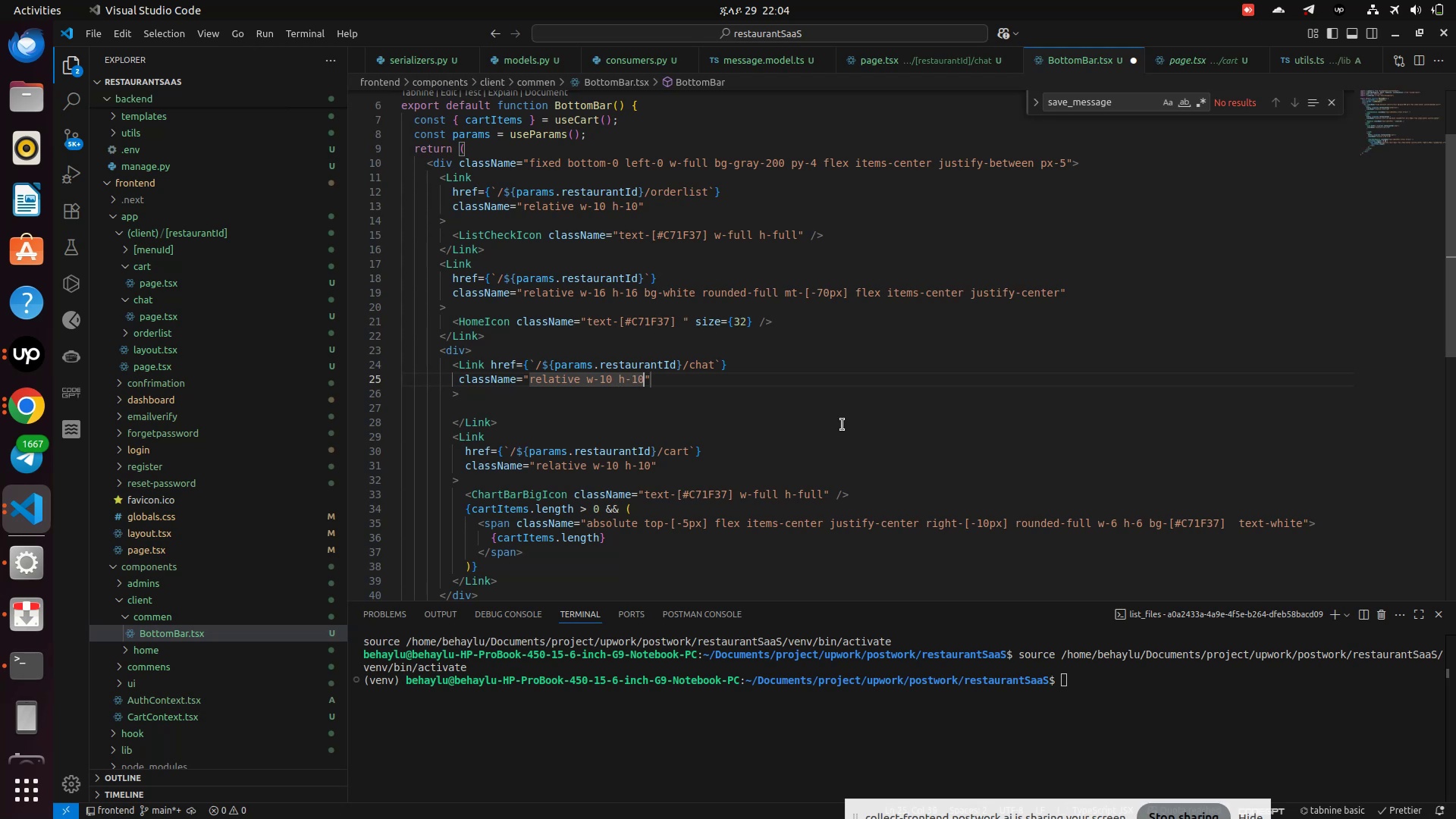 
key(ArrowDown)
 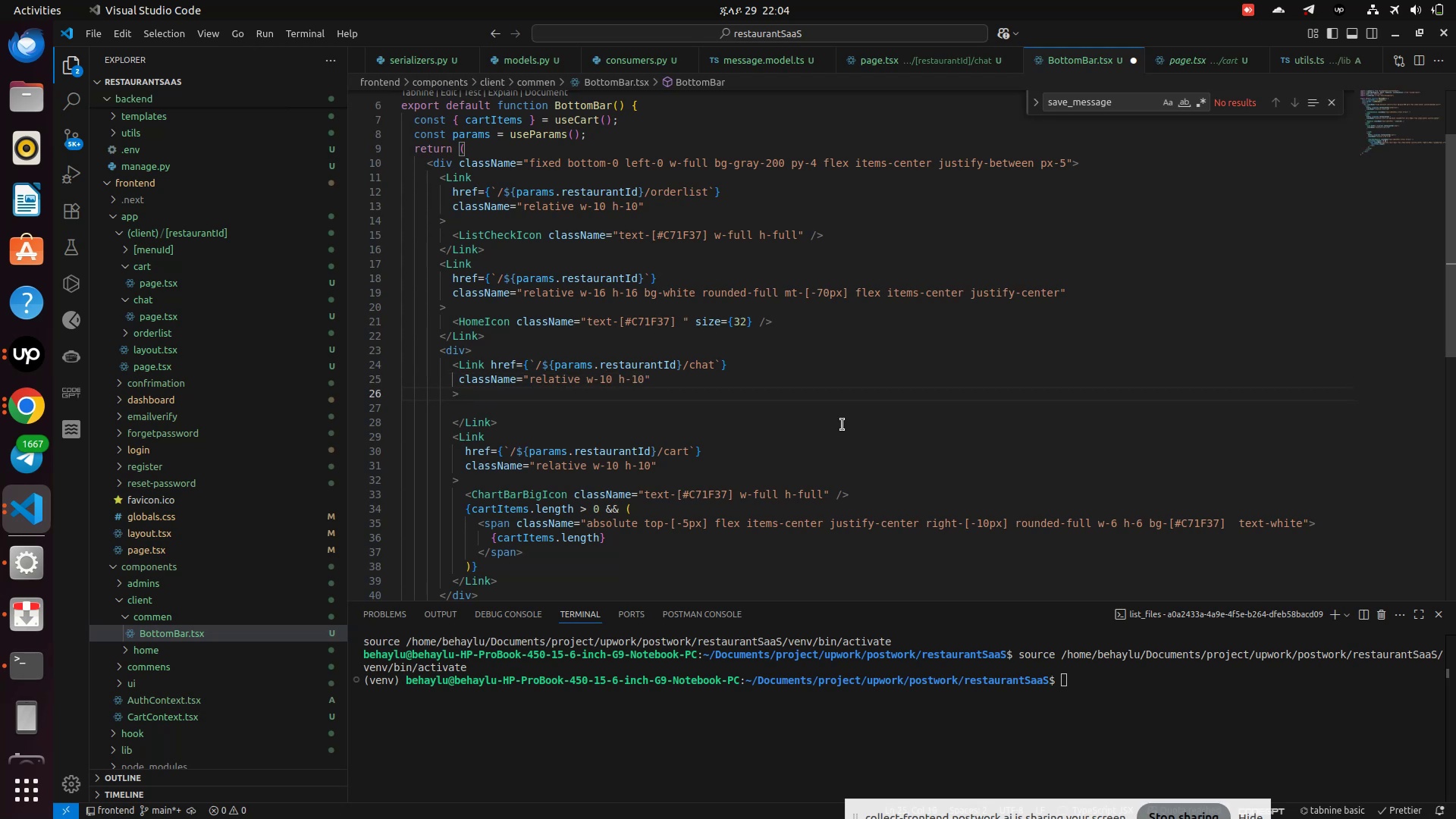 
key(ArrowUp)
 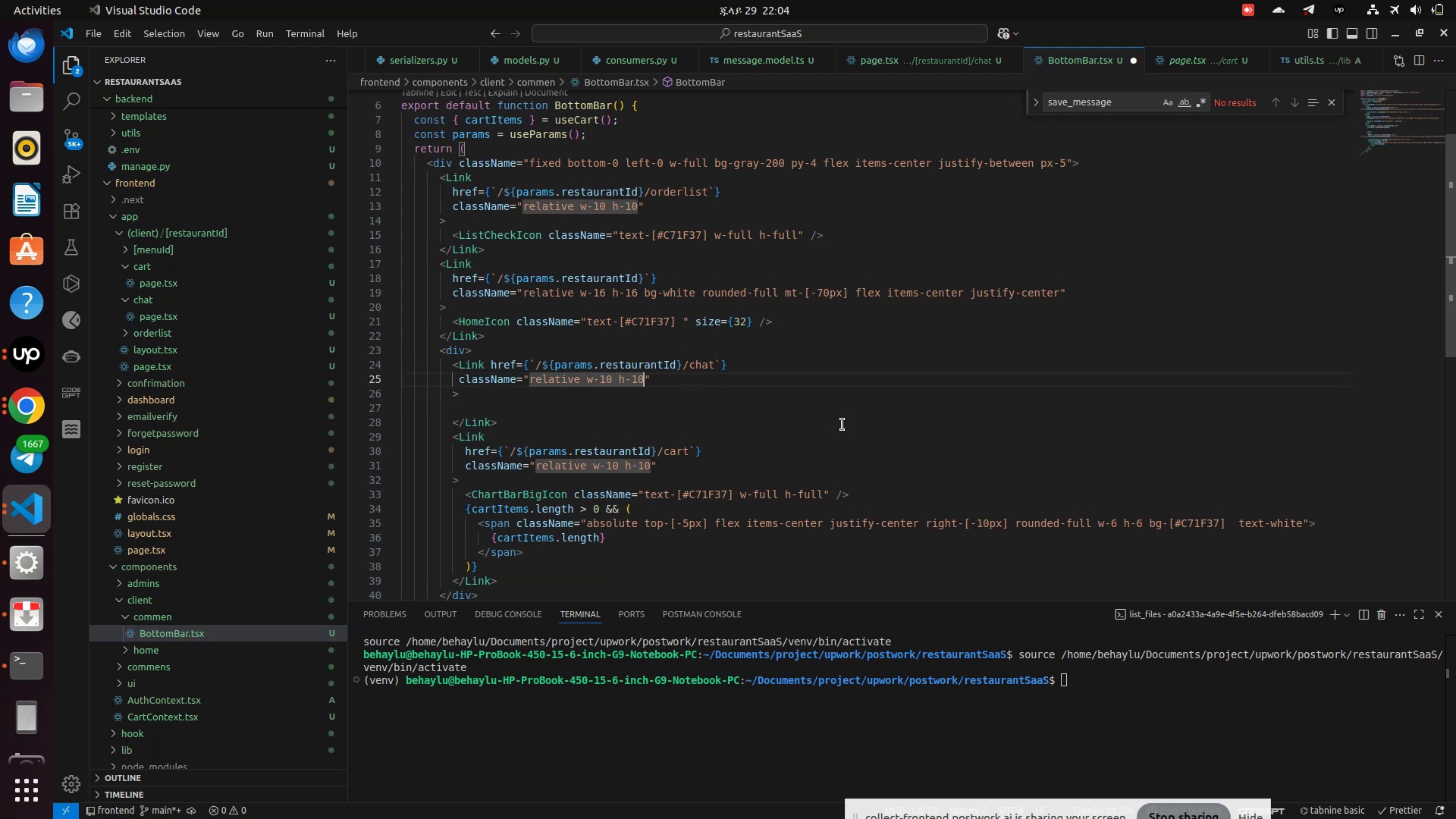 
key(ArrowUp)
 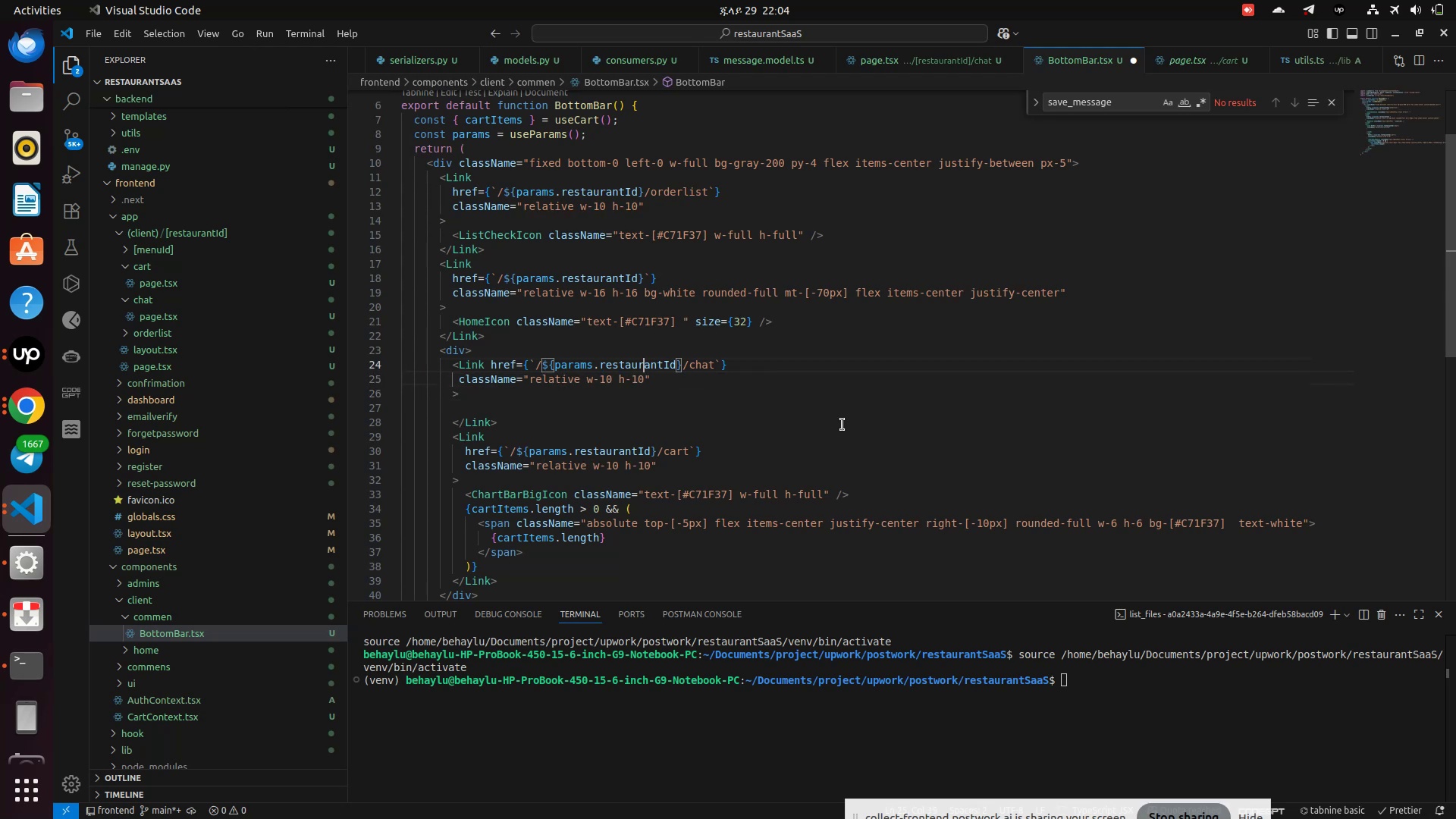 
hold_key(key=ArrowLeft, duration=1.12)
 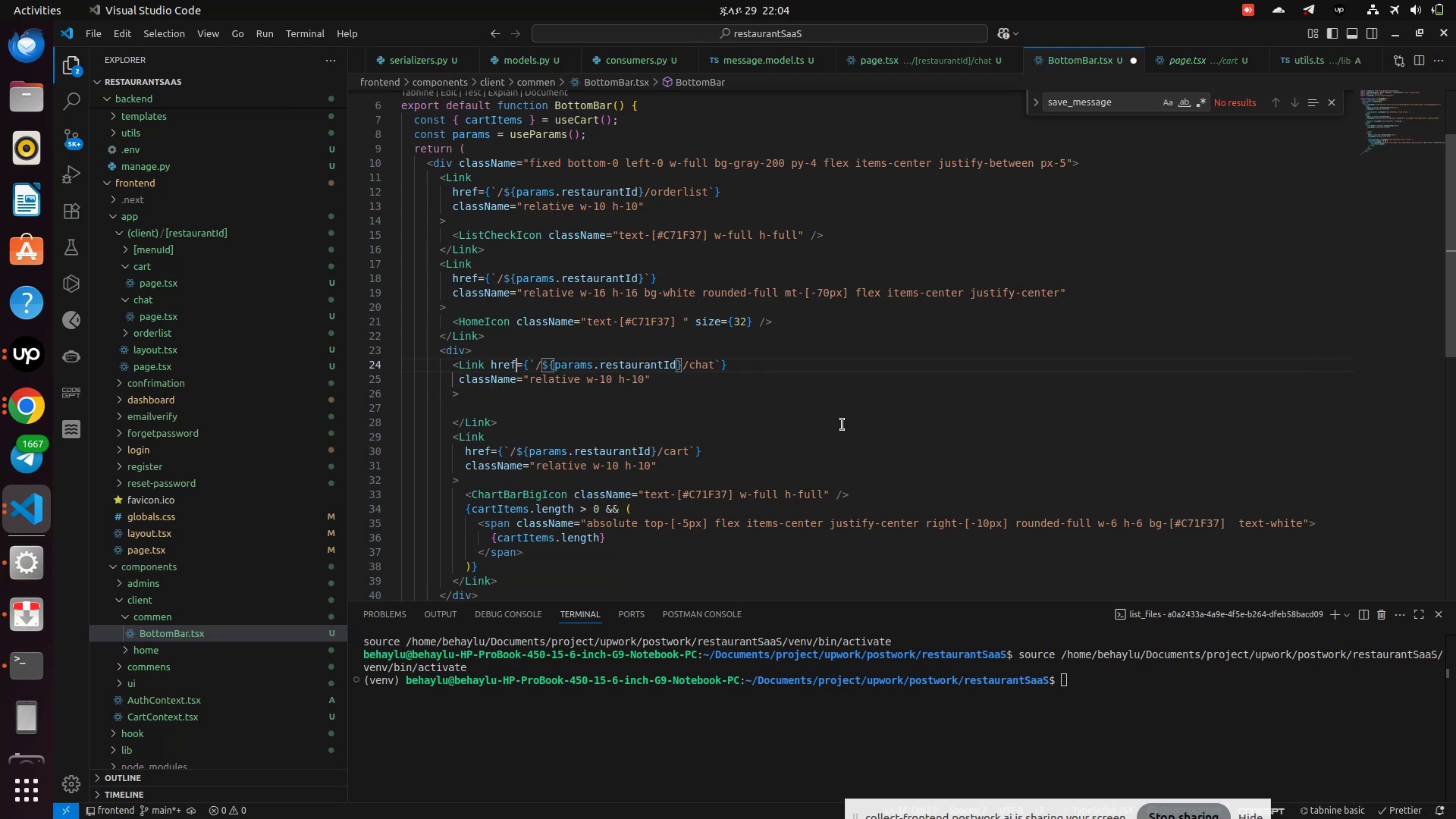 
key(ArrowLeft)
 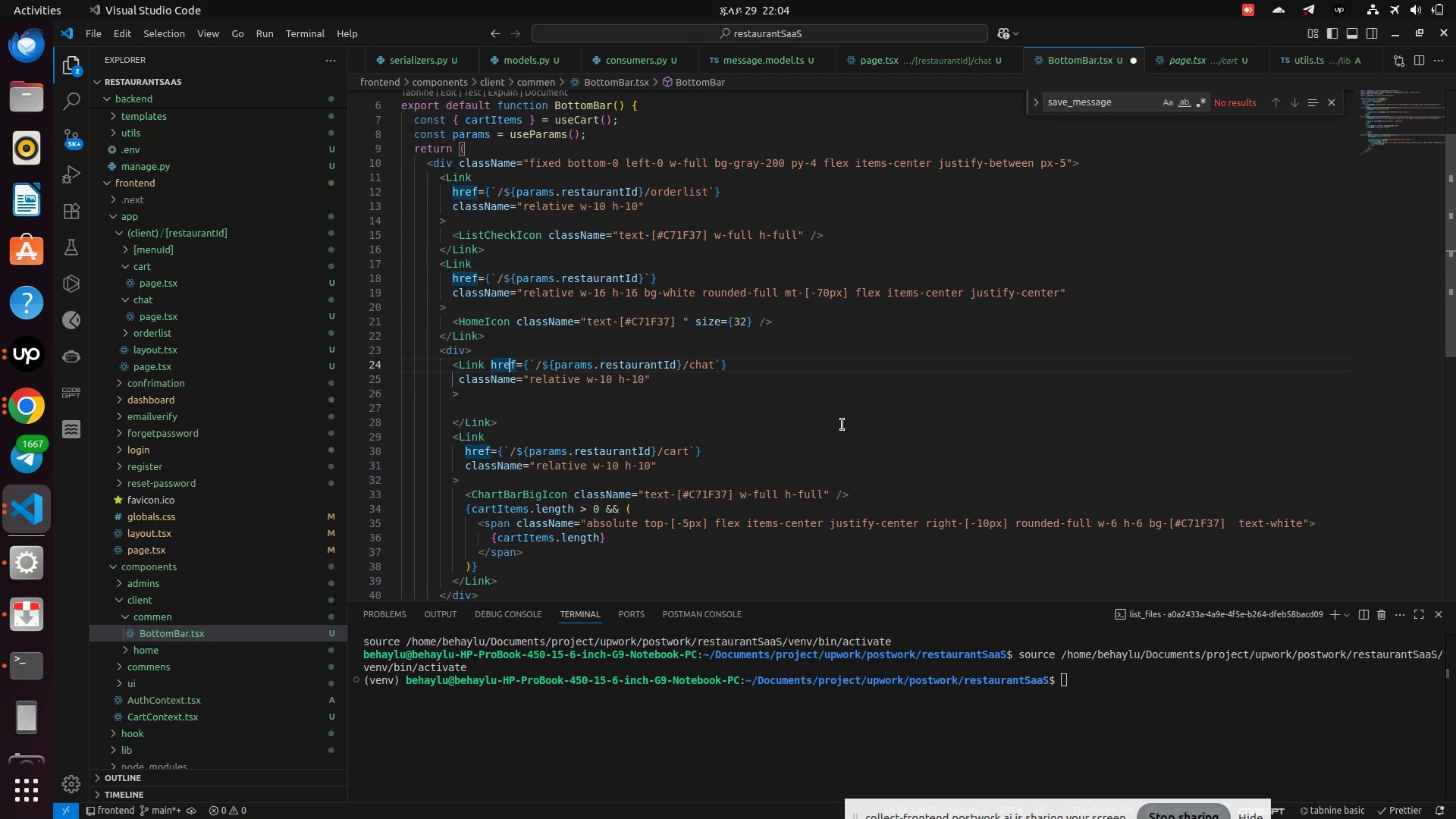 
key(ArrowLeft)
 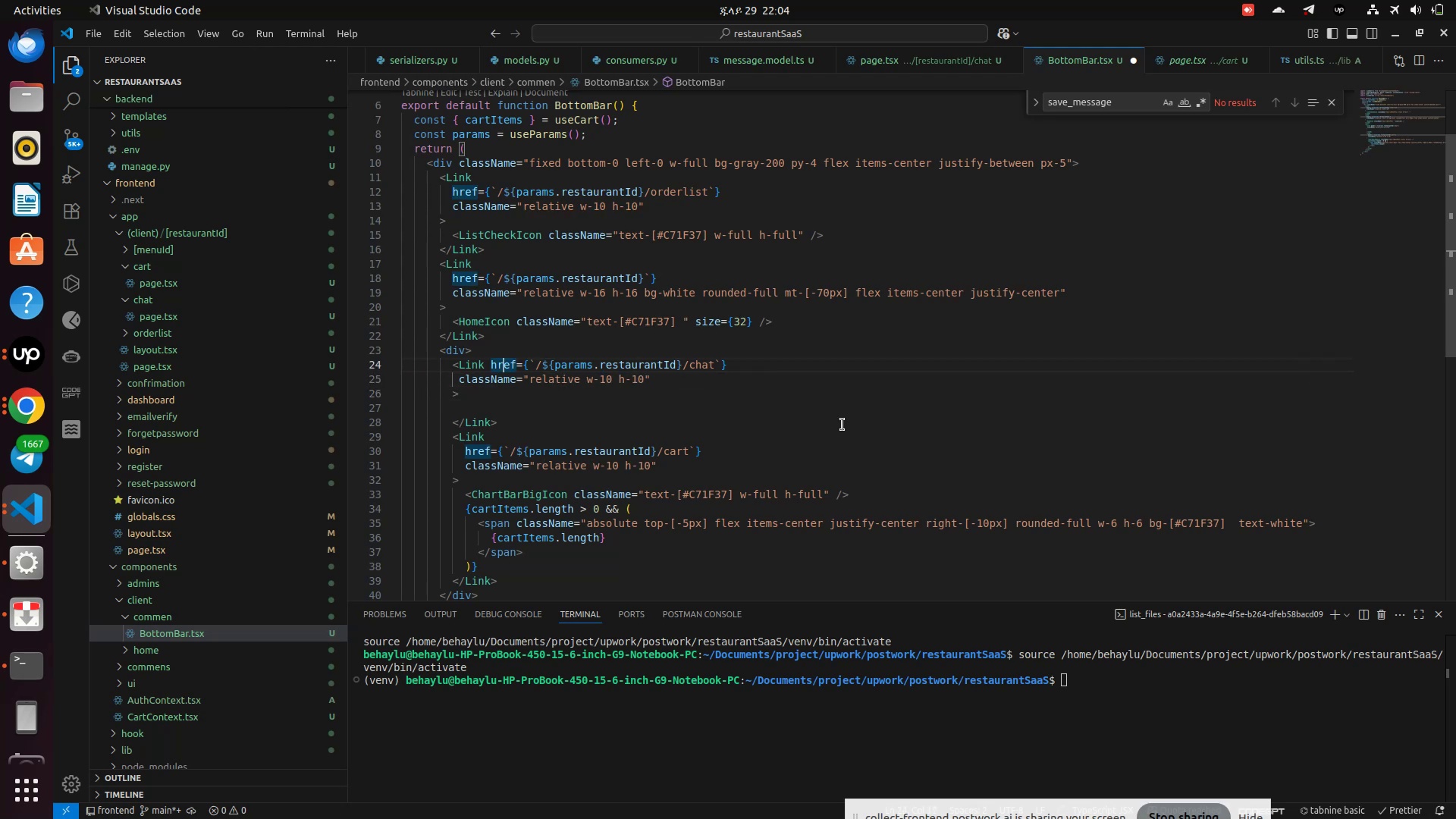 
key(ArrowLeft)
 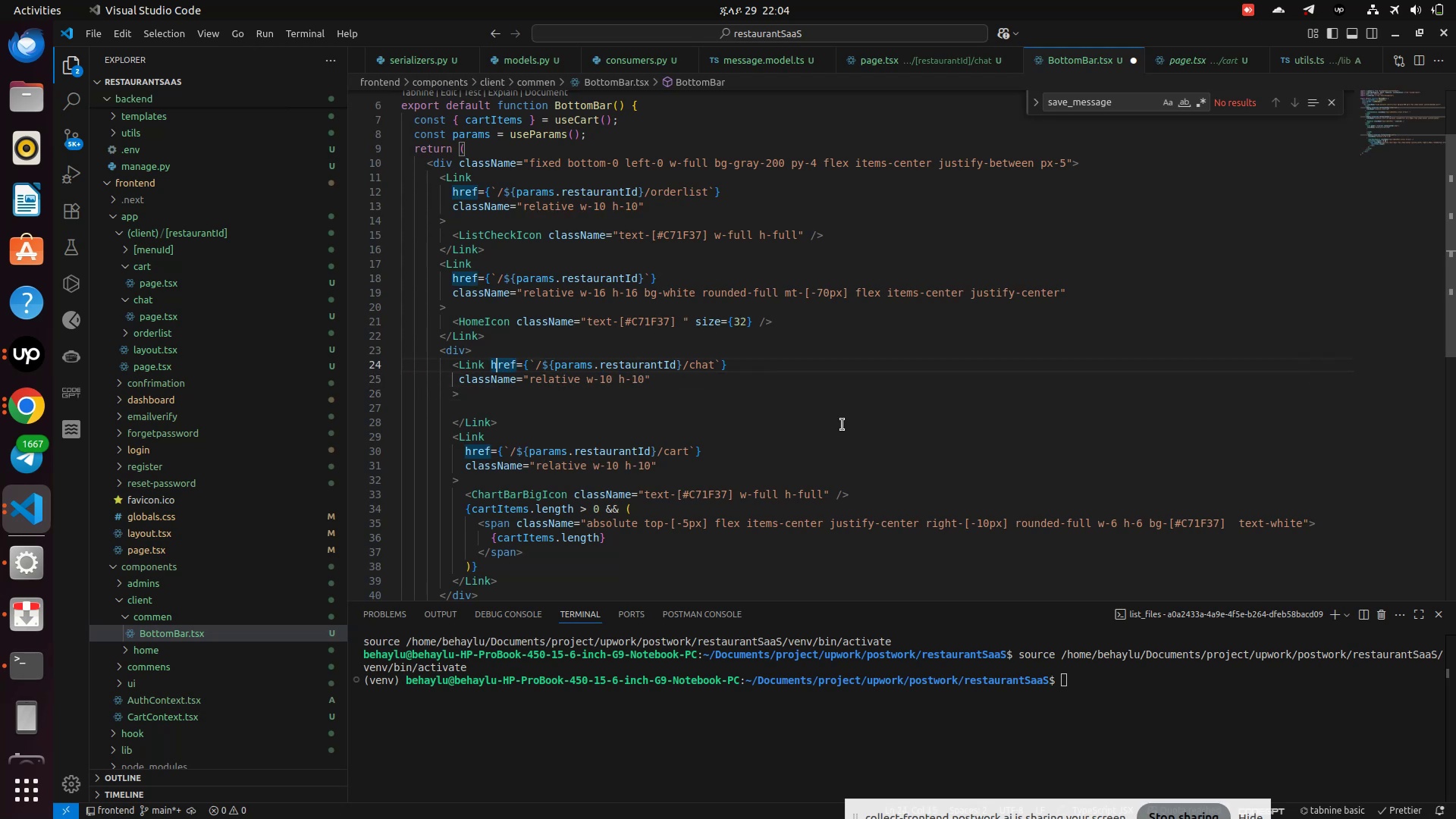 
key(ArrowLeft)
 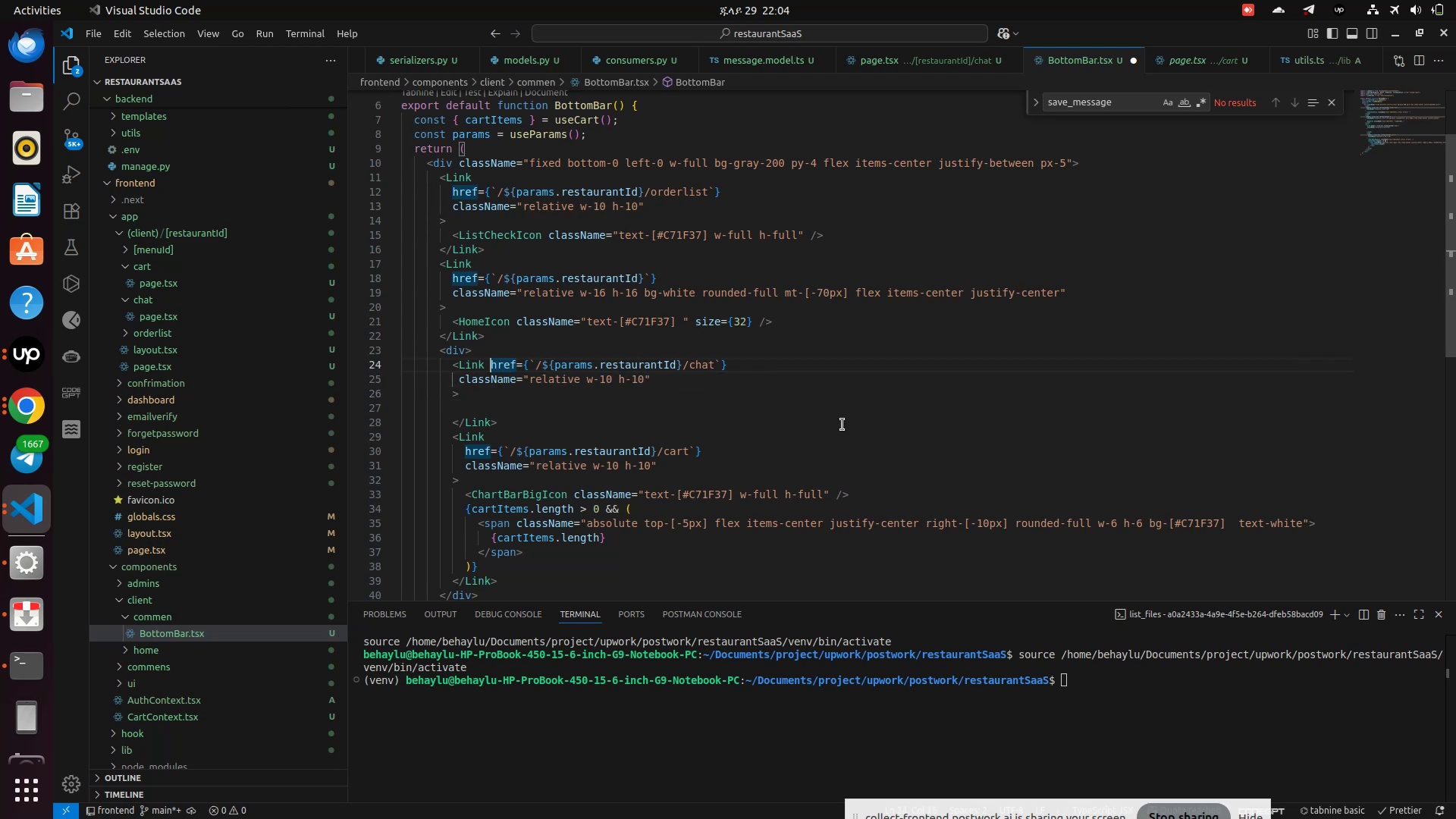 
key(Enter)
 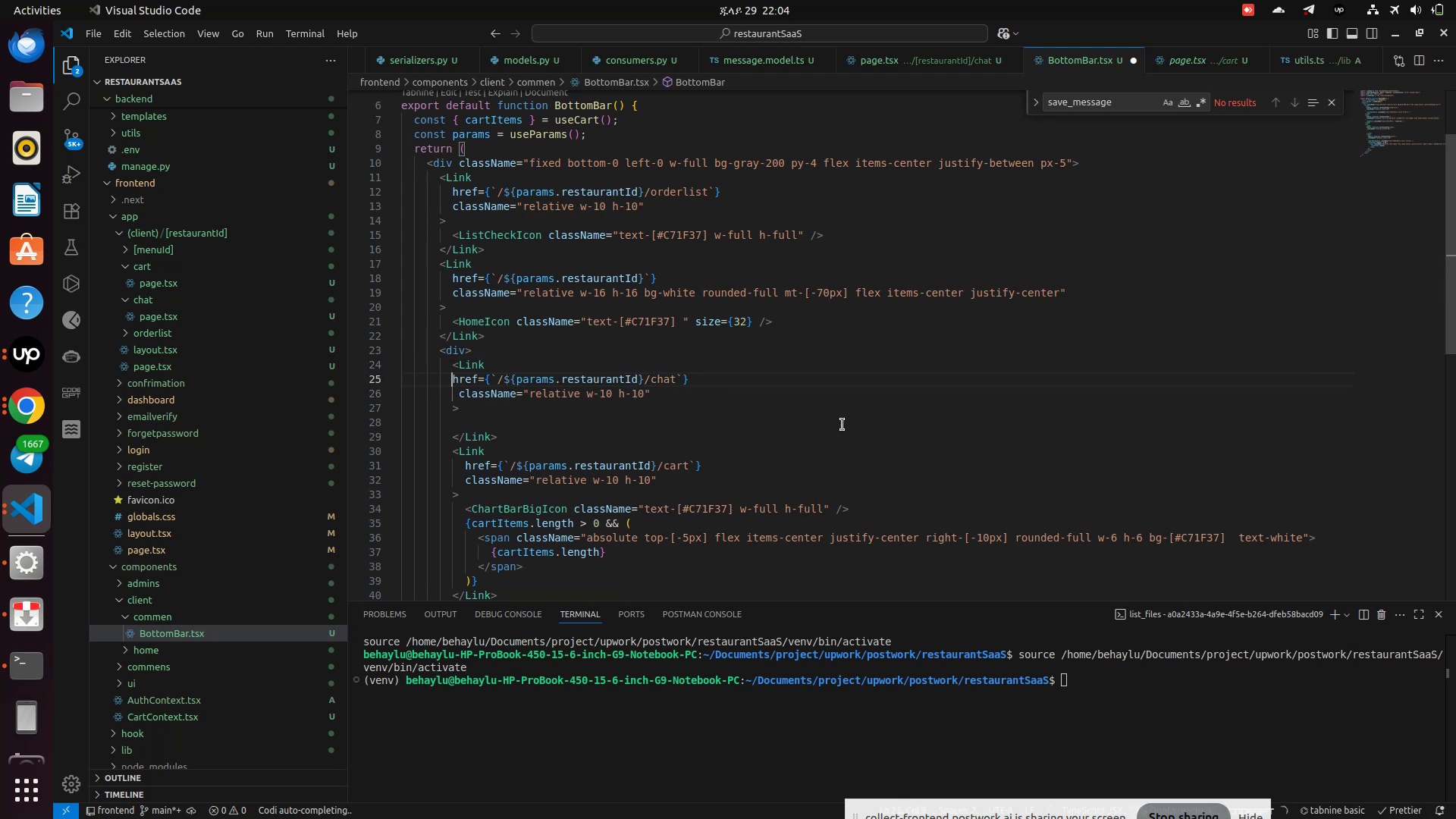 
key(ArrowDown)
 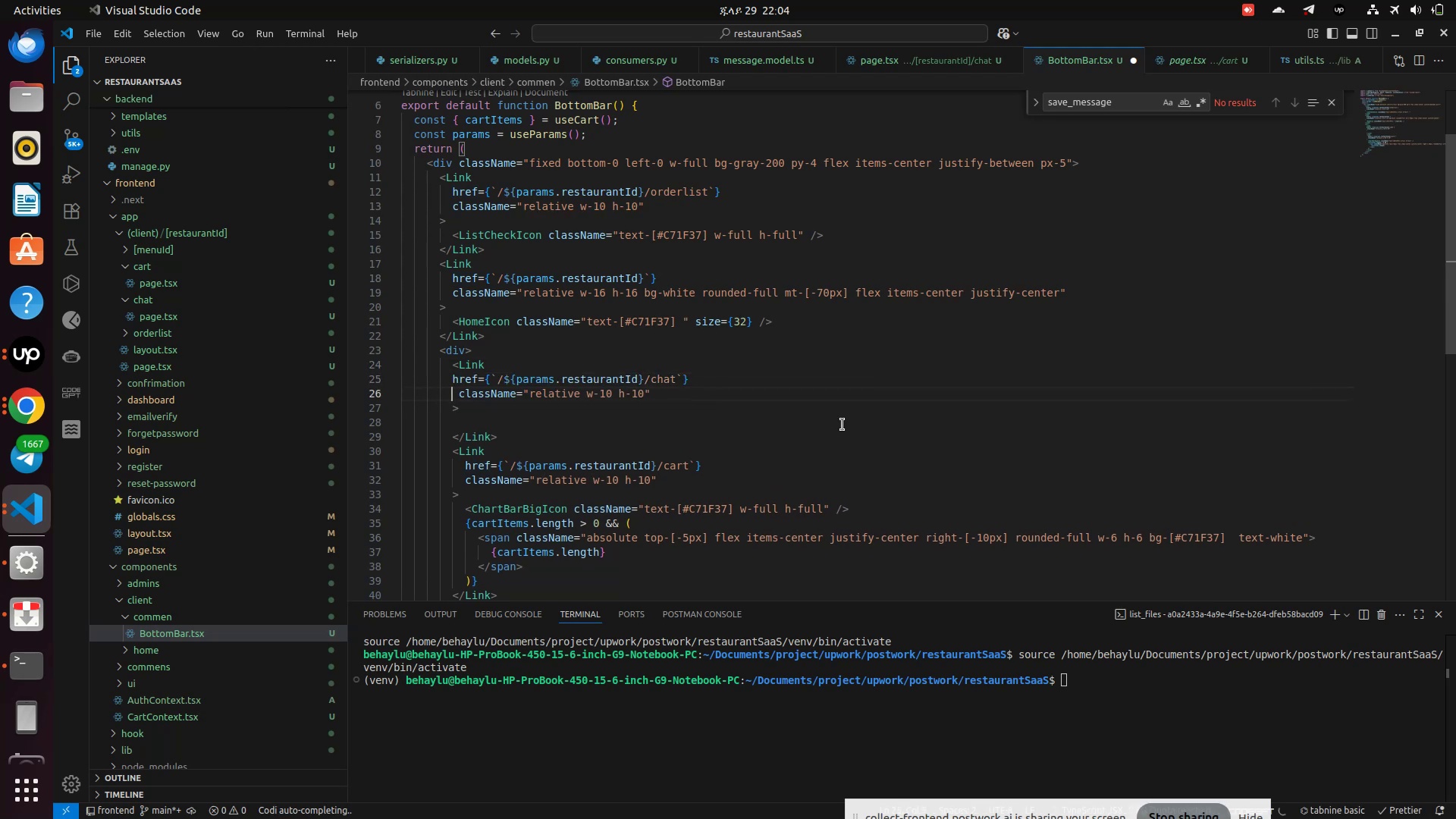 
key(ArrowDown)
 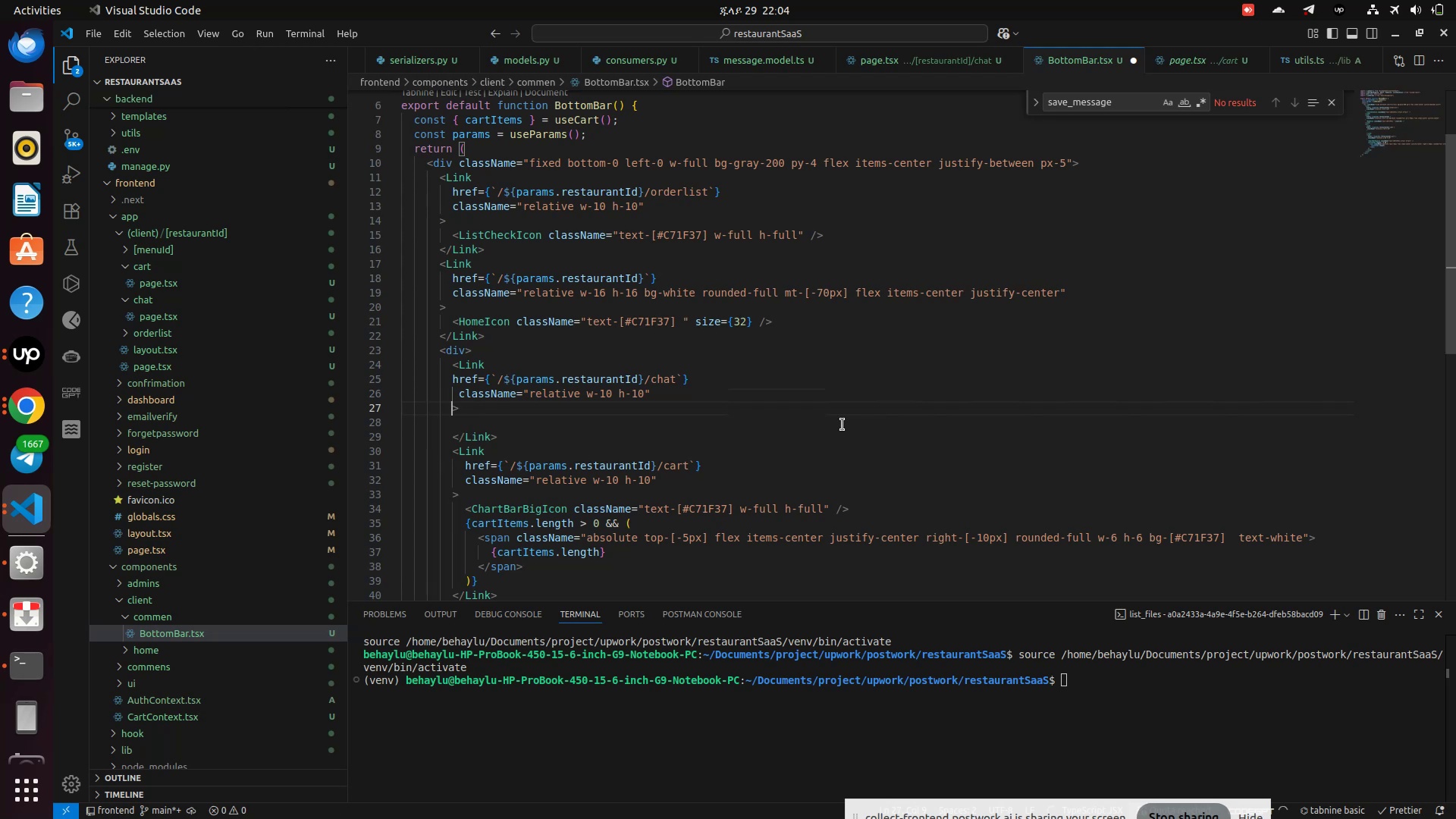 
key(ArrowDown)
 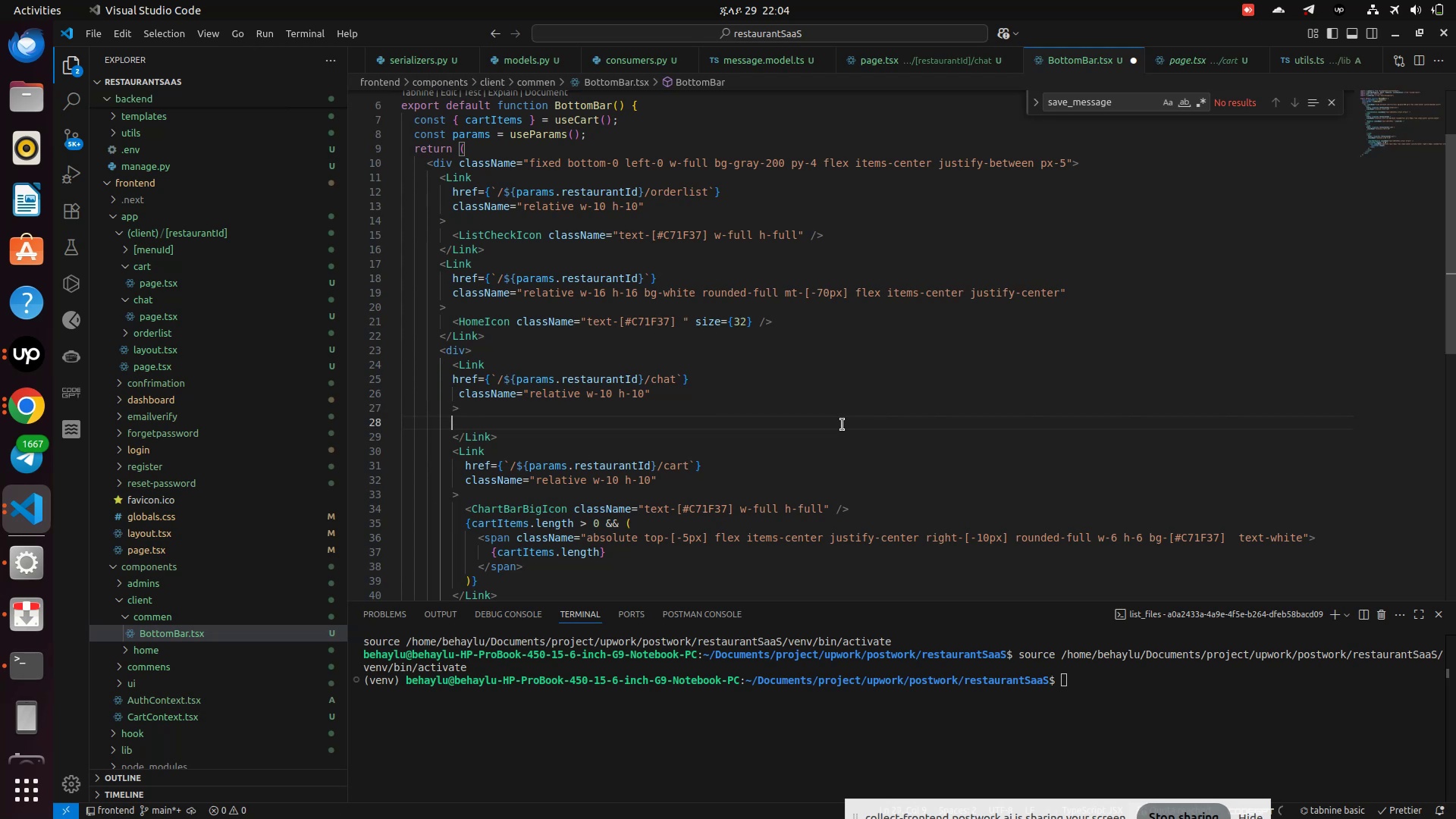 
type(   <Cha)
 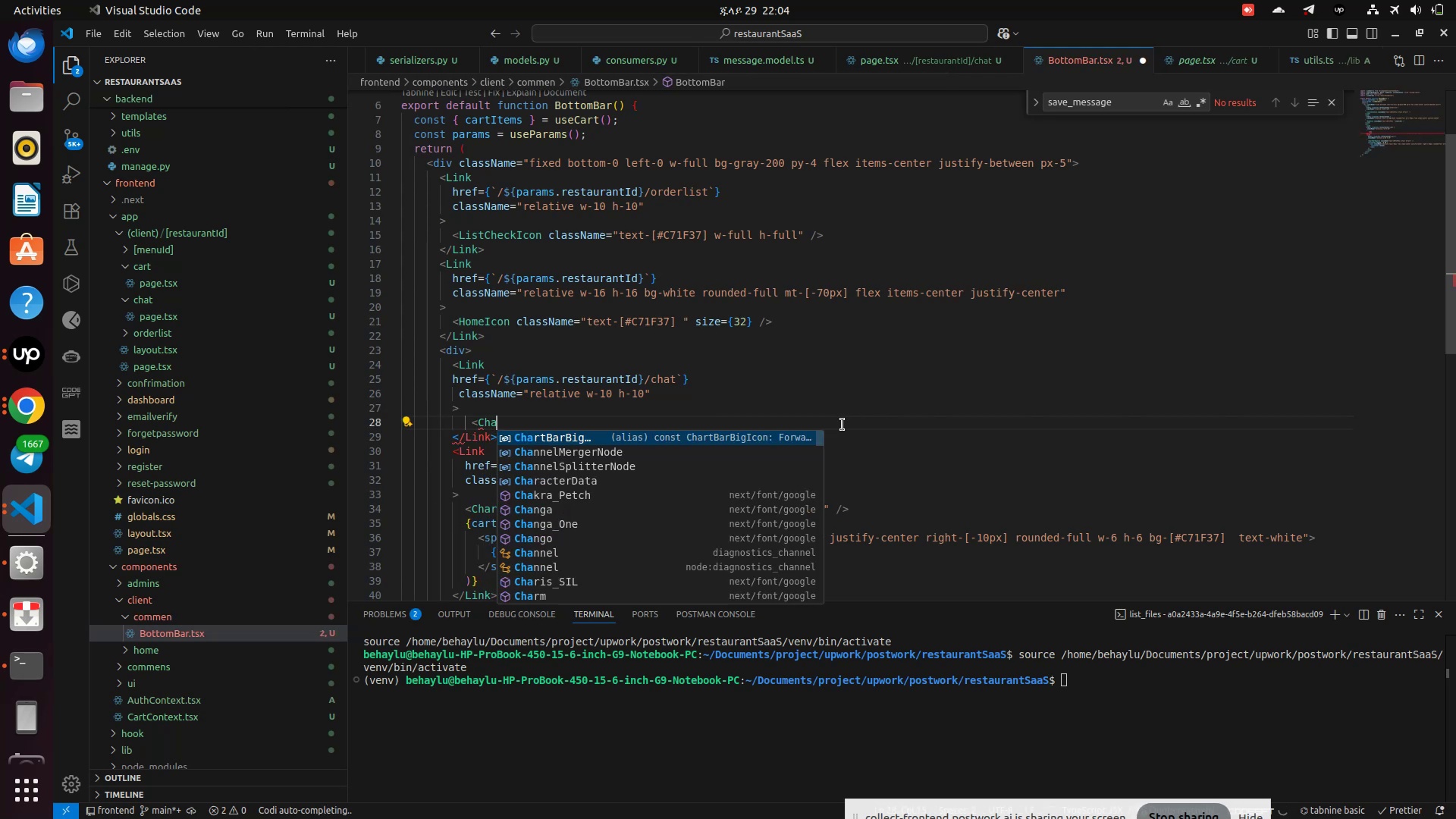 
key(Enter)
 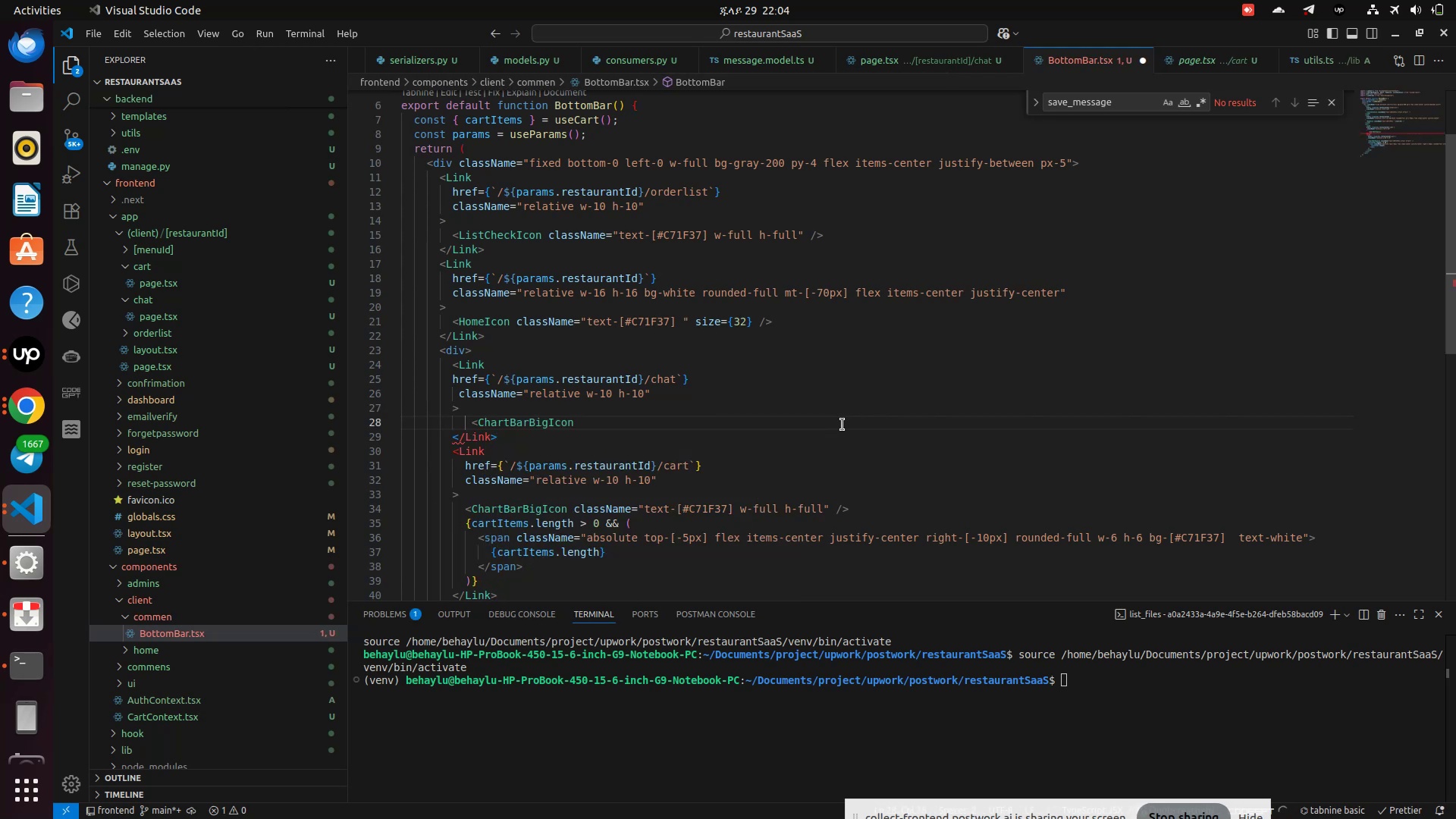 
type( cla)
 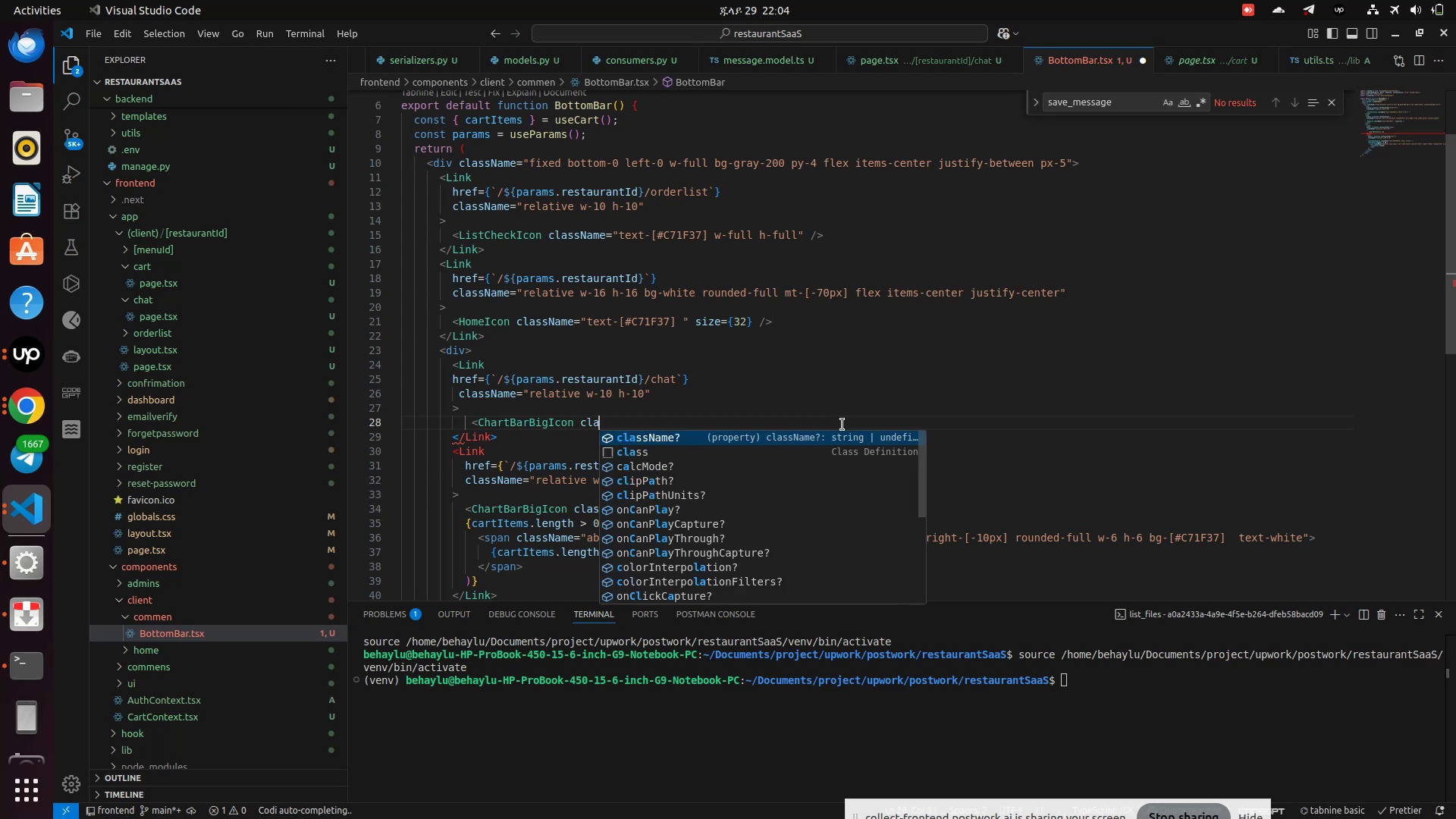 
key(Enter)
 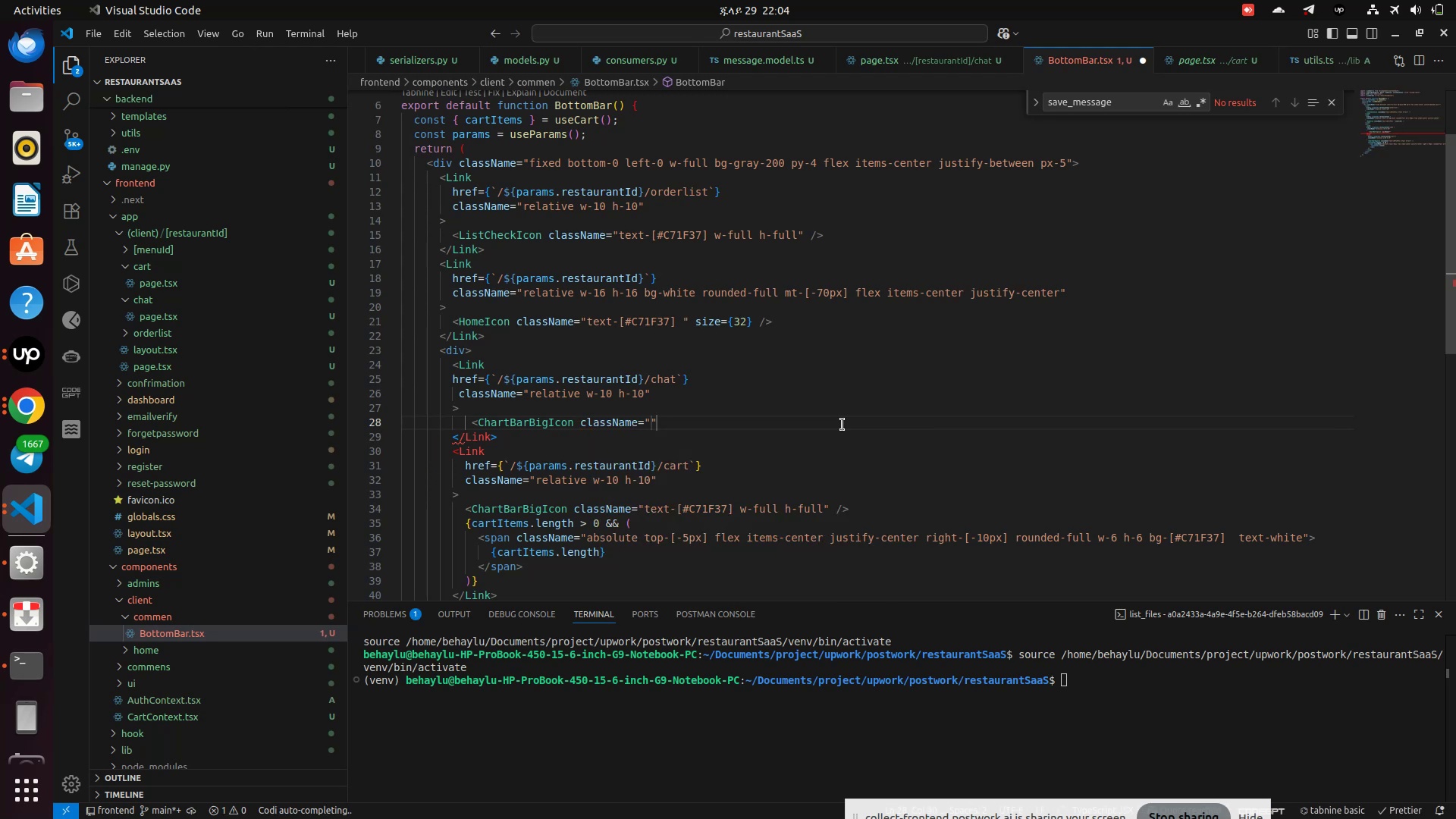 
type(text-[#c)
key(Backspace)
type(C71F37] w-full h-full)
 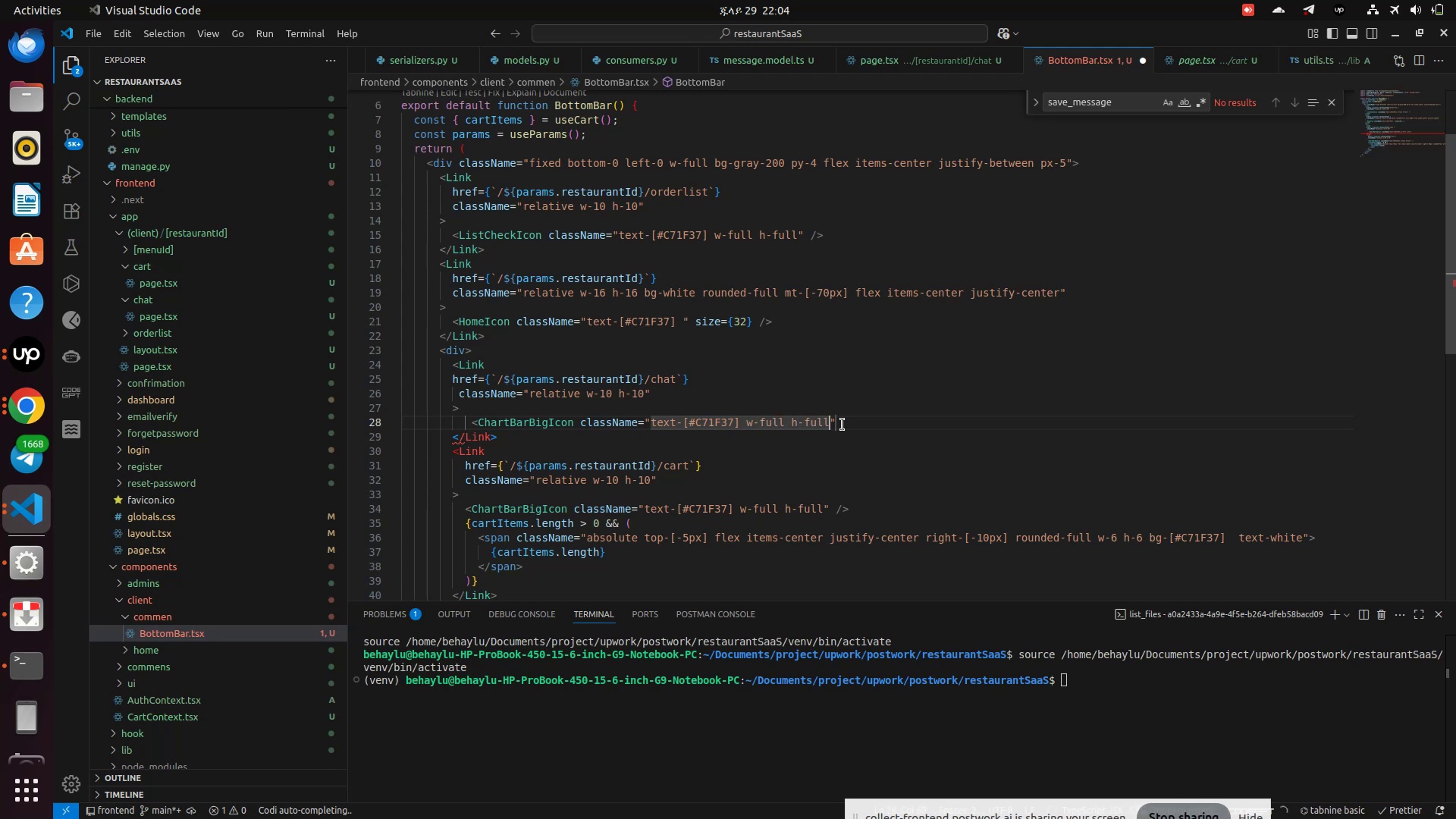 
key(ArrowRight)
 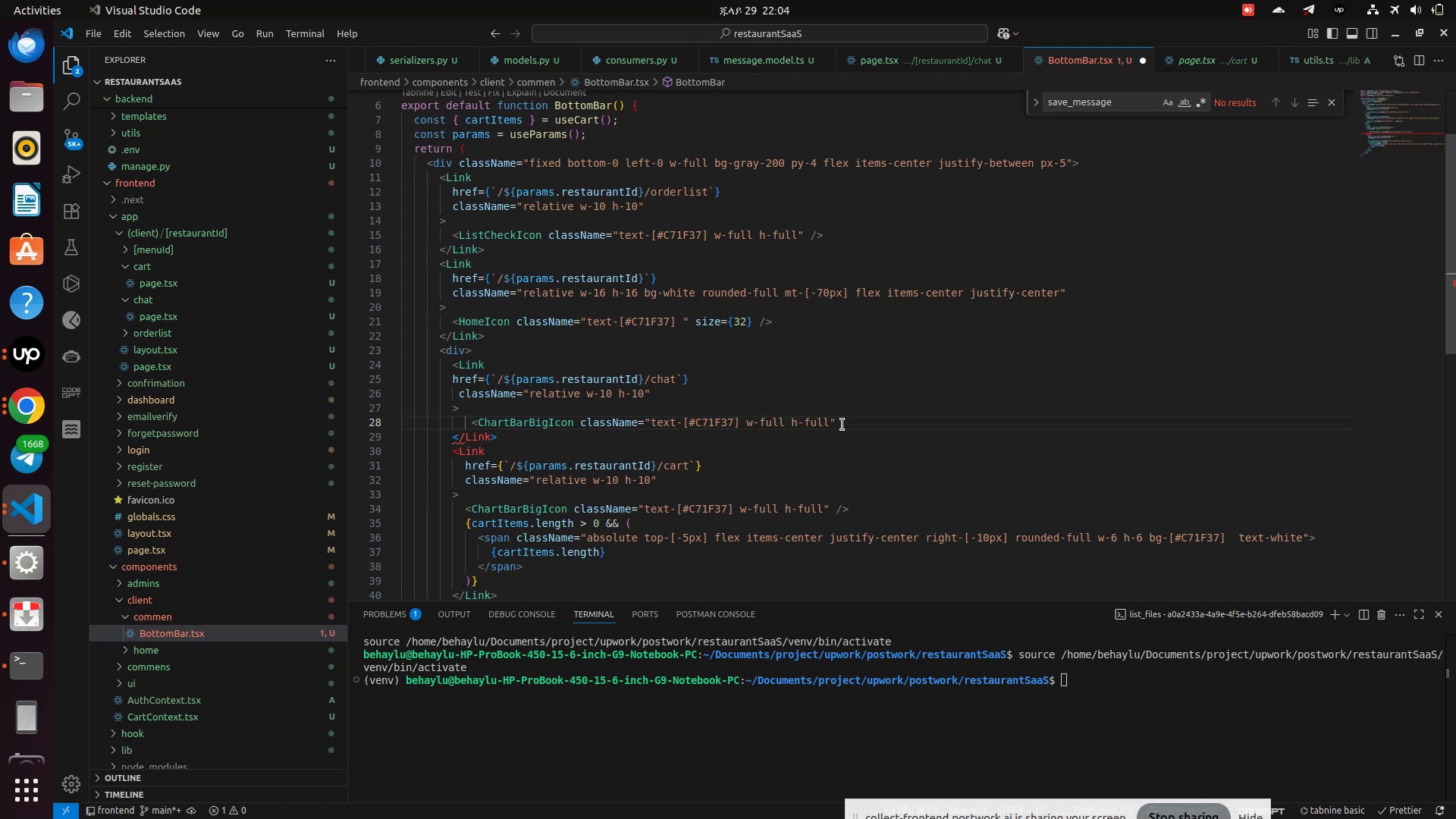 
key(Slash)
 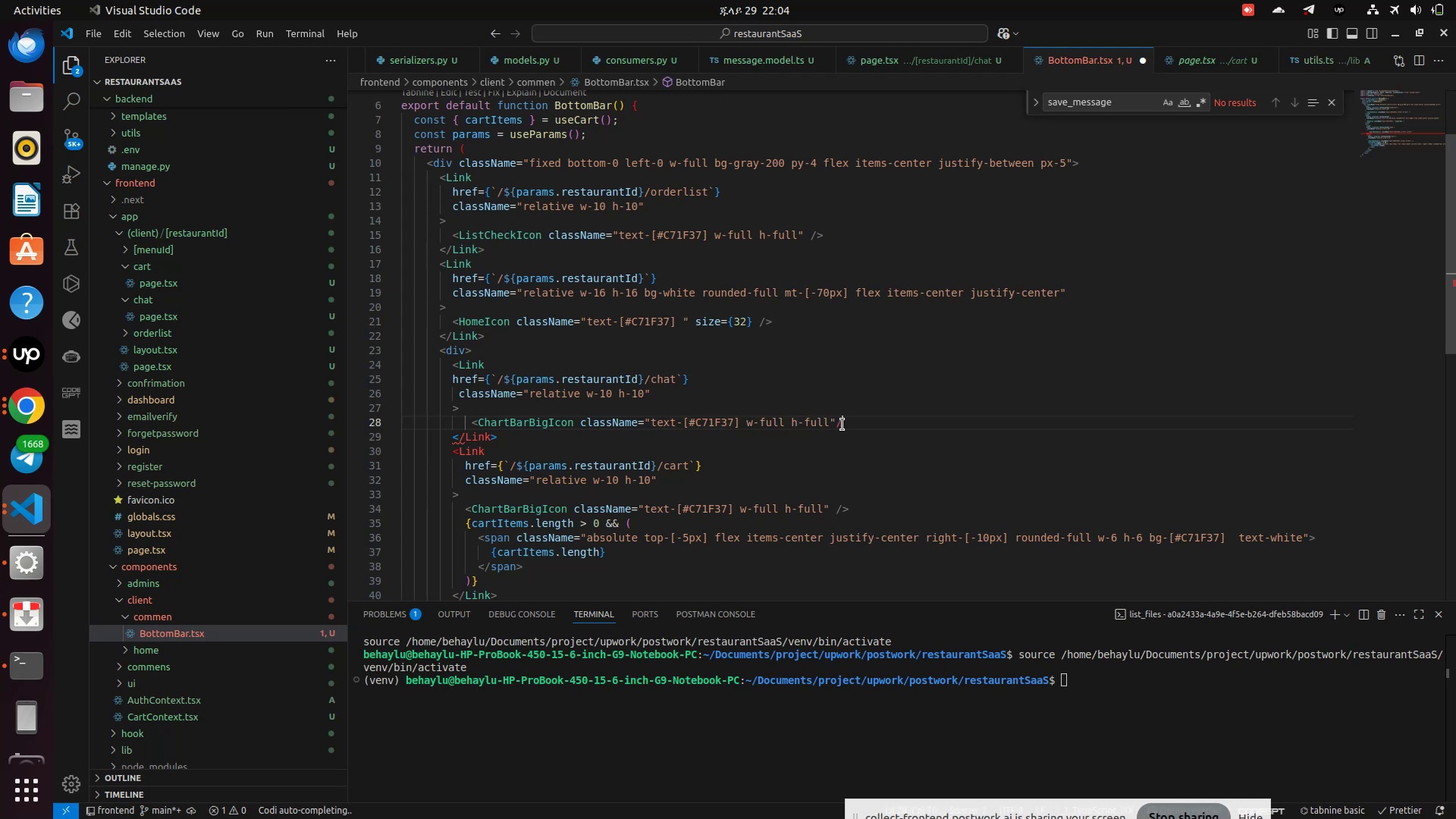 
key(Shift+Period)
 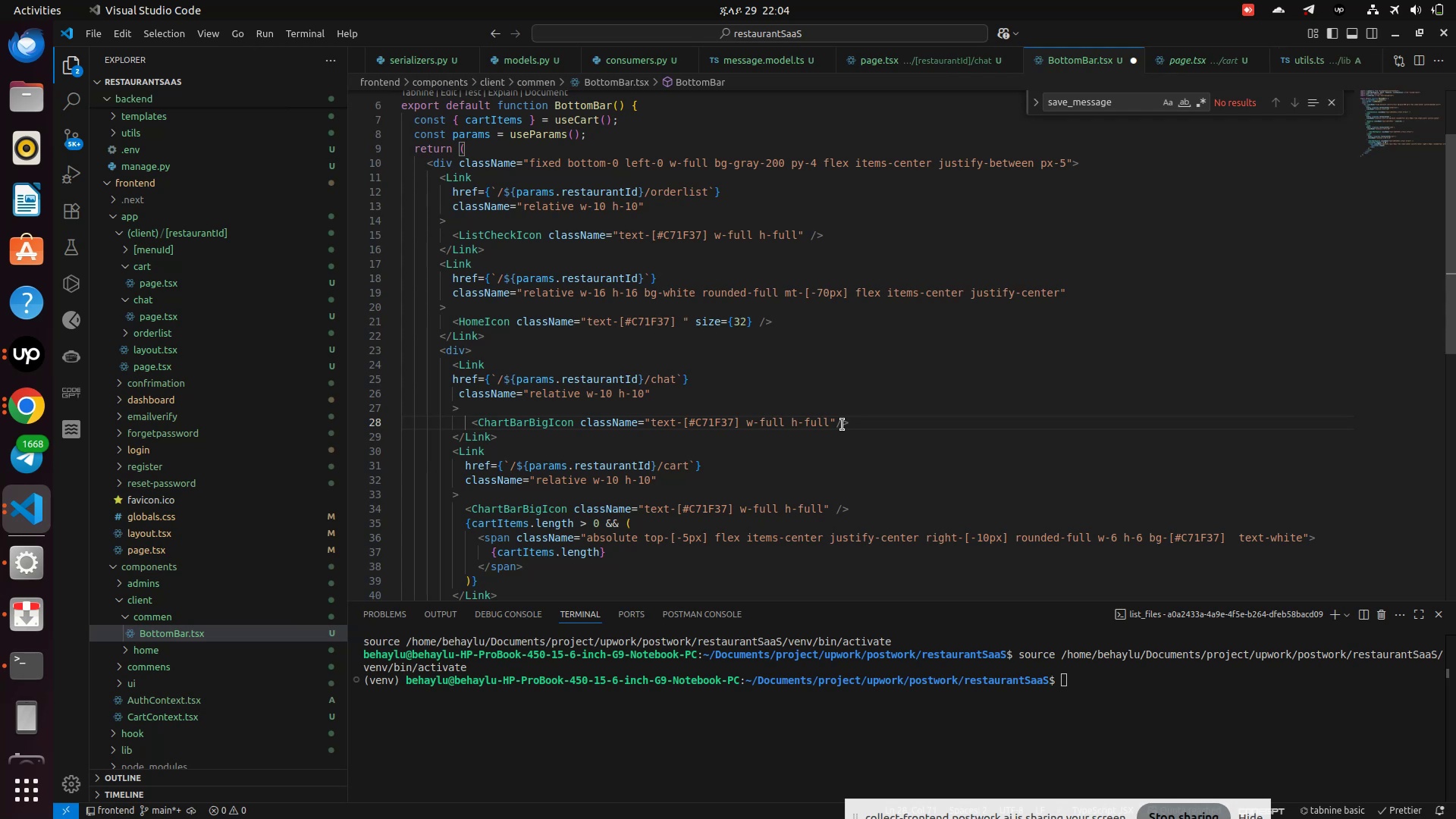 
key(Control+S)
 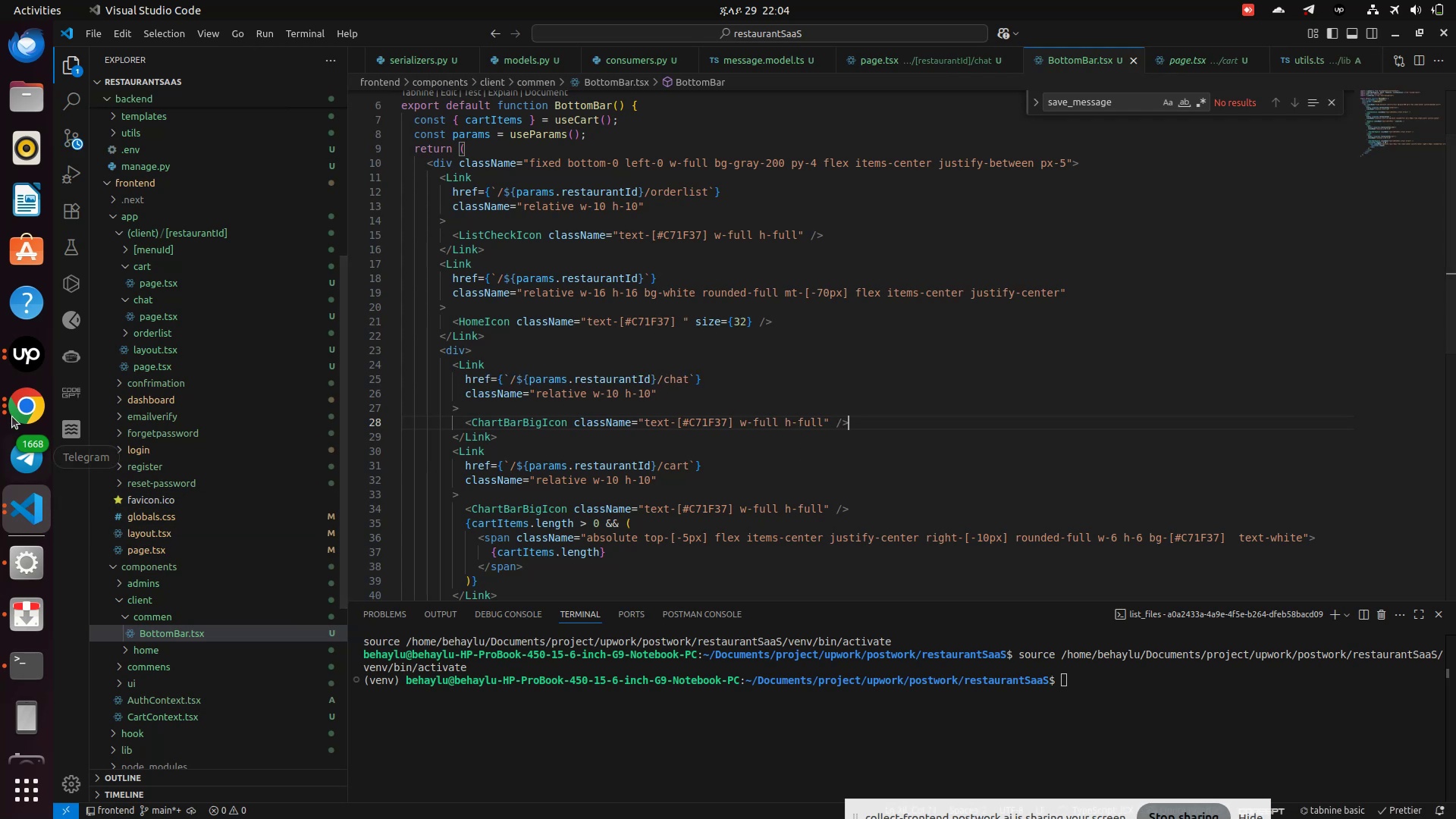 
left_click([20, 398])
 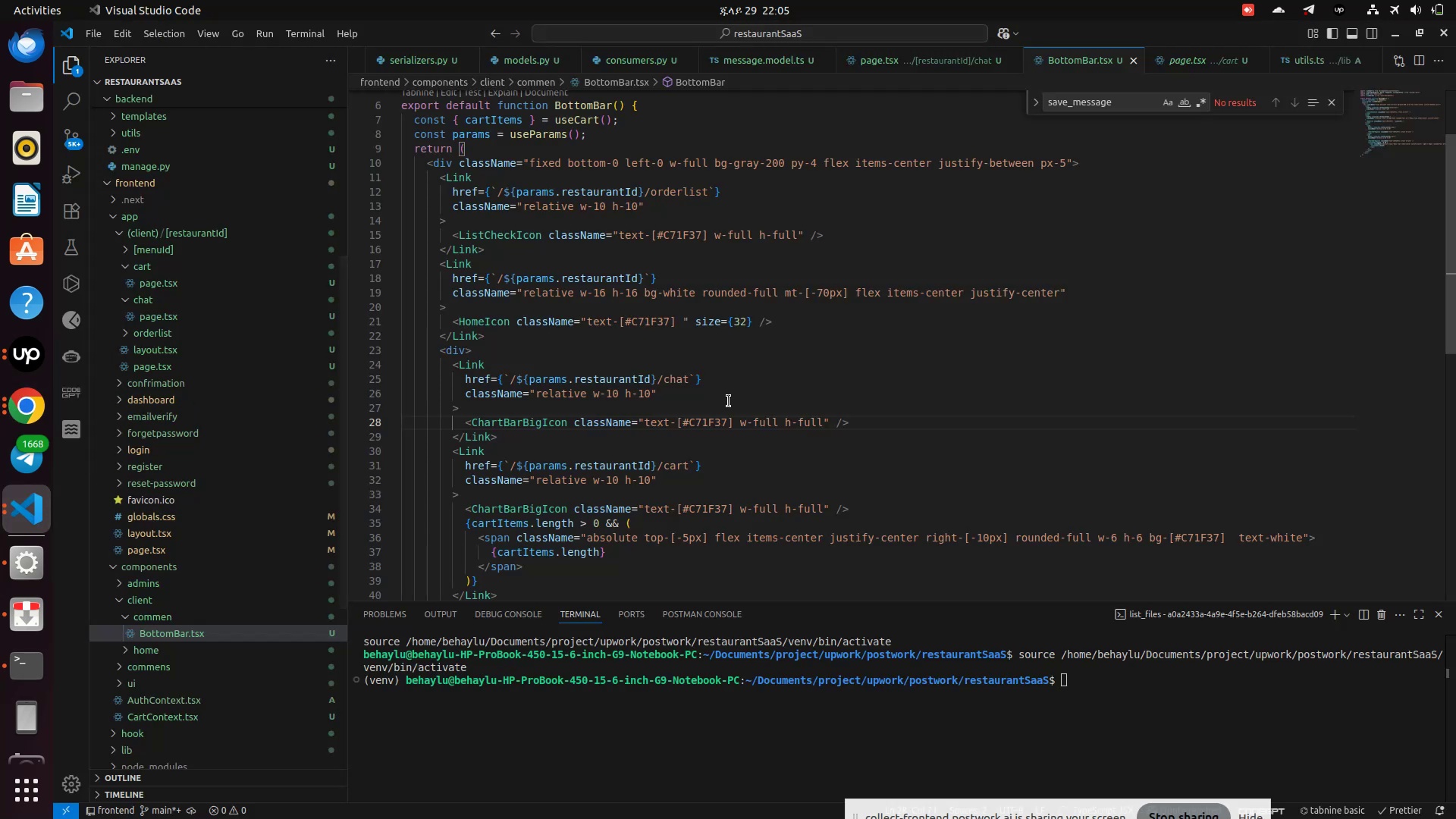 
left_click([466, 350])
 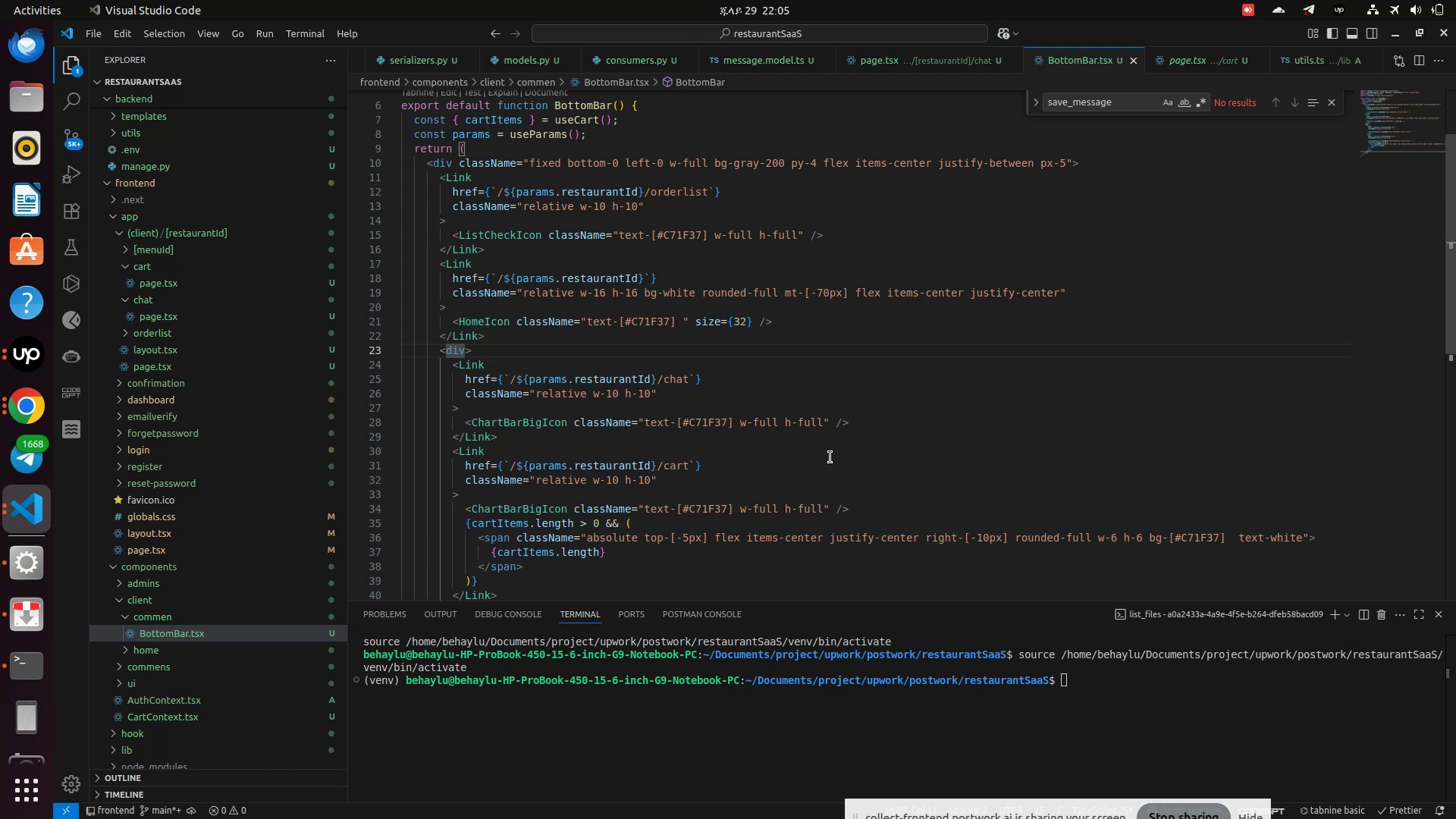 
type( cl)
 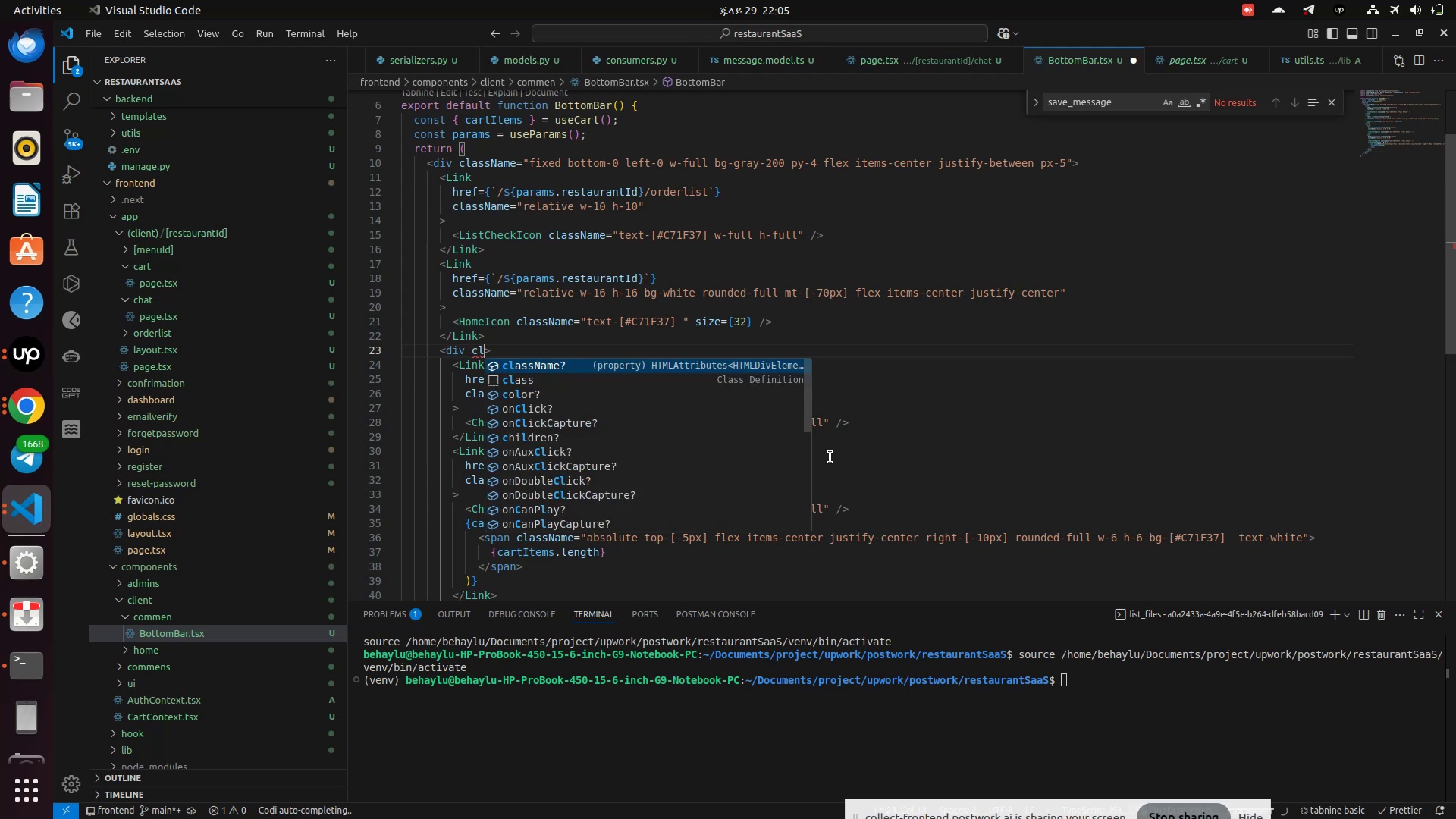 
key(Enter)
 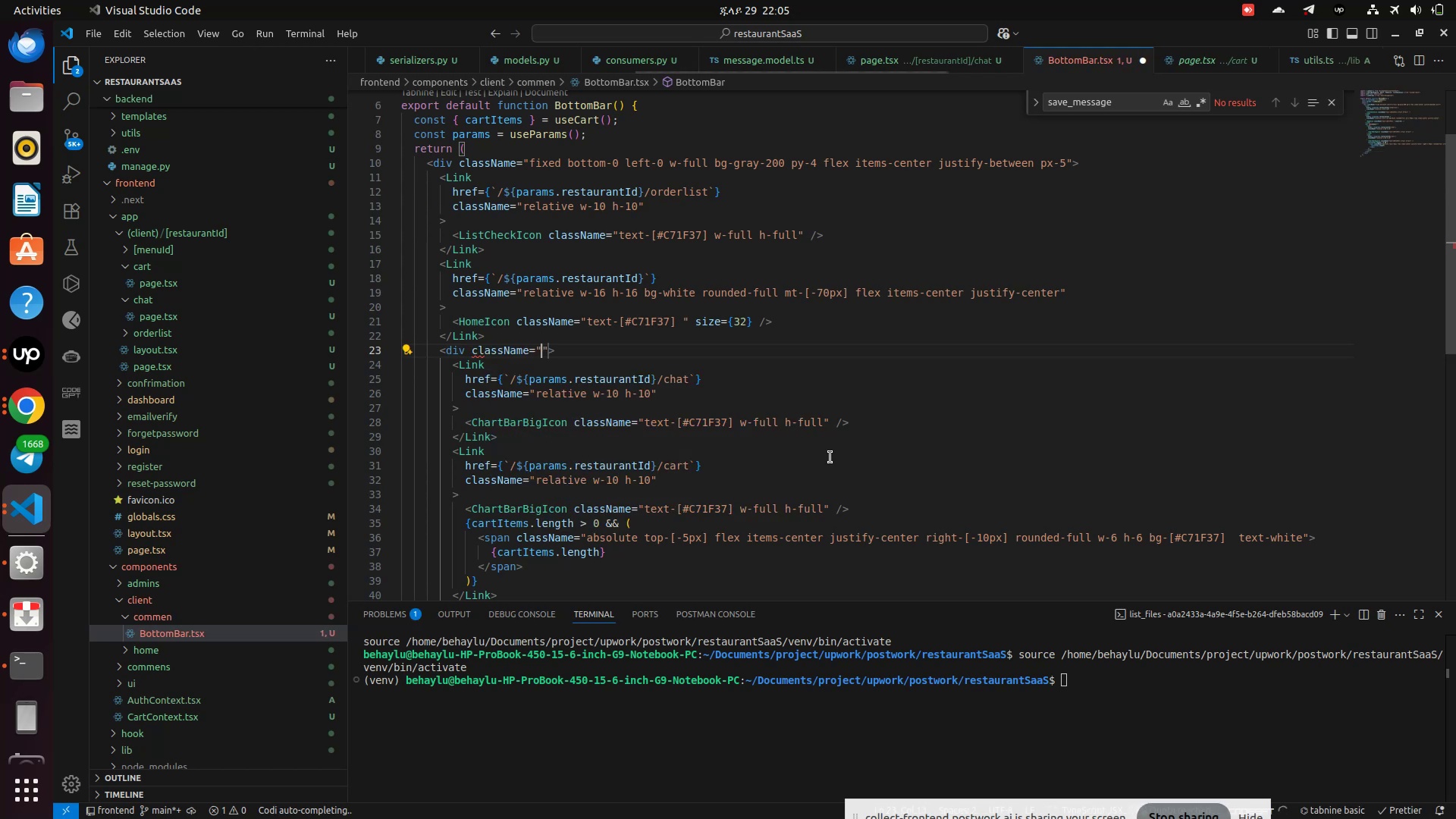 
type(d)
key(Backspace)
type(flex ite)
key(Backspace)
key(Backspace)
key(Backspace)
type(justify-between)
 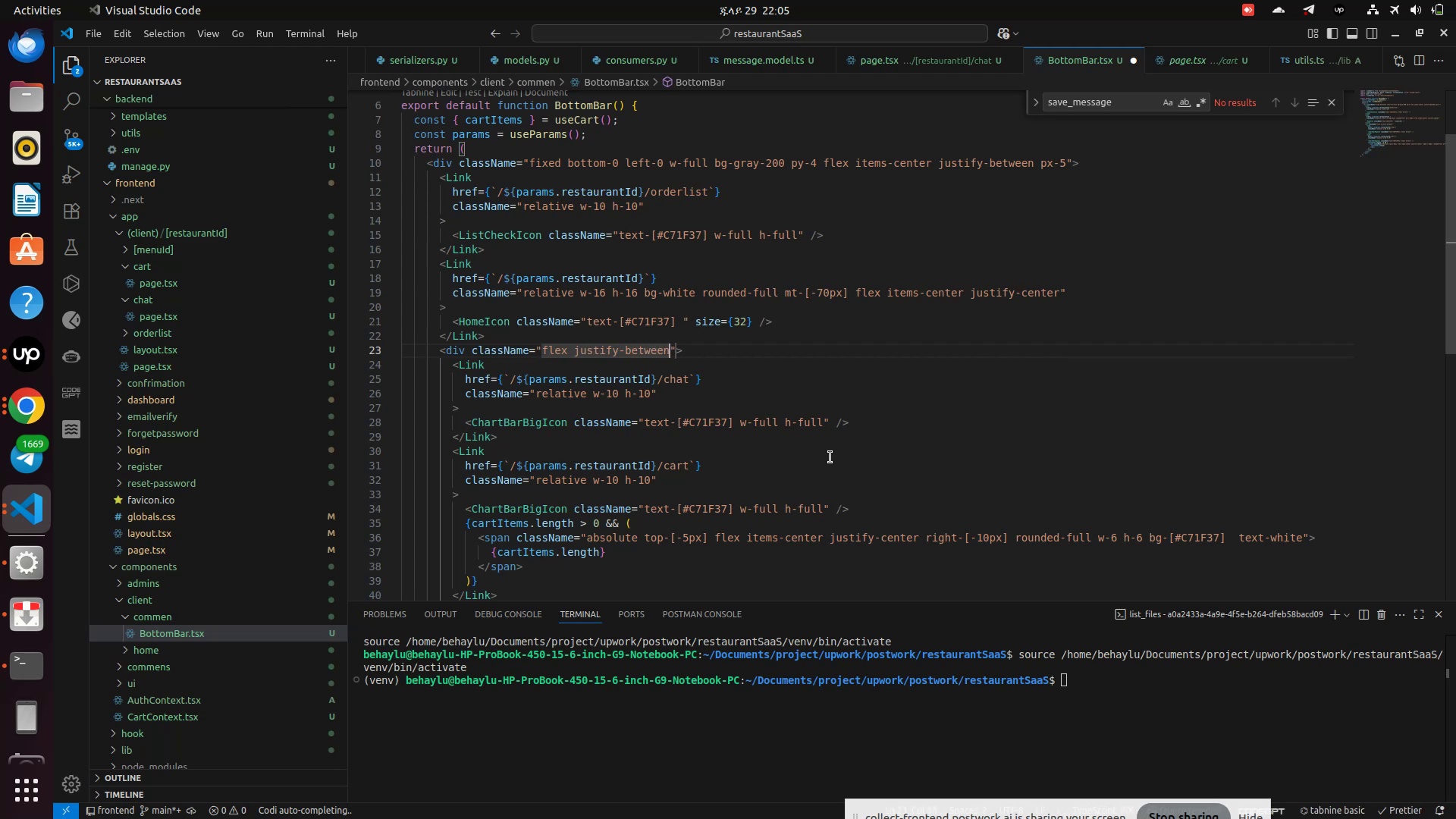 
key(Control+S)
 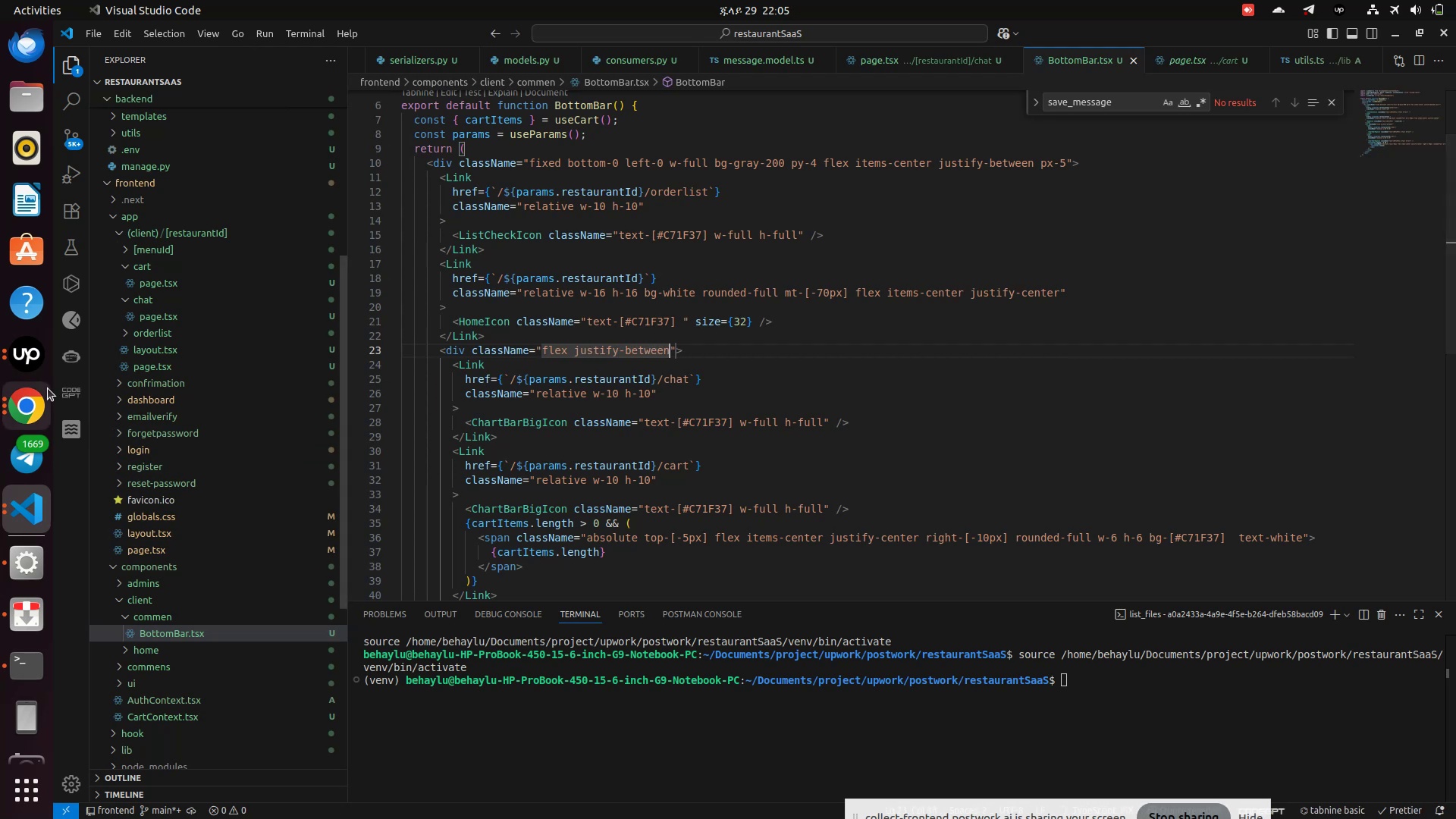 
left_click([30, 410])
 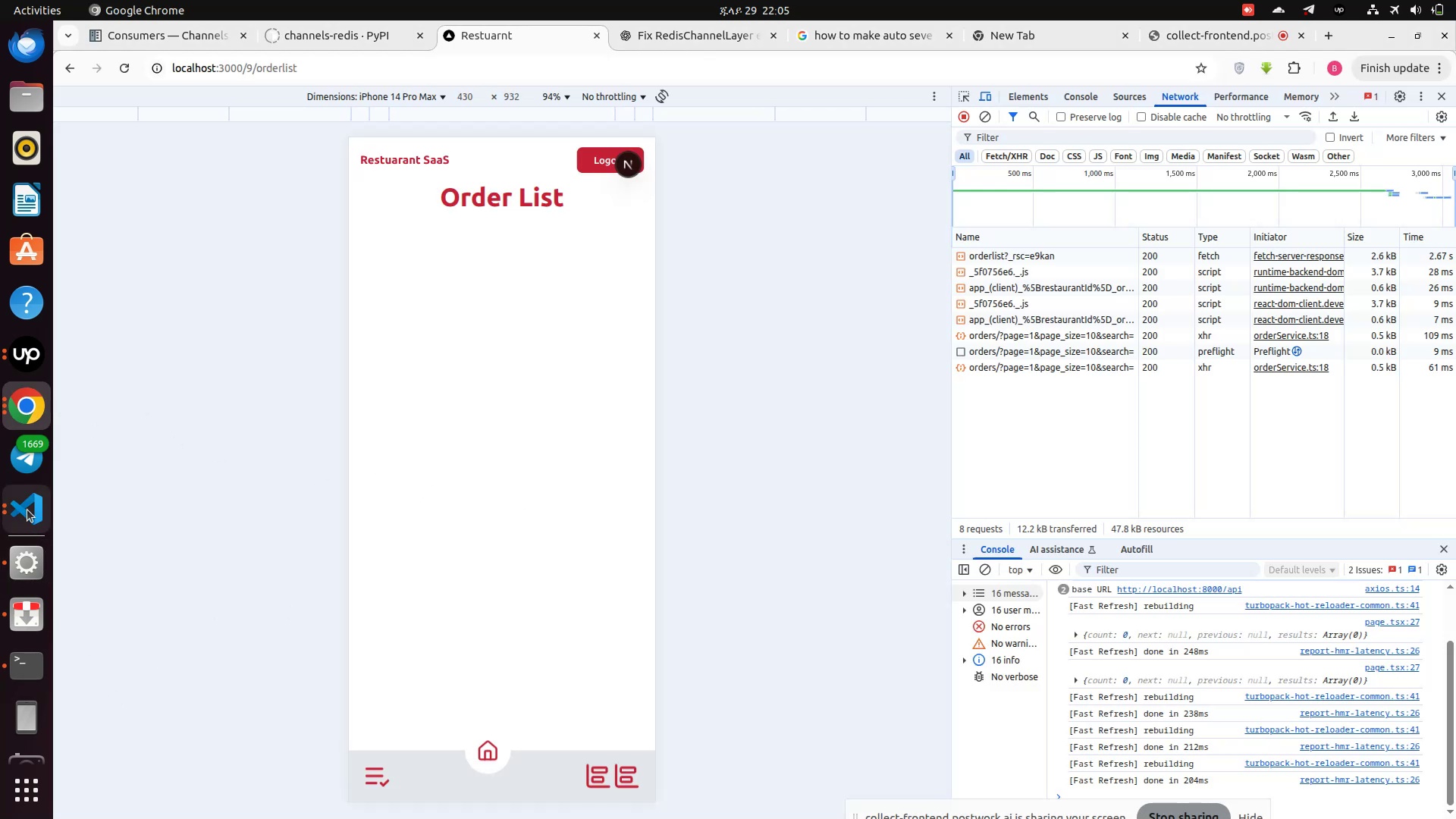 
left_click([27, 507])
 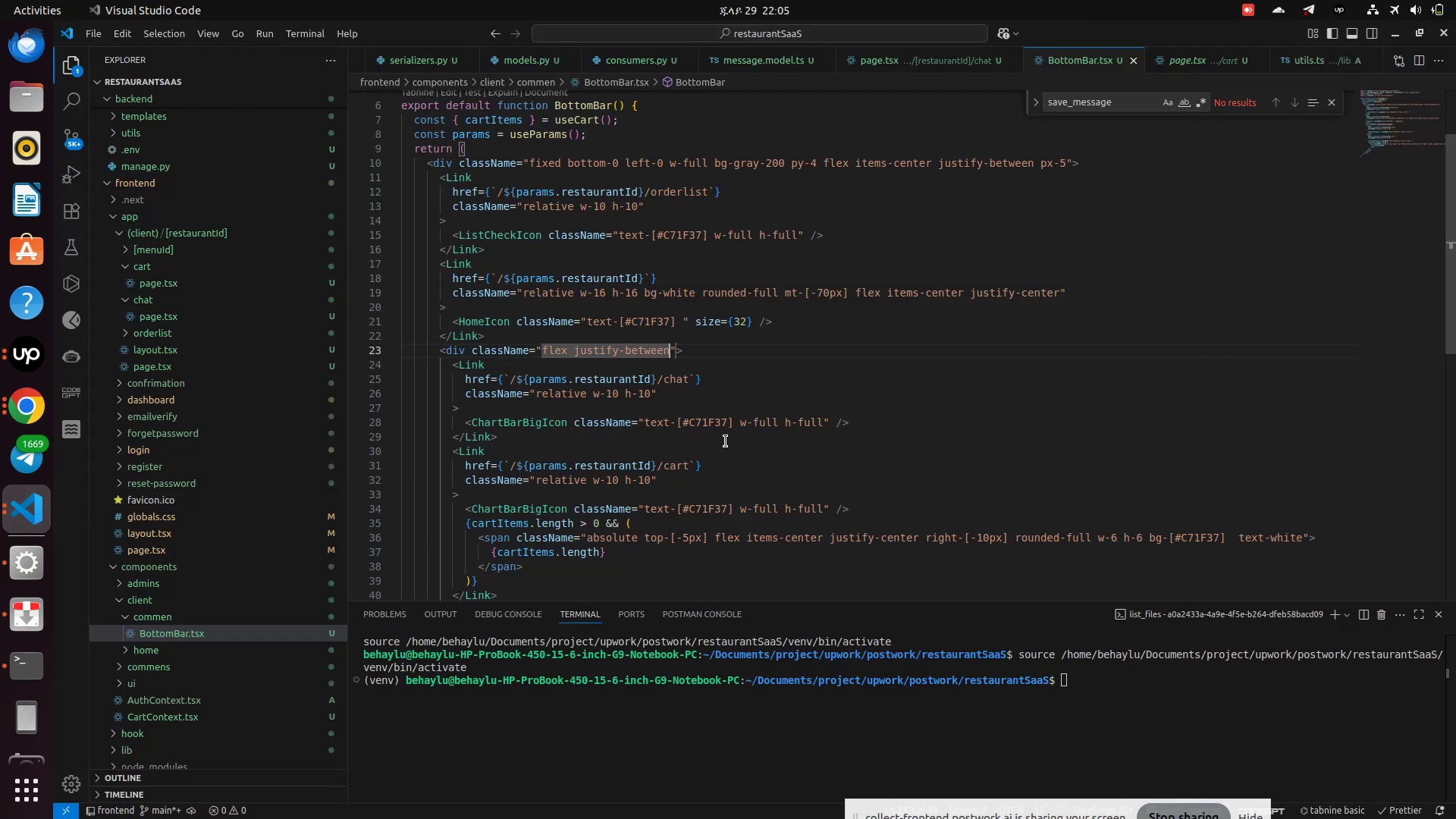 
type( gap-3)
 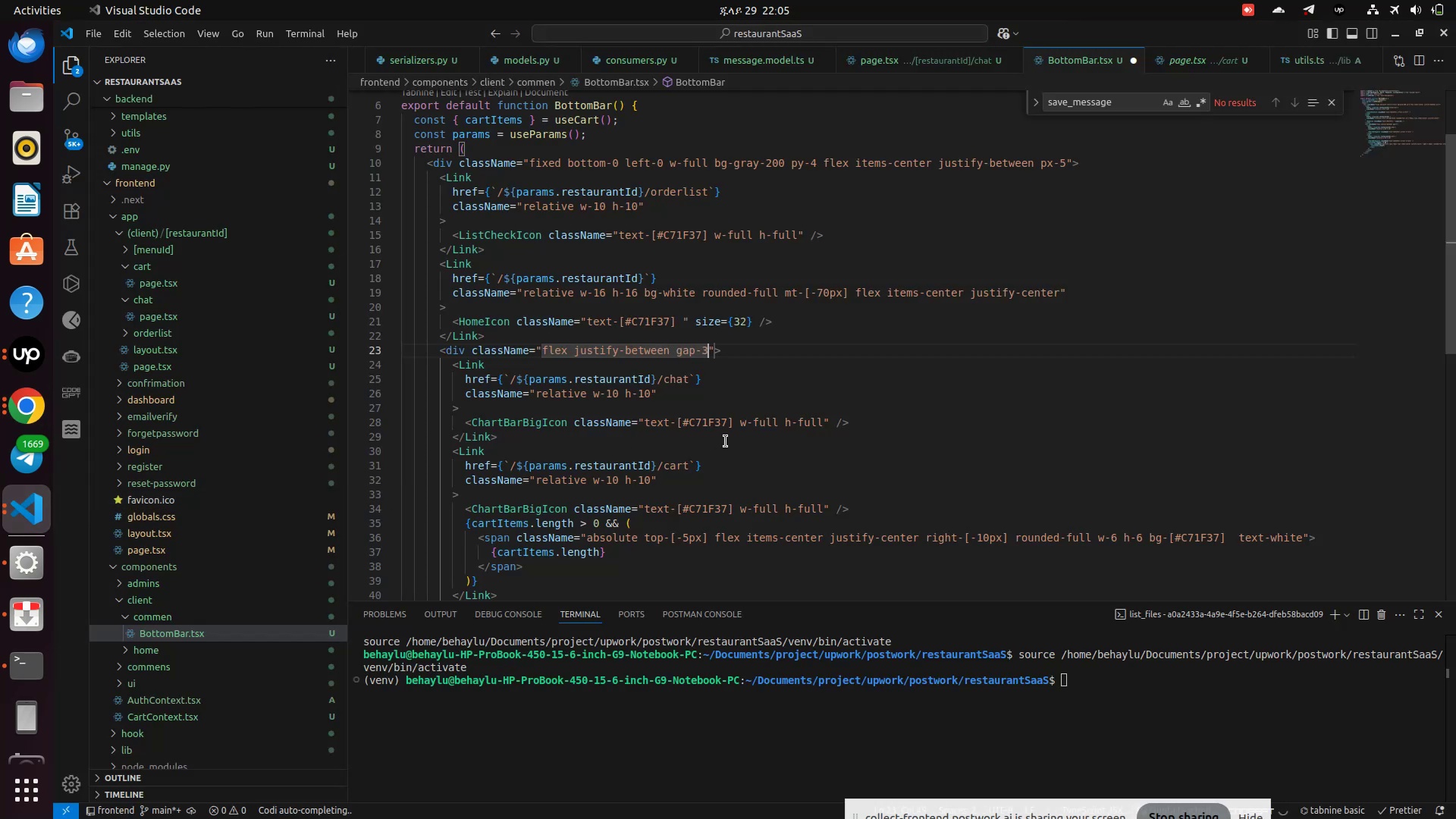 
key(Control+S)
 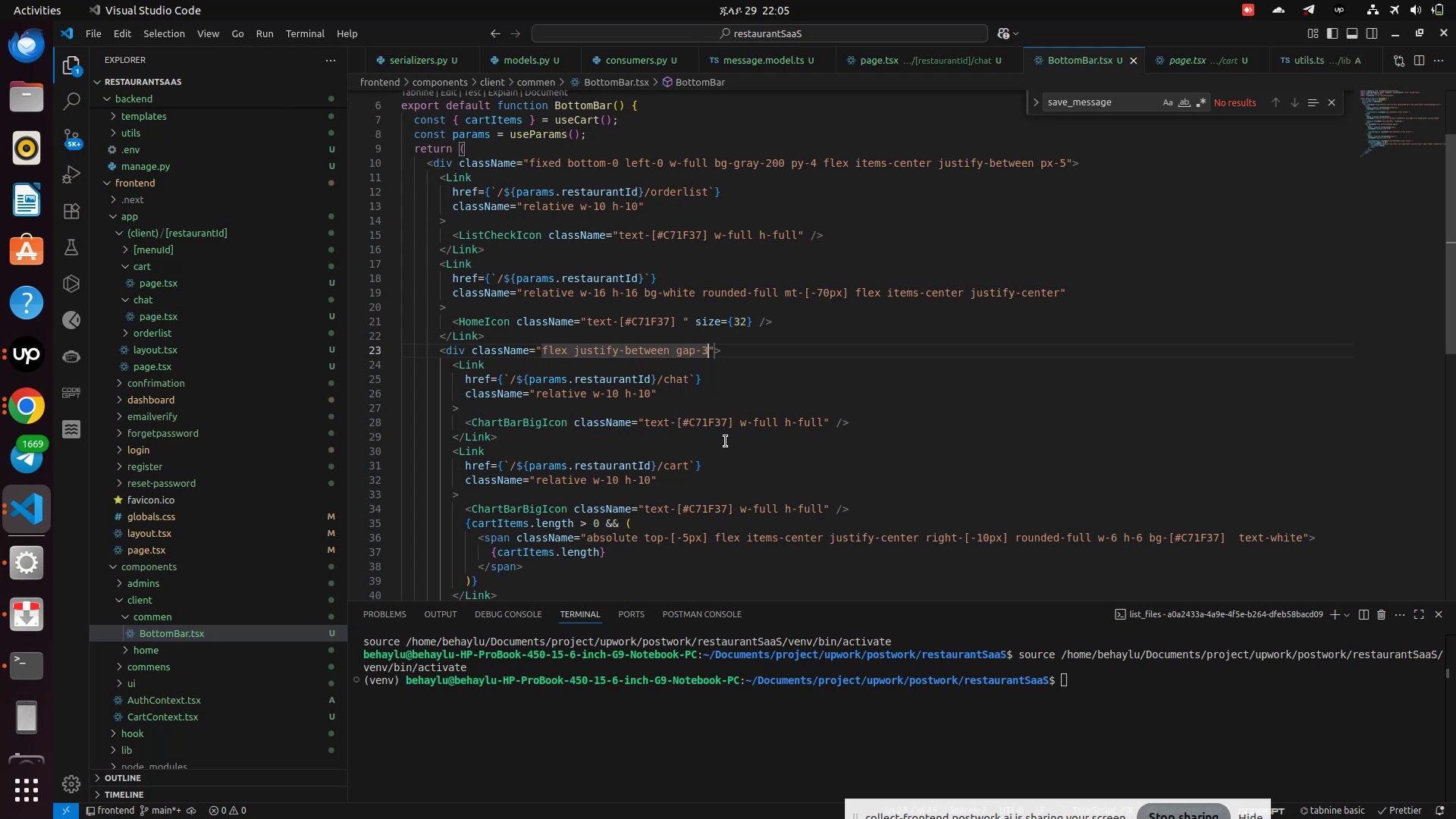 
wait(6.69)
 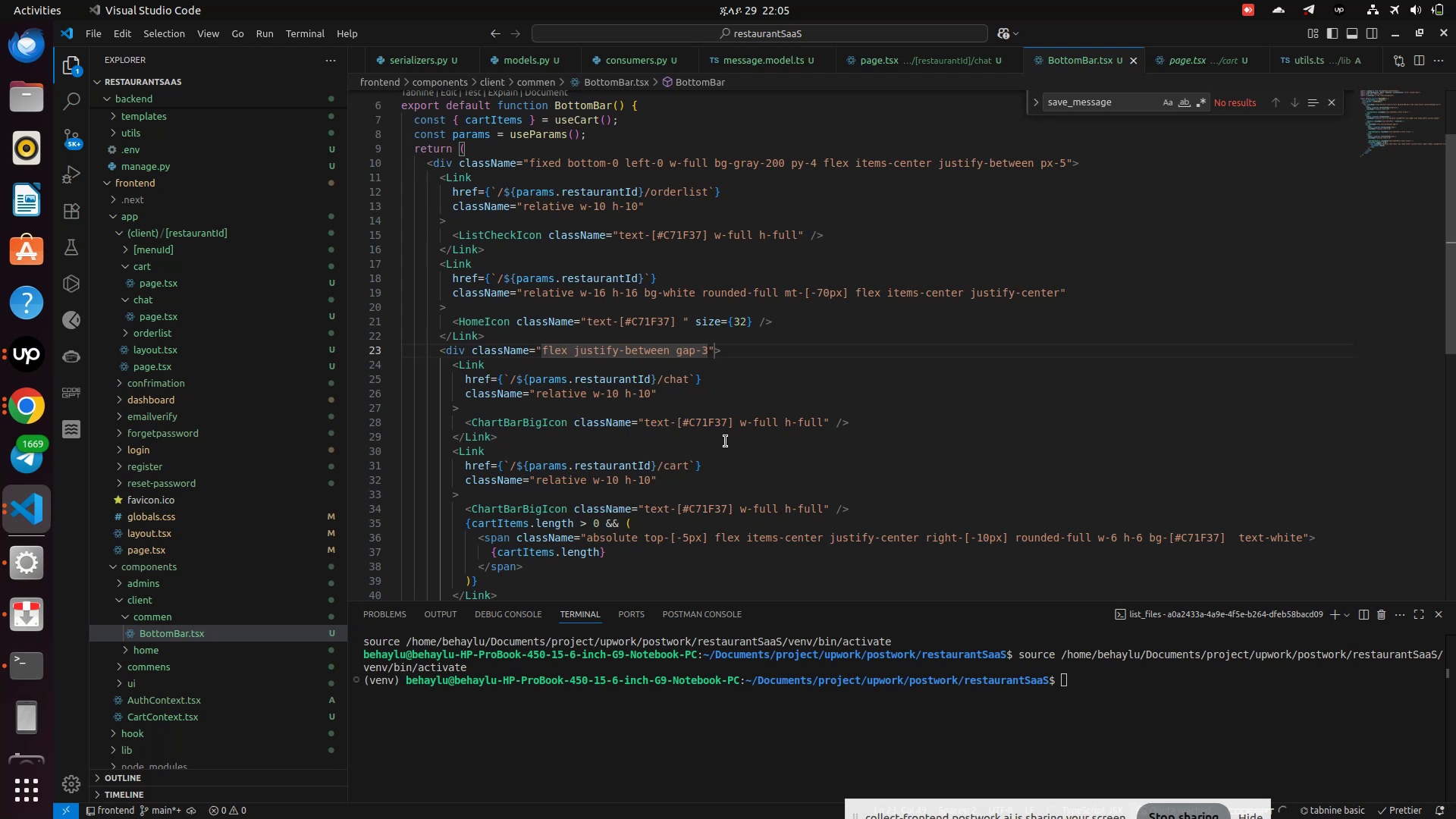 
left_click([29, 413])
 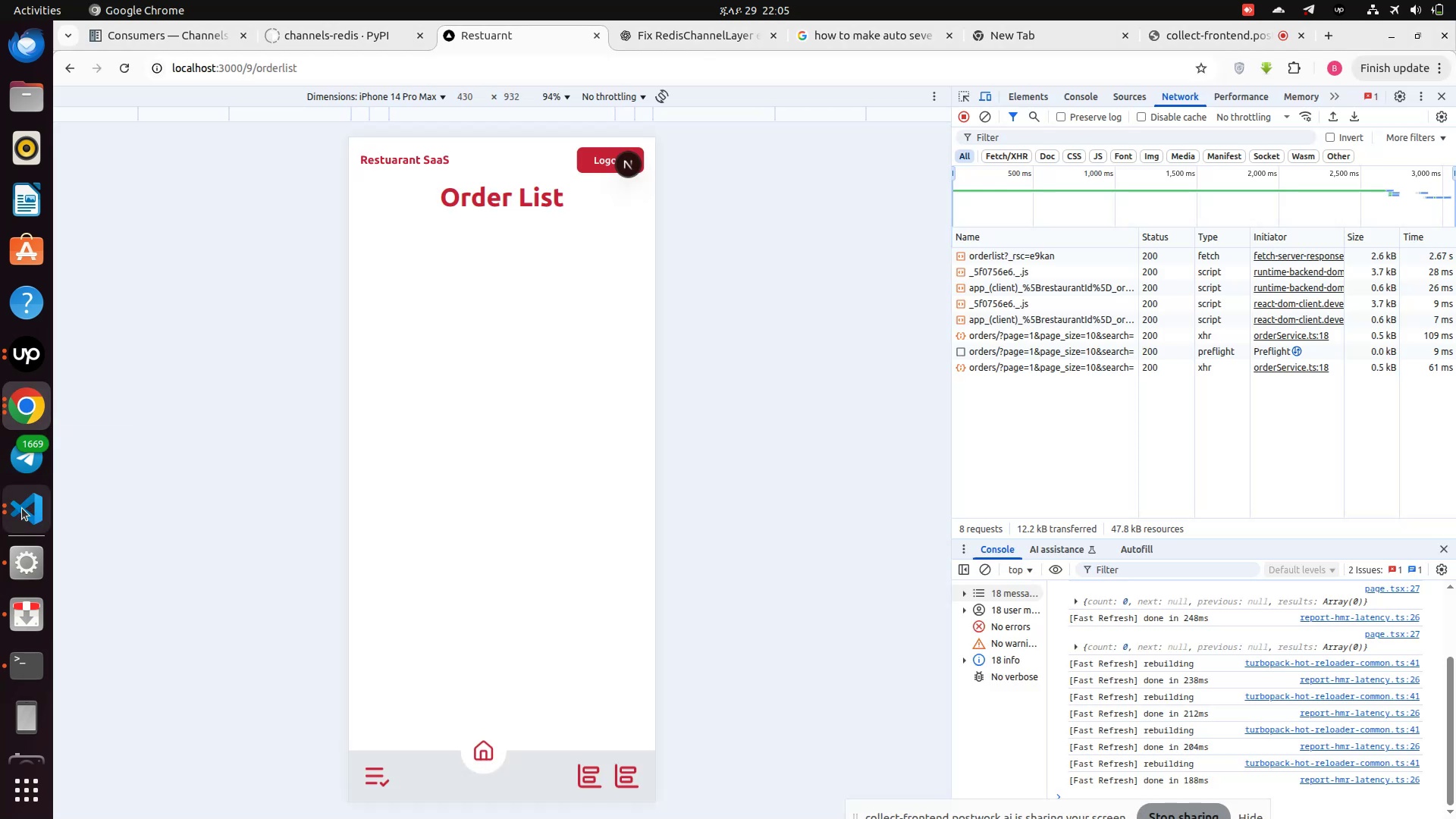 
left_click([22, 512])
 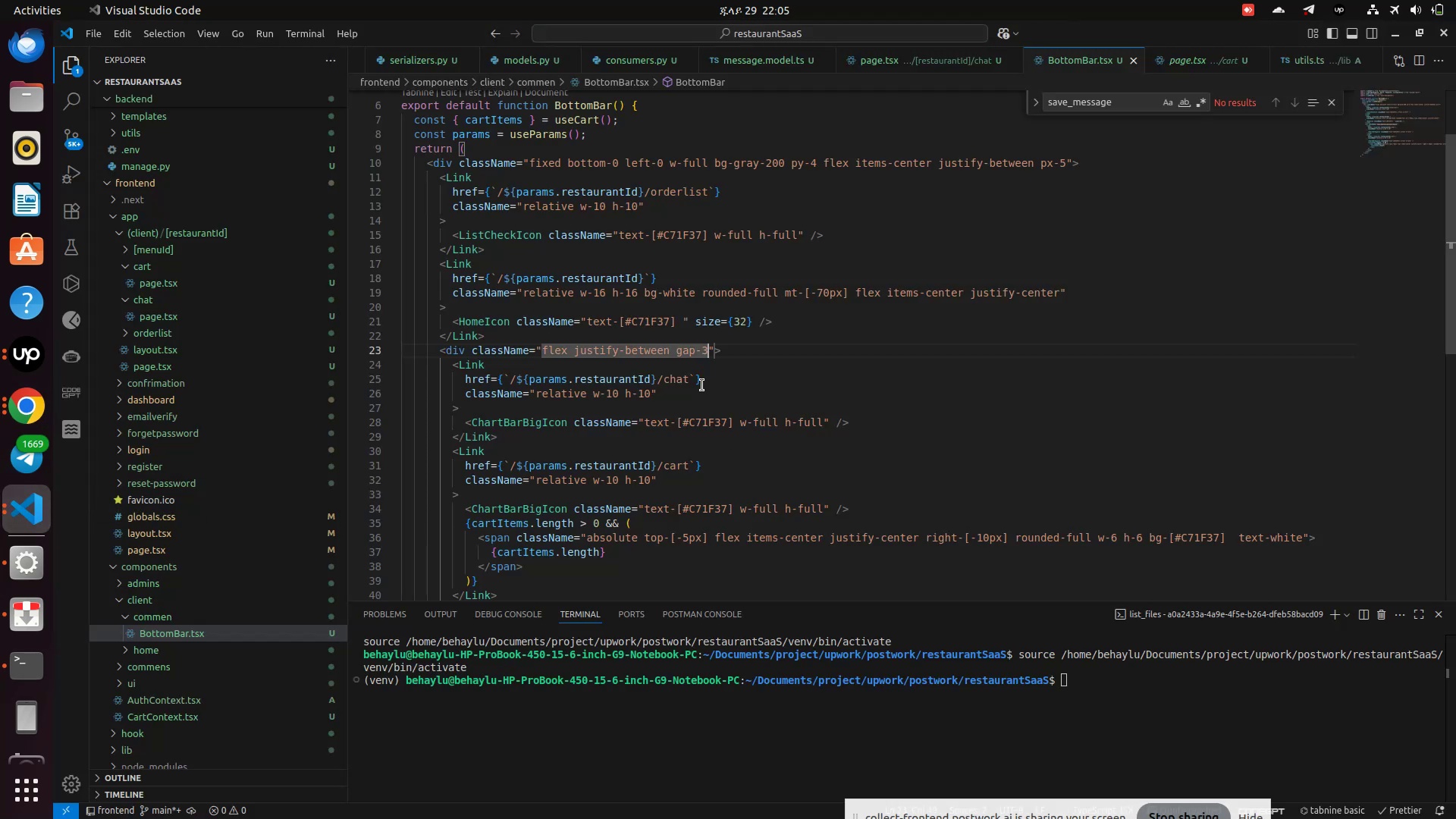 
key(Backspace)
 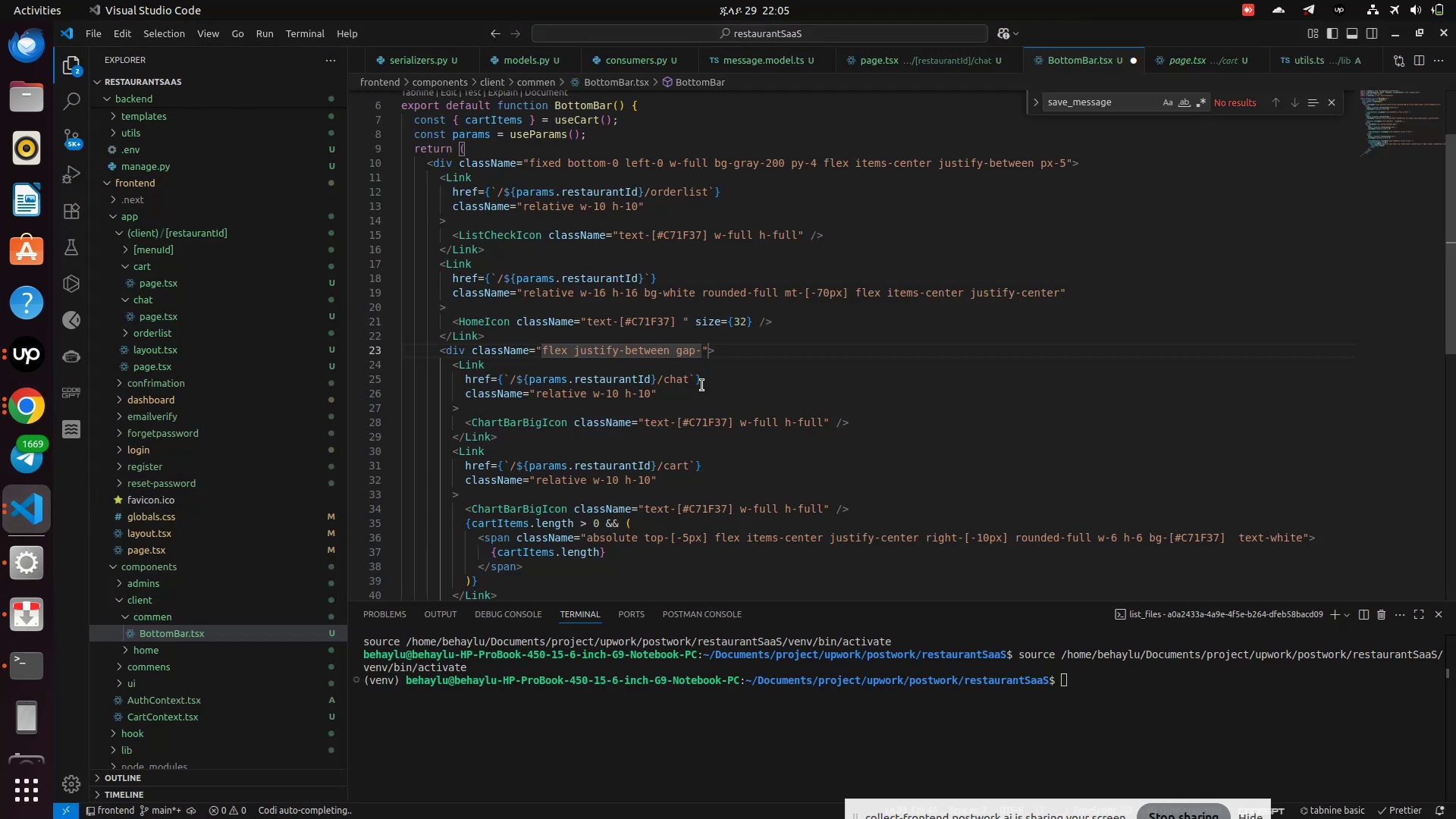 
key(8)
 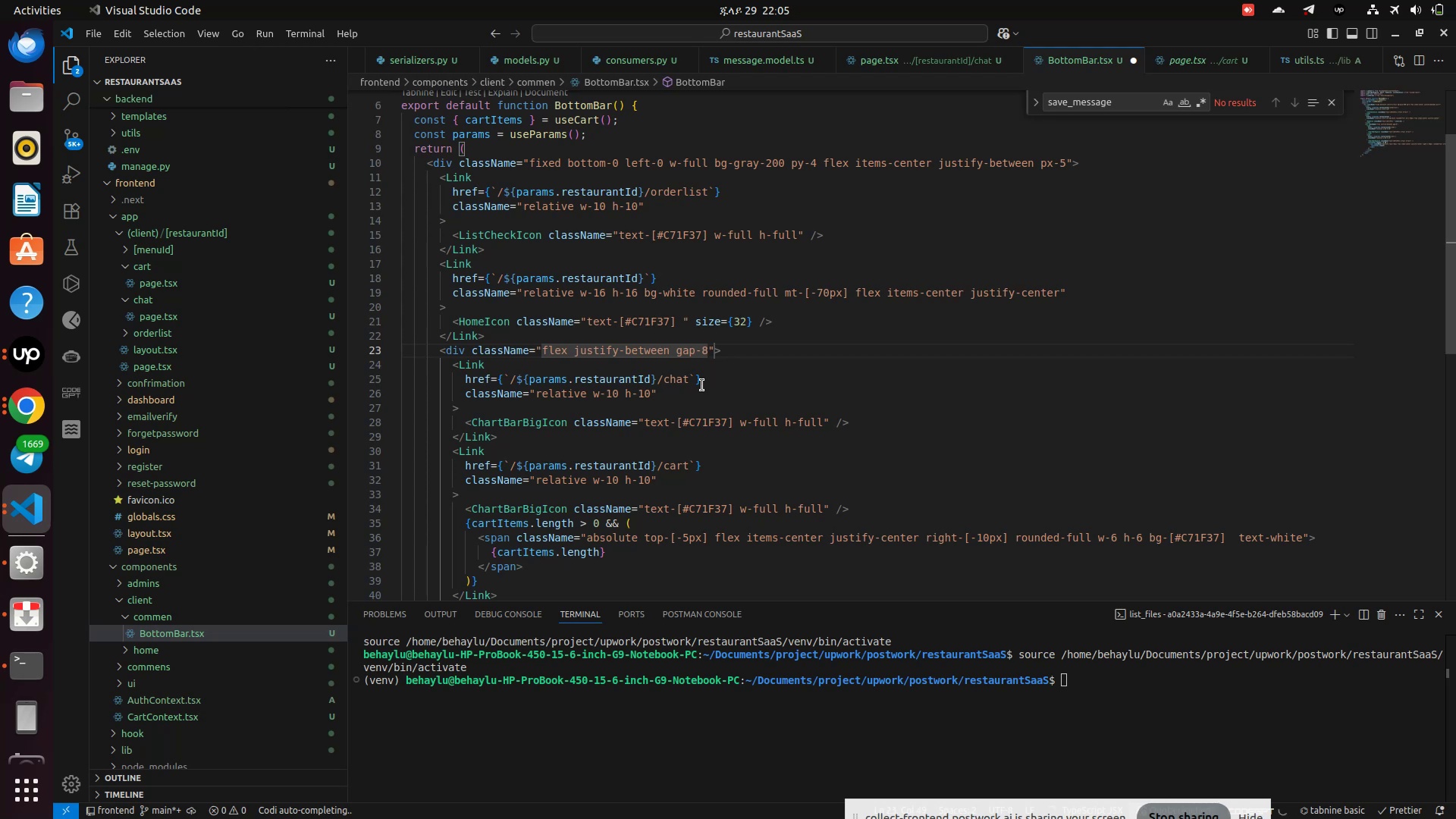 
key(Control+S)
 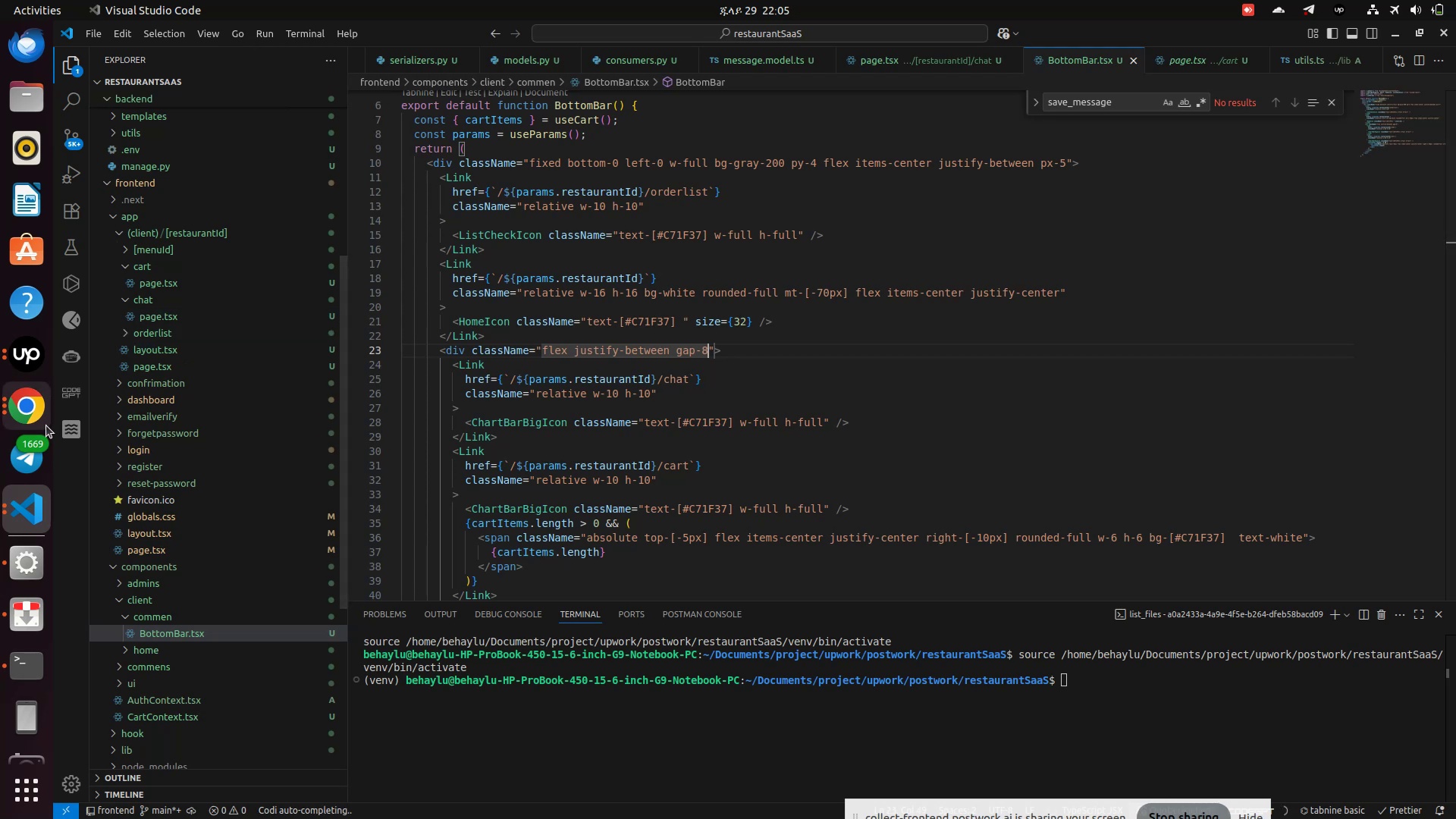 
left_click([33, 413])
 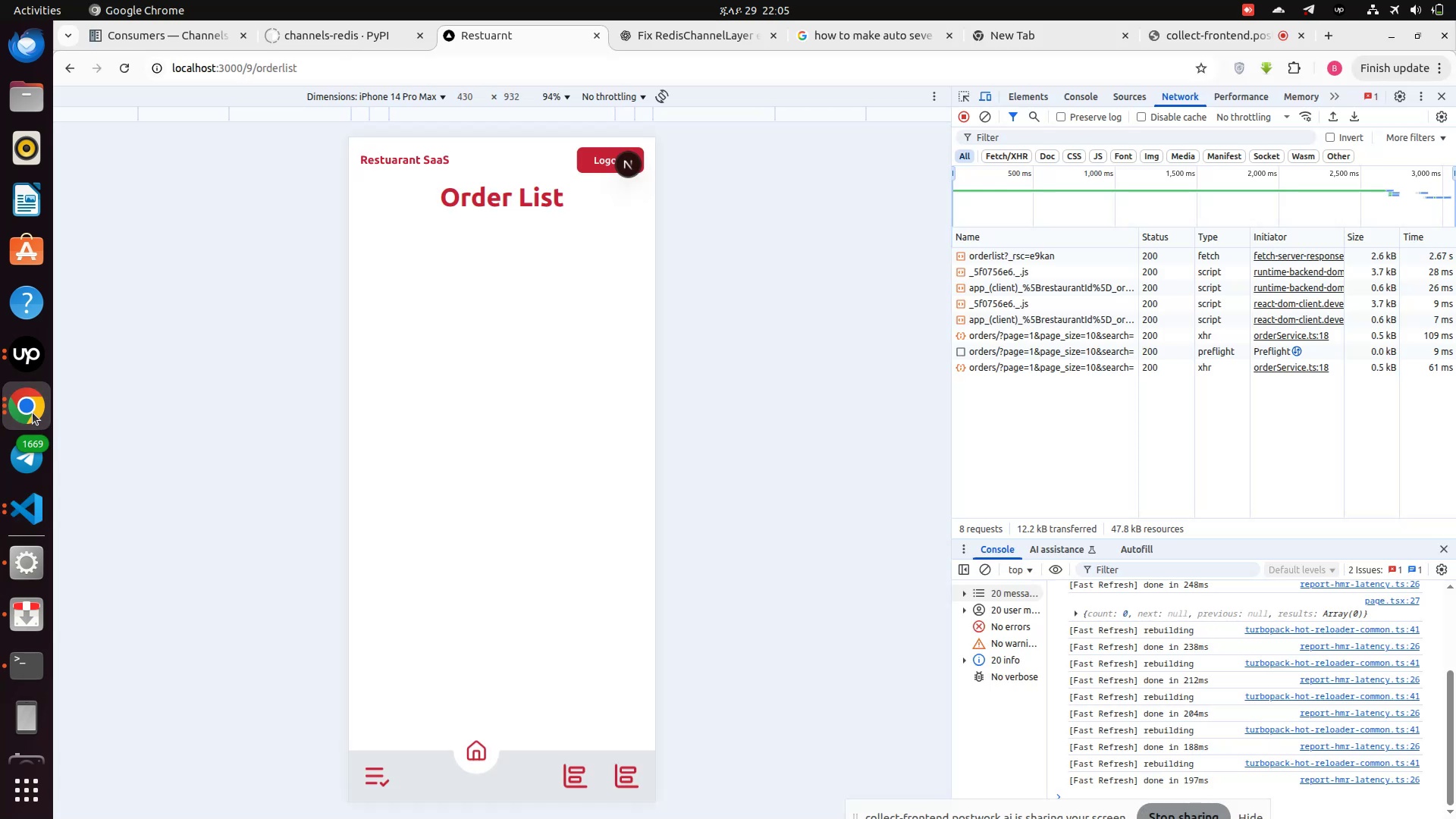 
wait(6.27)
 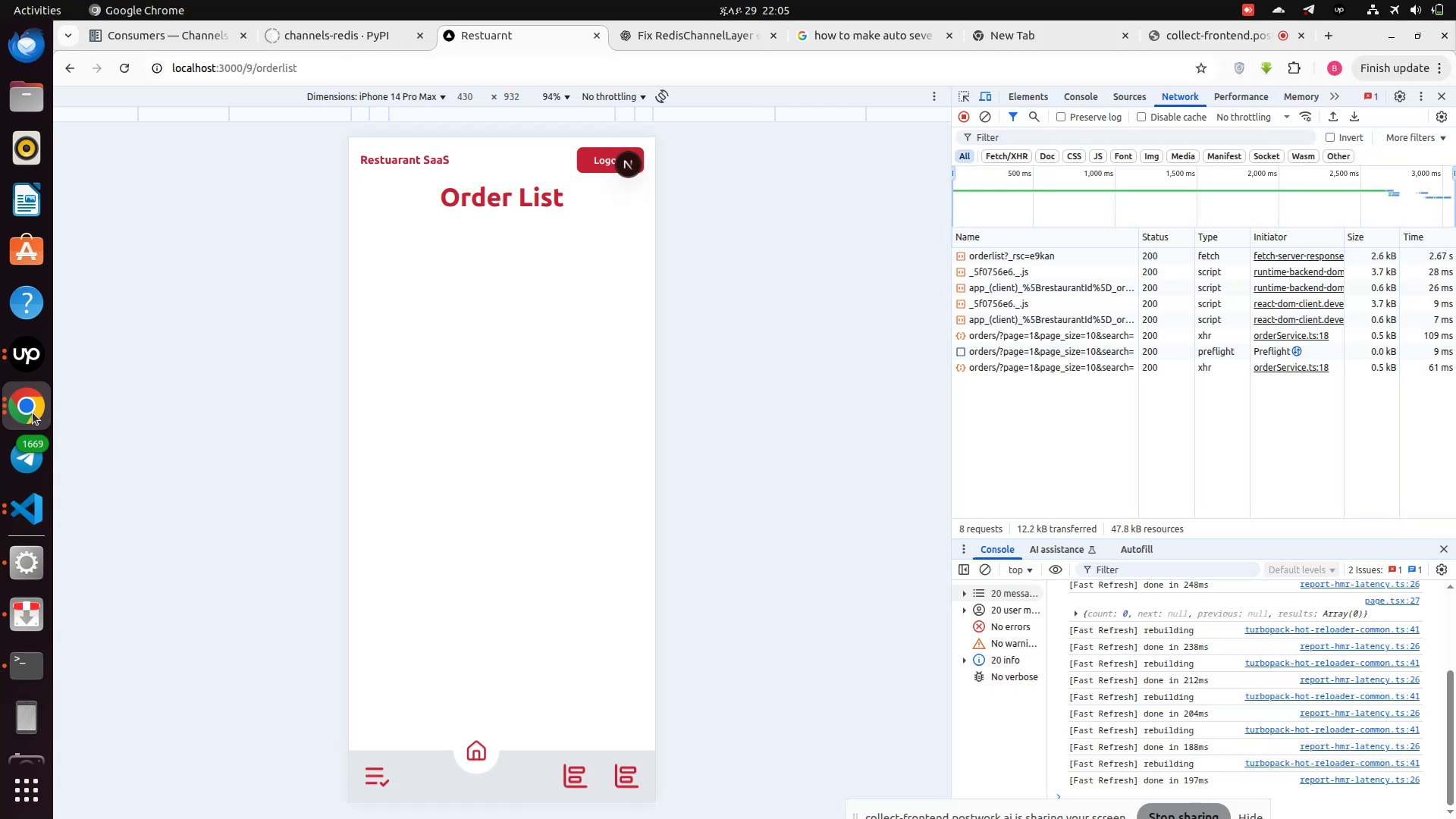 
left_click([31, 515])
 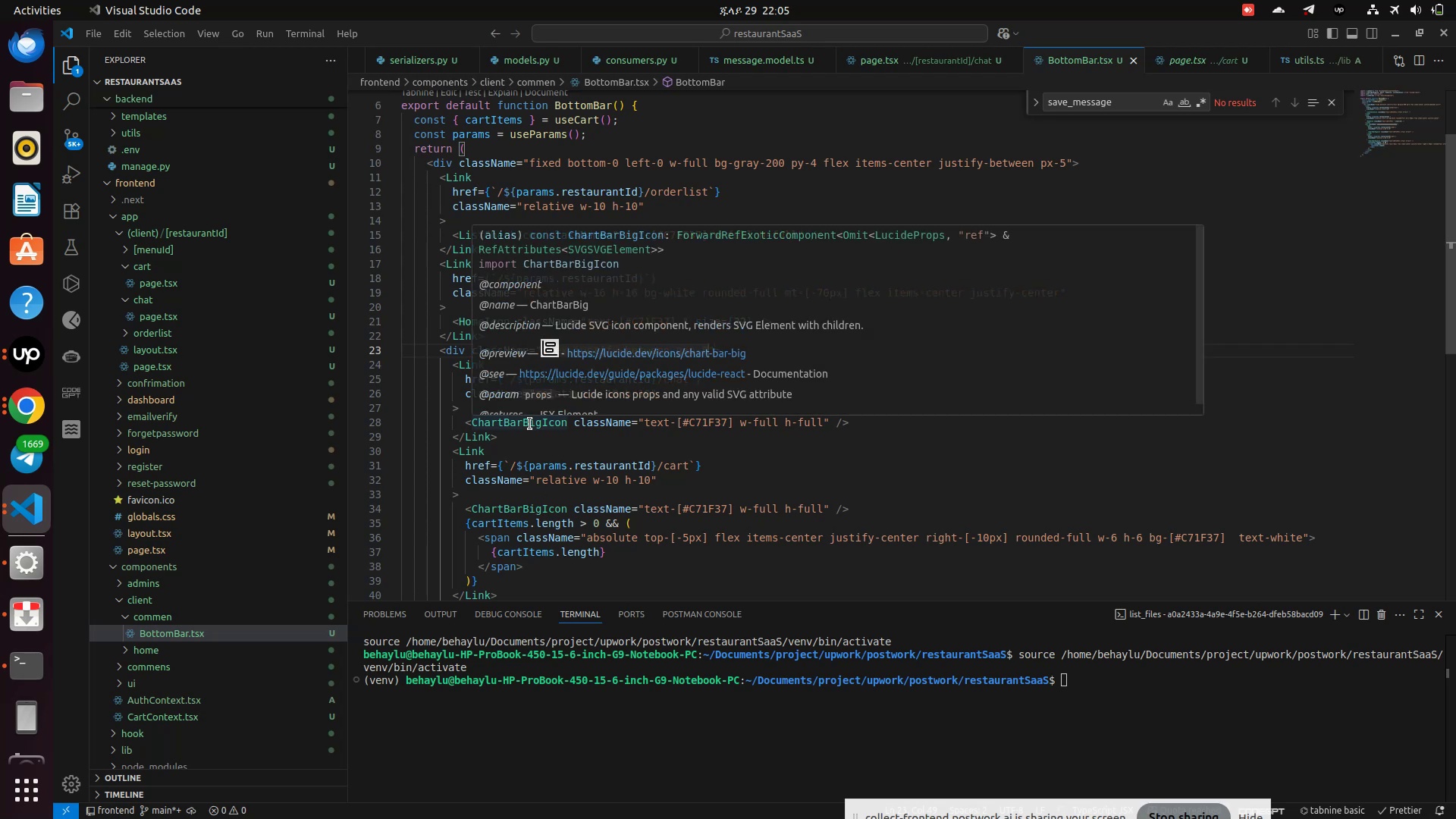 
double_click([530, 424])
 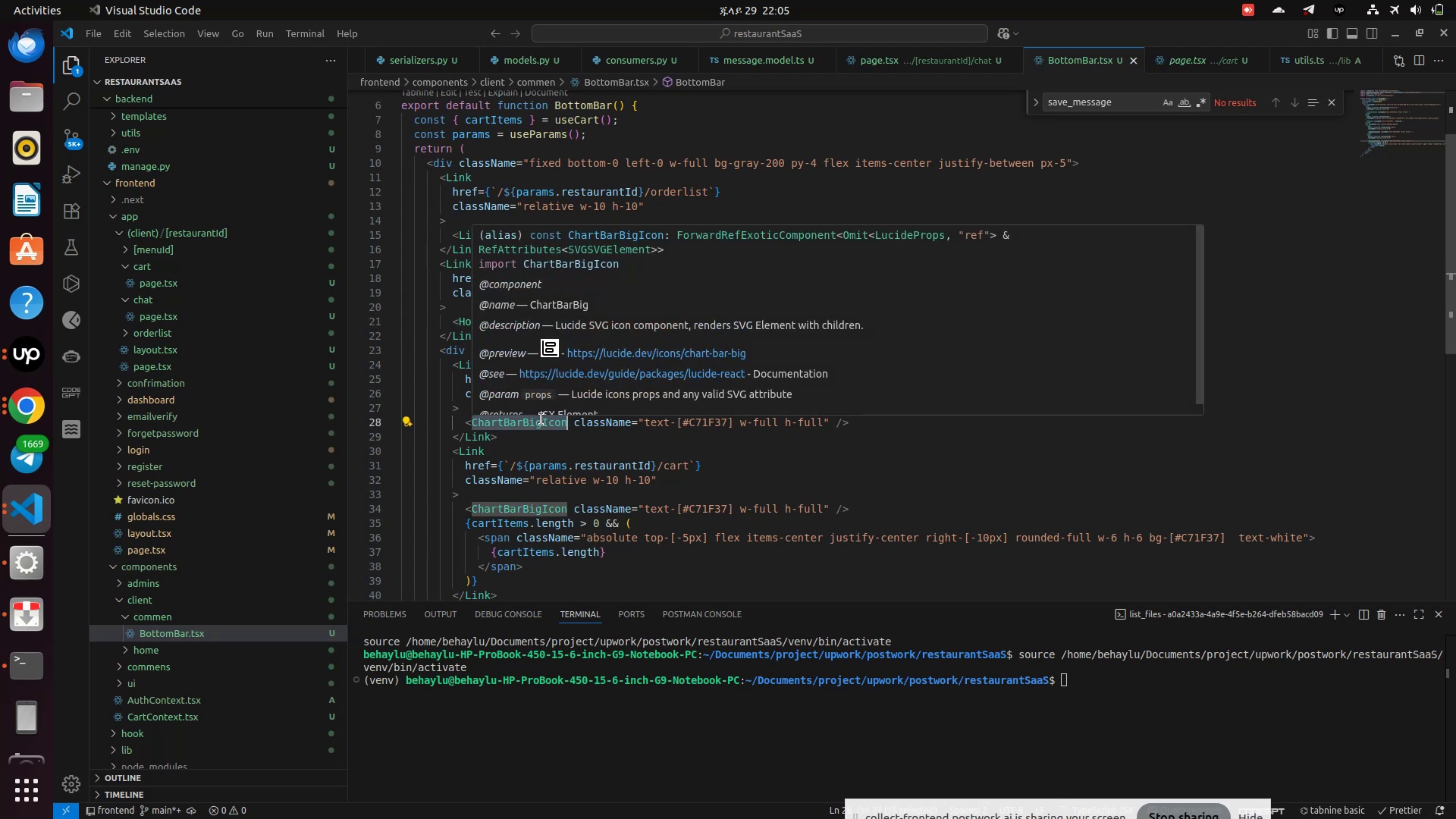 
type(CHAT)
 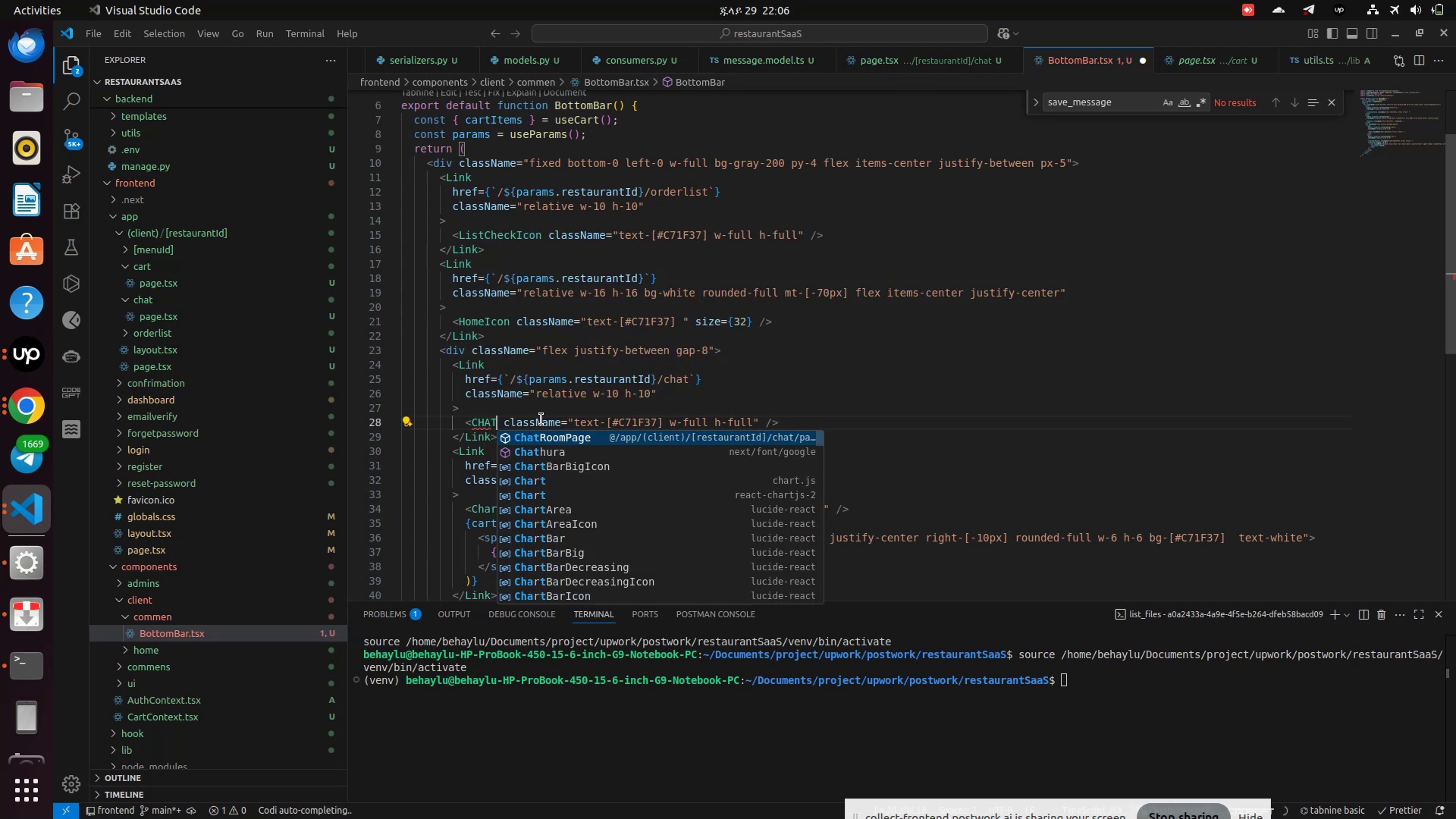 
key(ArrowDown)
 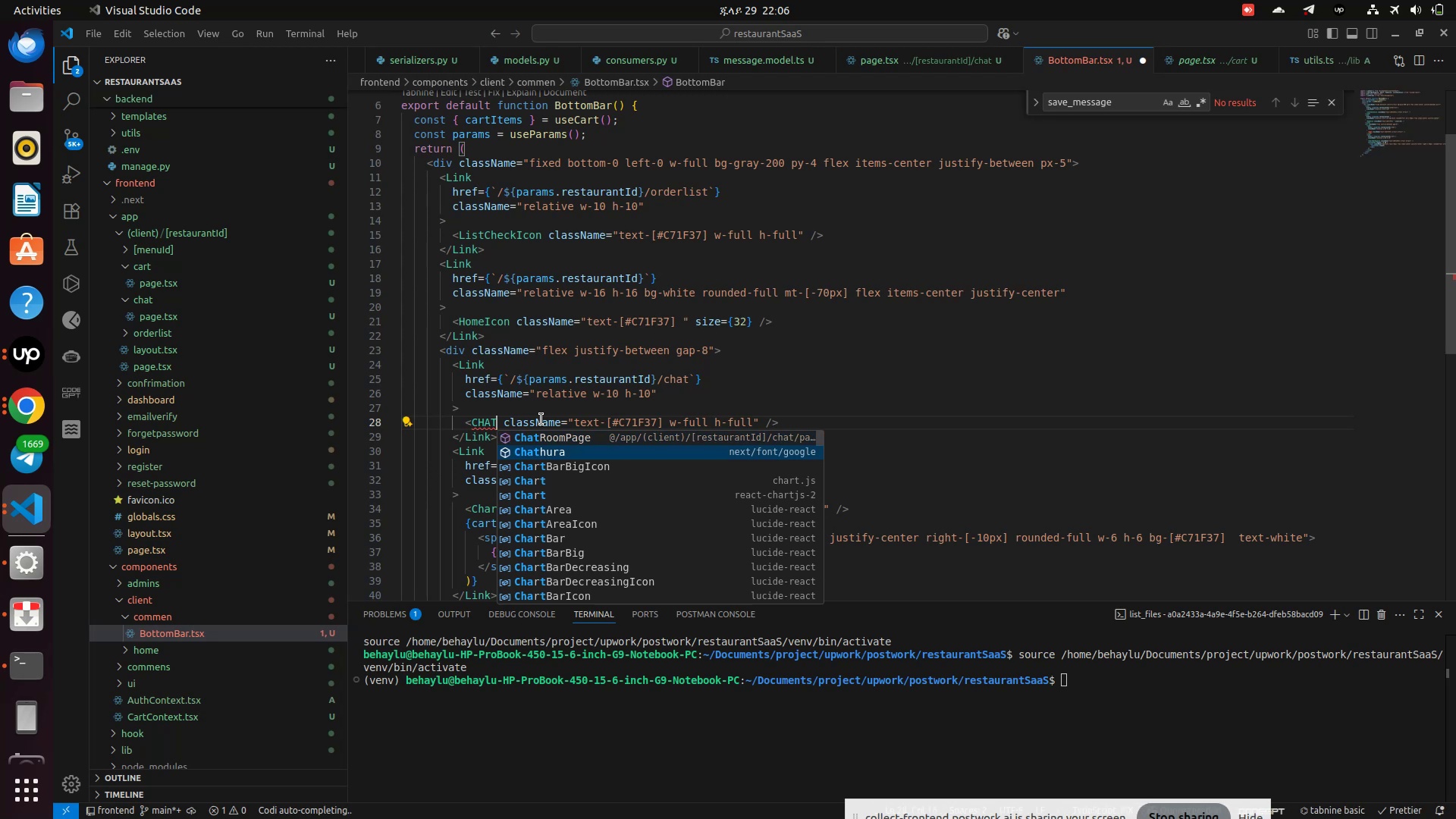 
key(ArrowDown)
 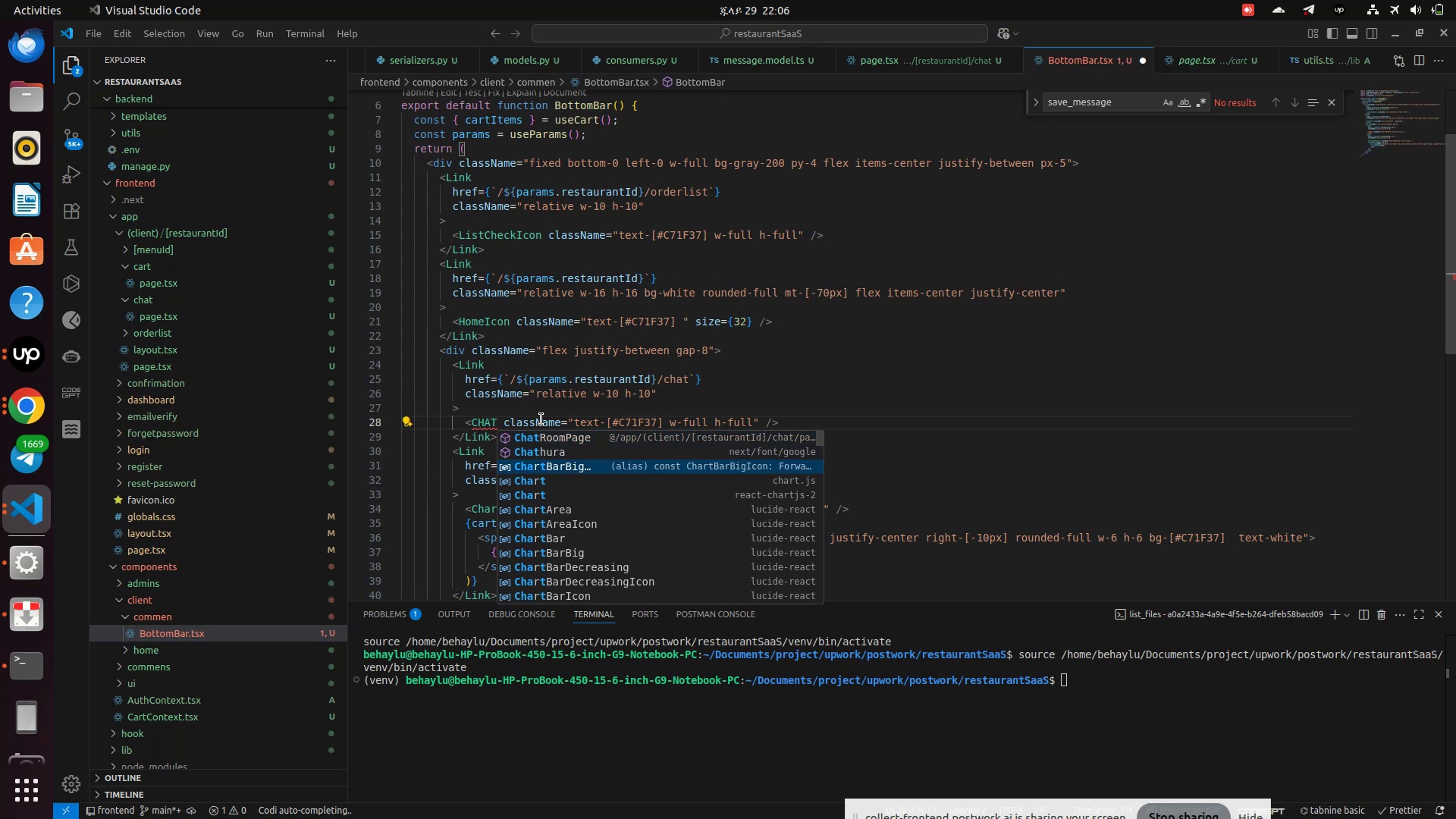 
key(ArrowDown)
 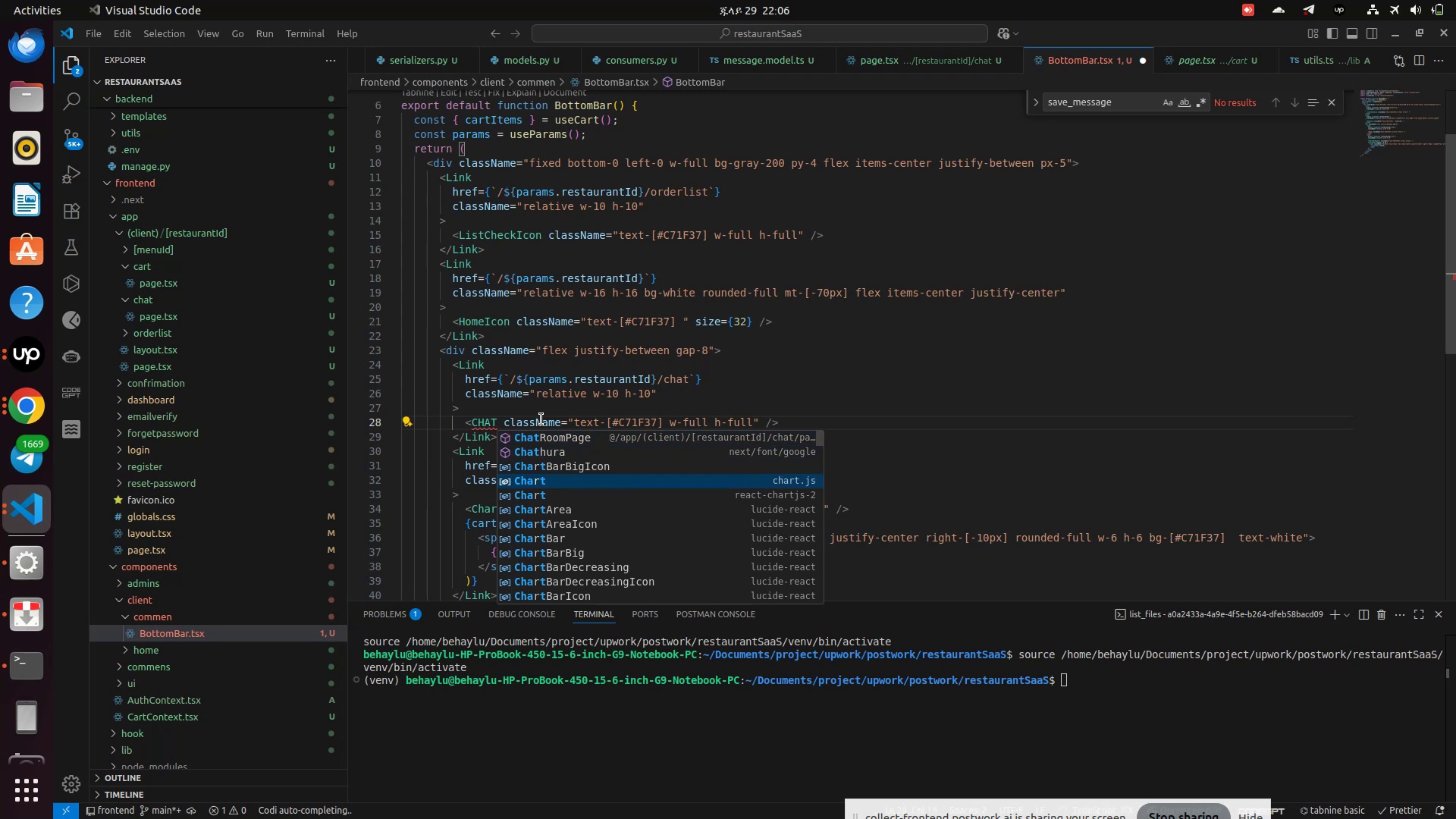 
key(ArrowDown)
 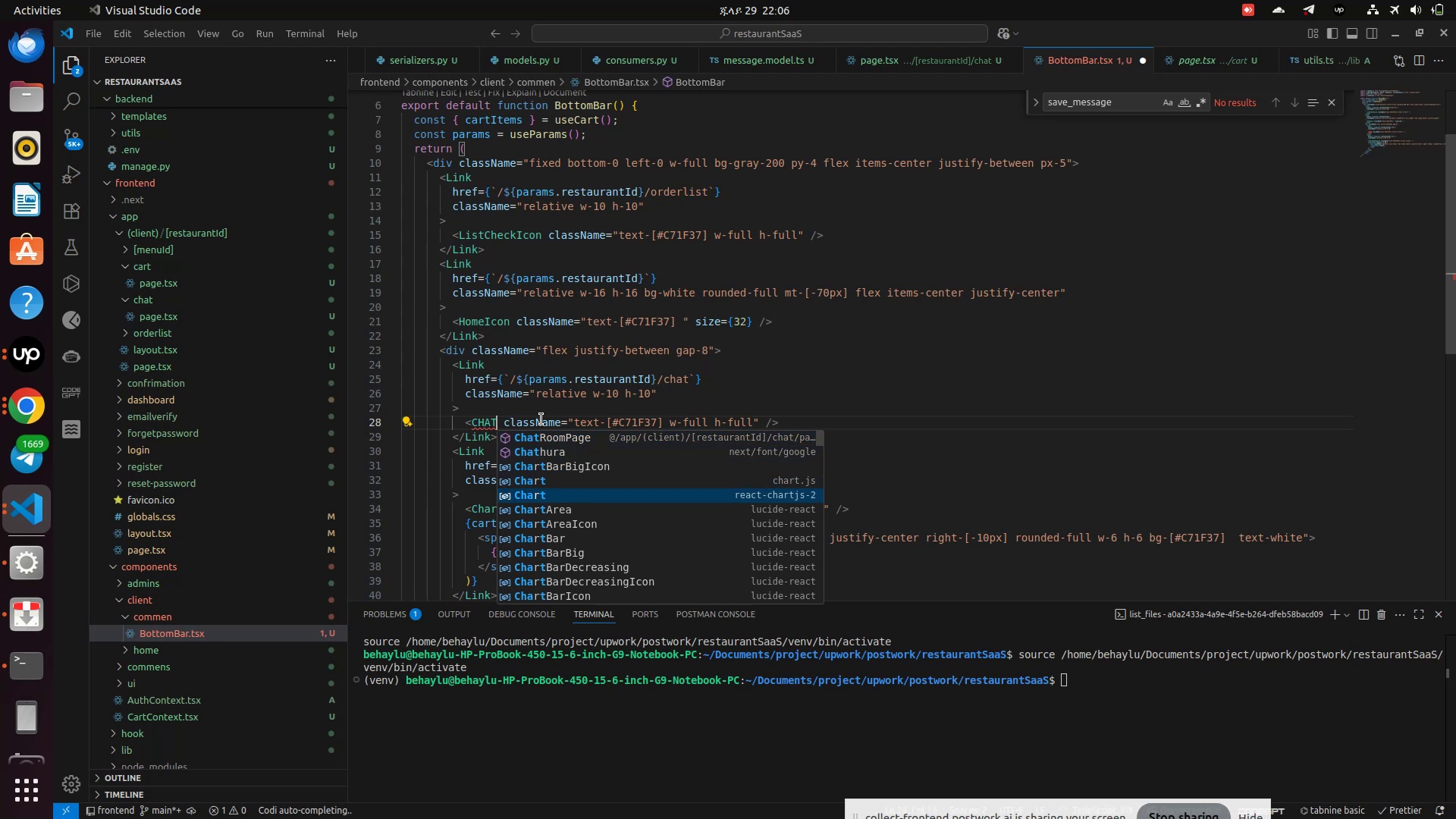 
key(ArrowDown)
 